 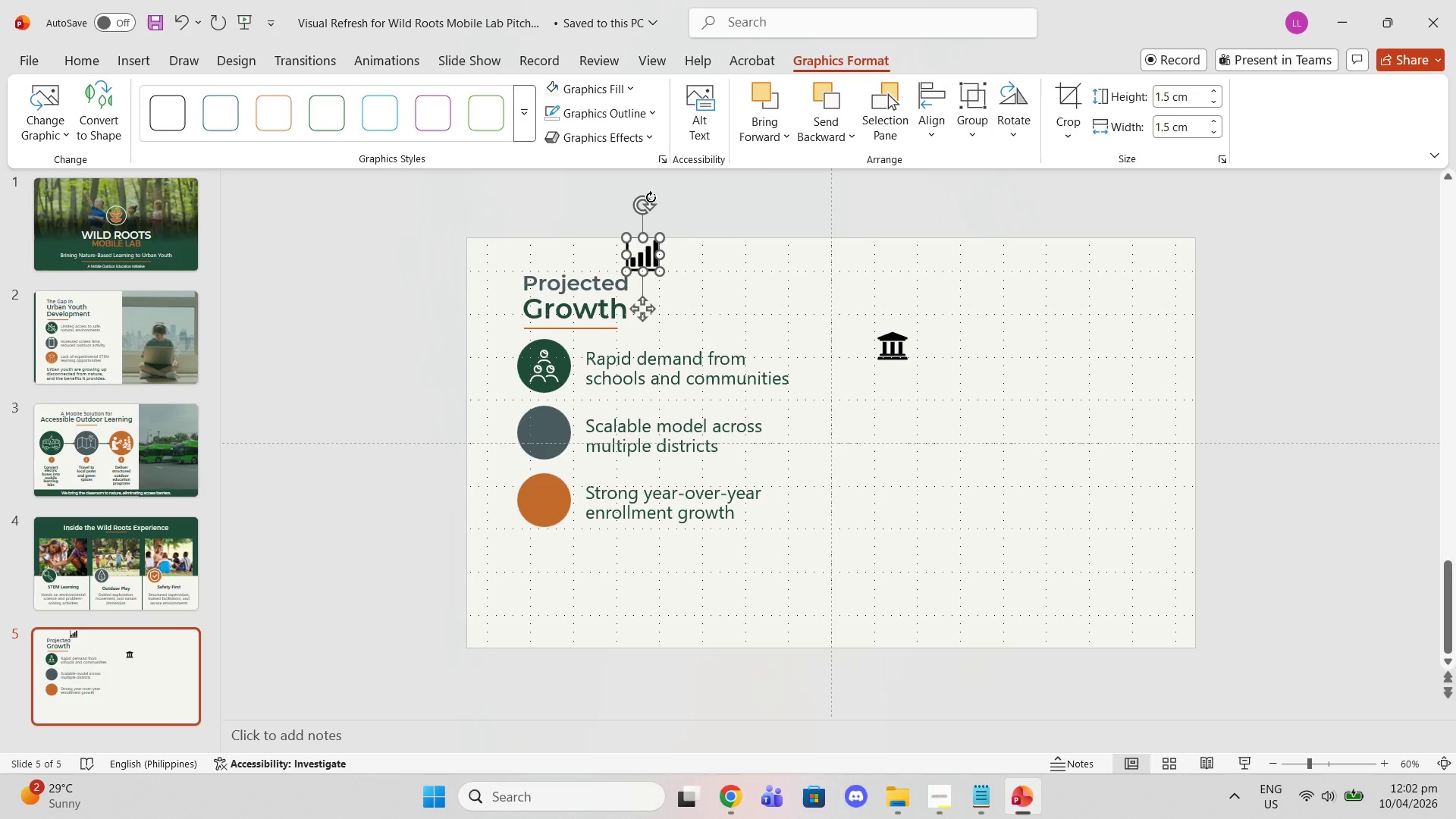 
left_click([551, 81])
 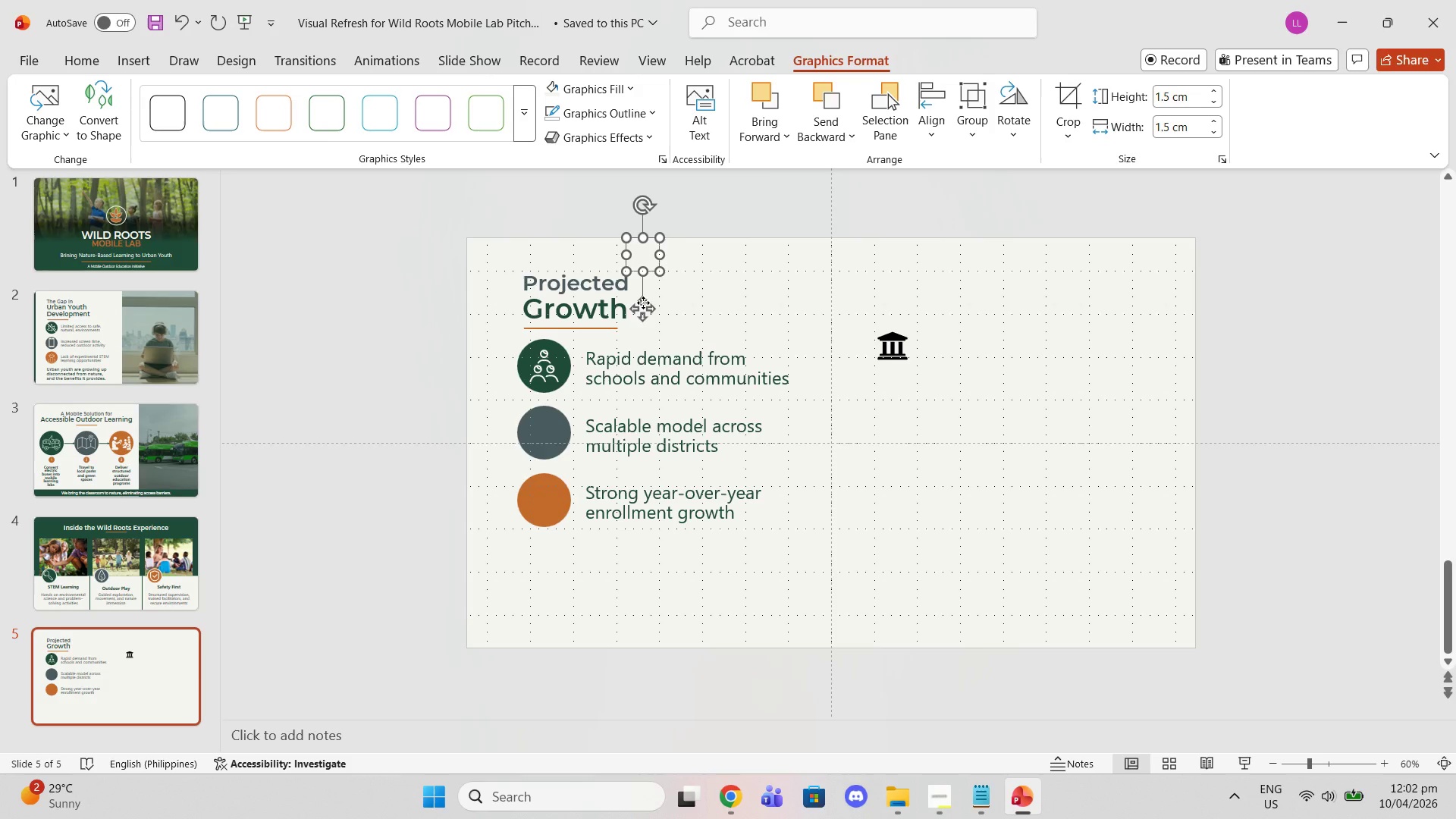 
left_click_drag(start_coordinate=[643, 303], to_coordinate=[546, 550])
 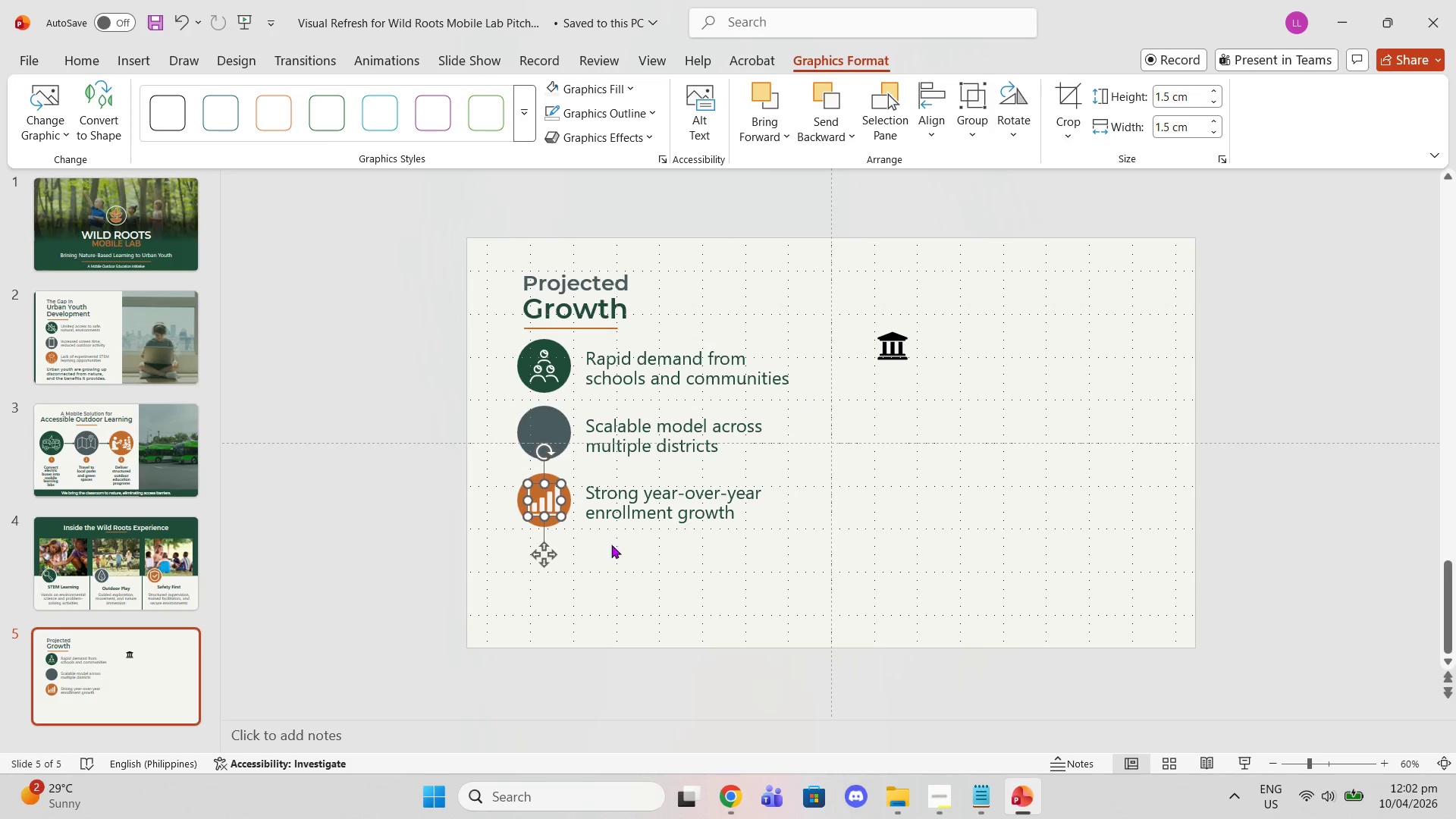 
left_click([645, 559])
 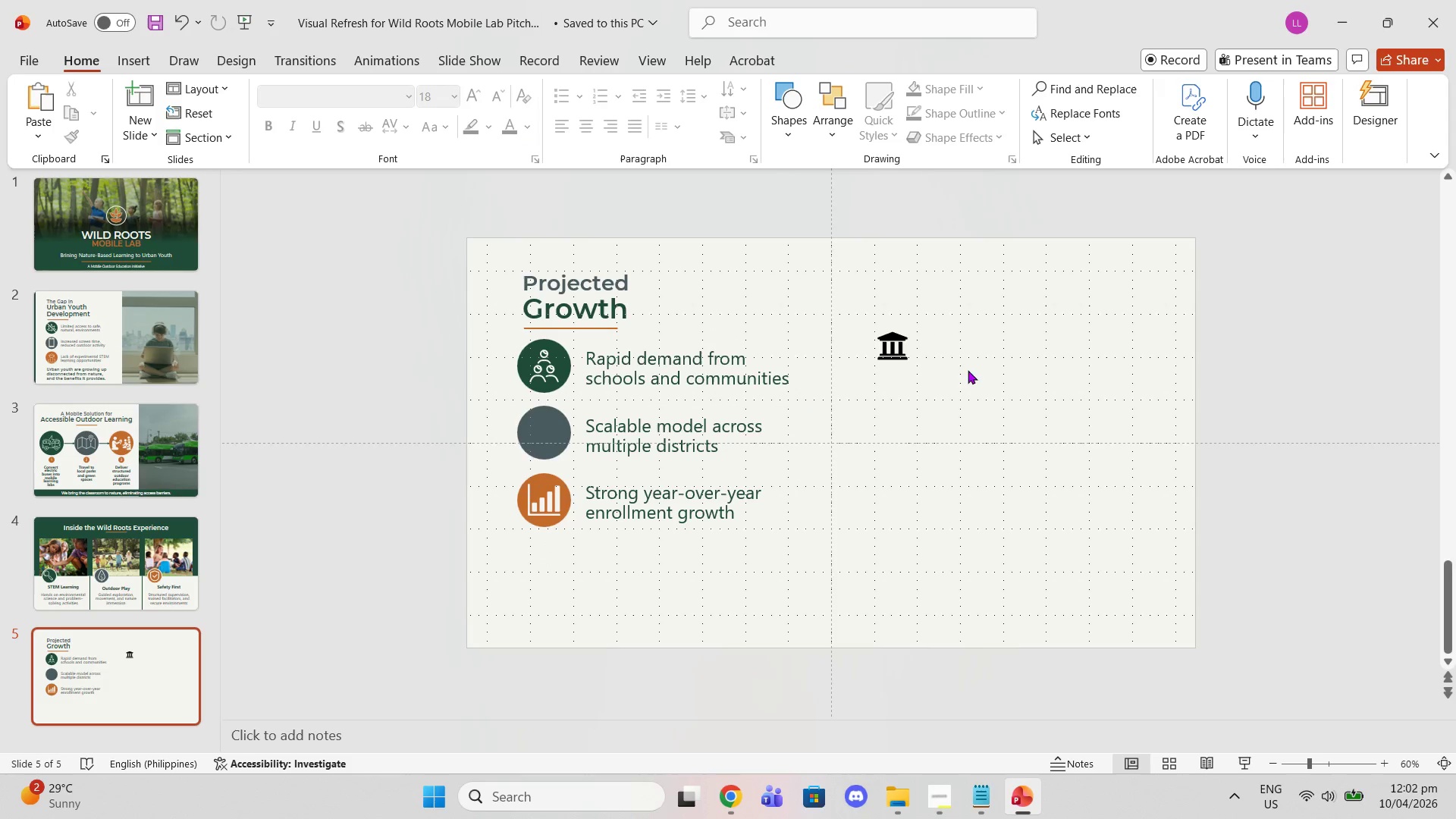 
left_click([880, 342])
 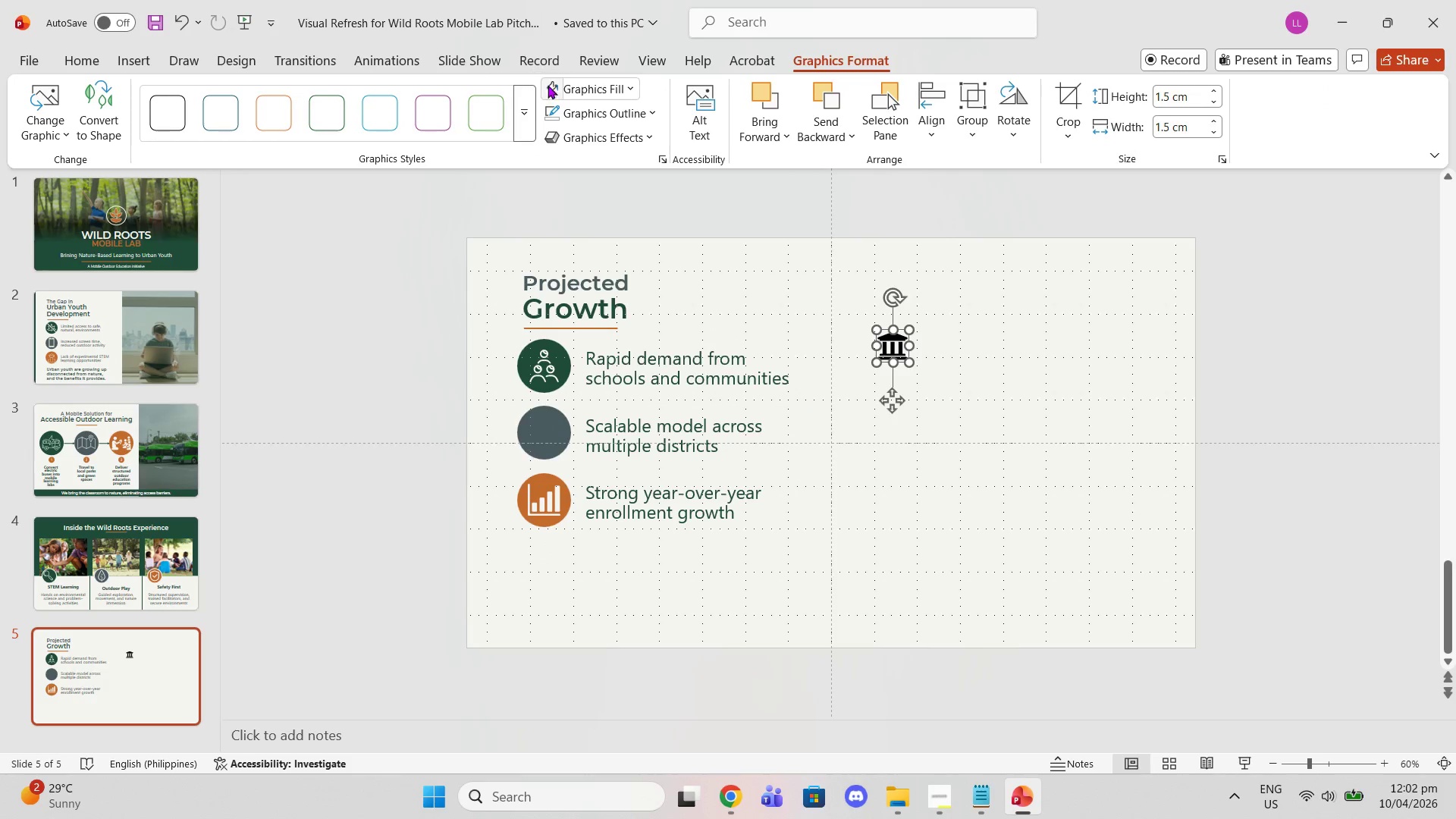 
left_click([551, 97])
 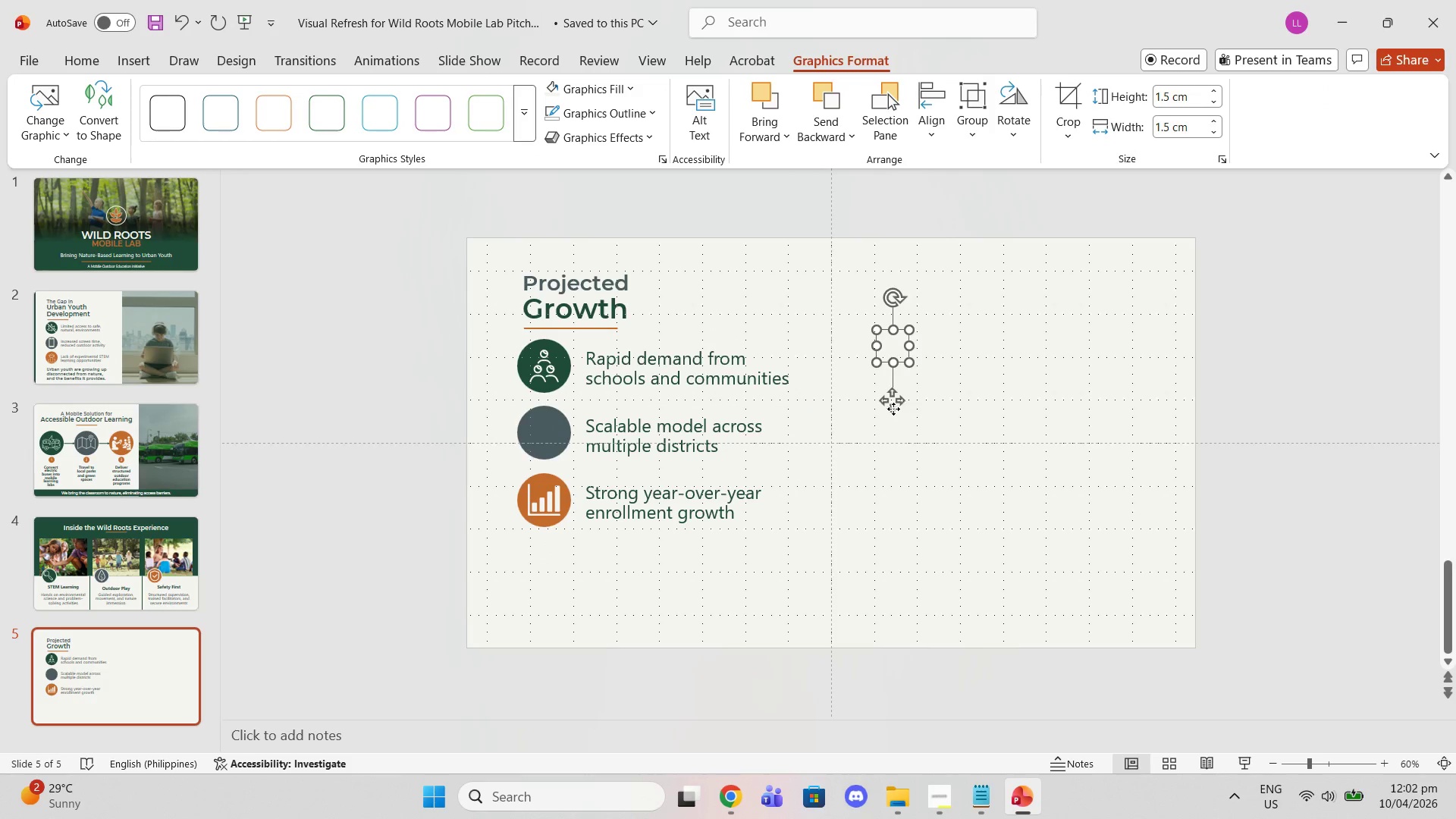 
left_click_drag(start_coordinate=[893, 400], to_coordinate=[547, 490])
 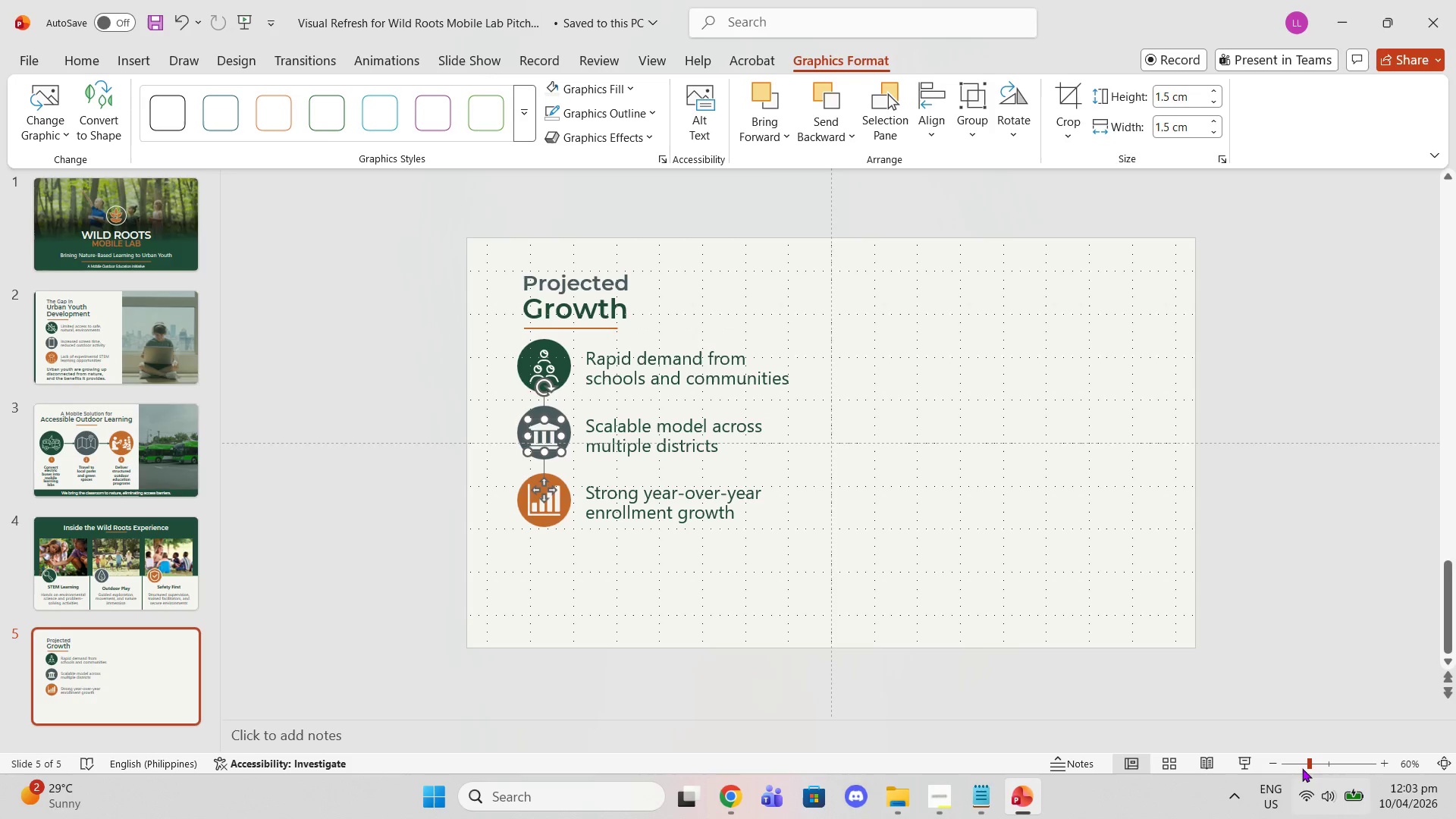 
left_click_drag(start_coordinate=[1310, 765], to_coordinate=[1334, 762])
 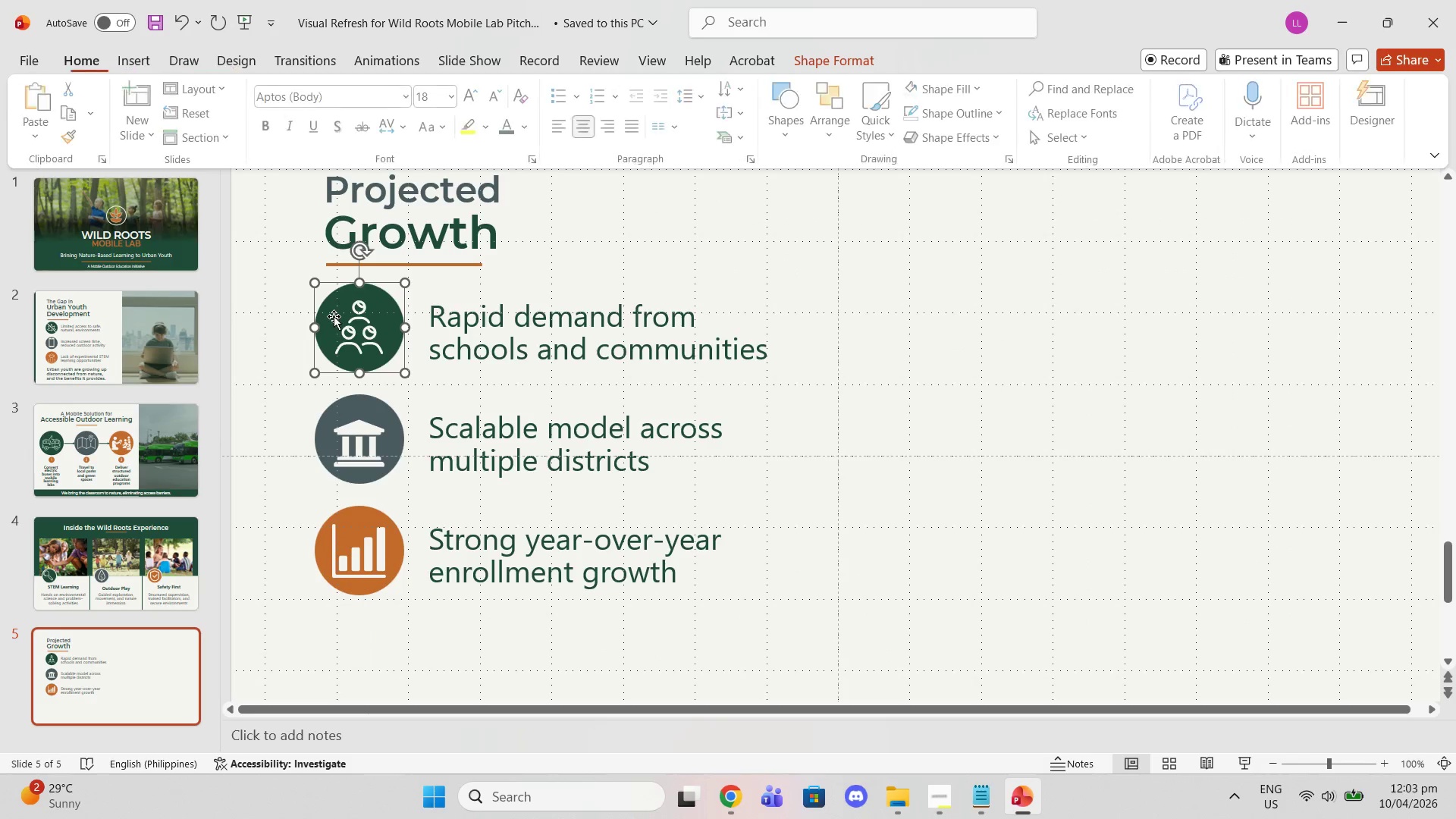 
double_click([352, 329])
 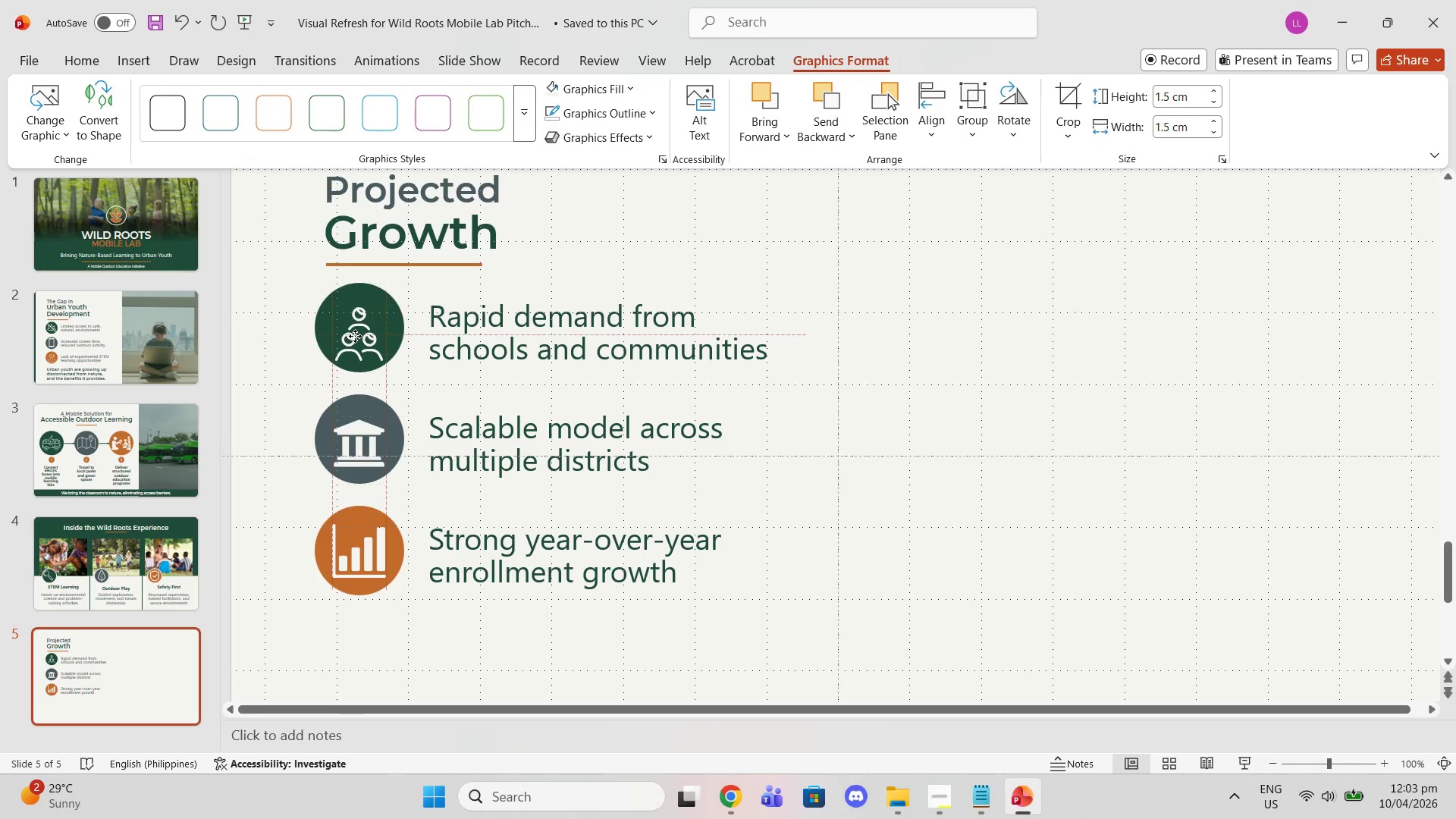 
wait(9.33)
 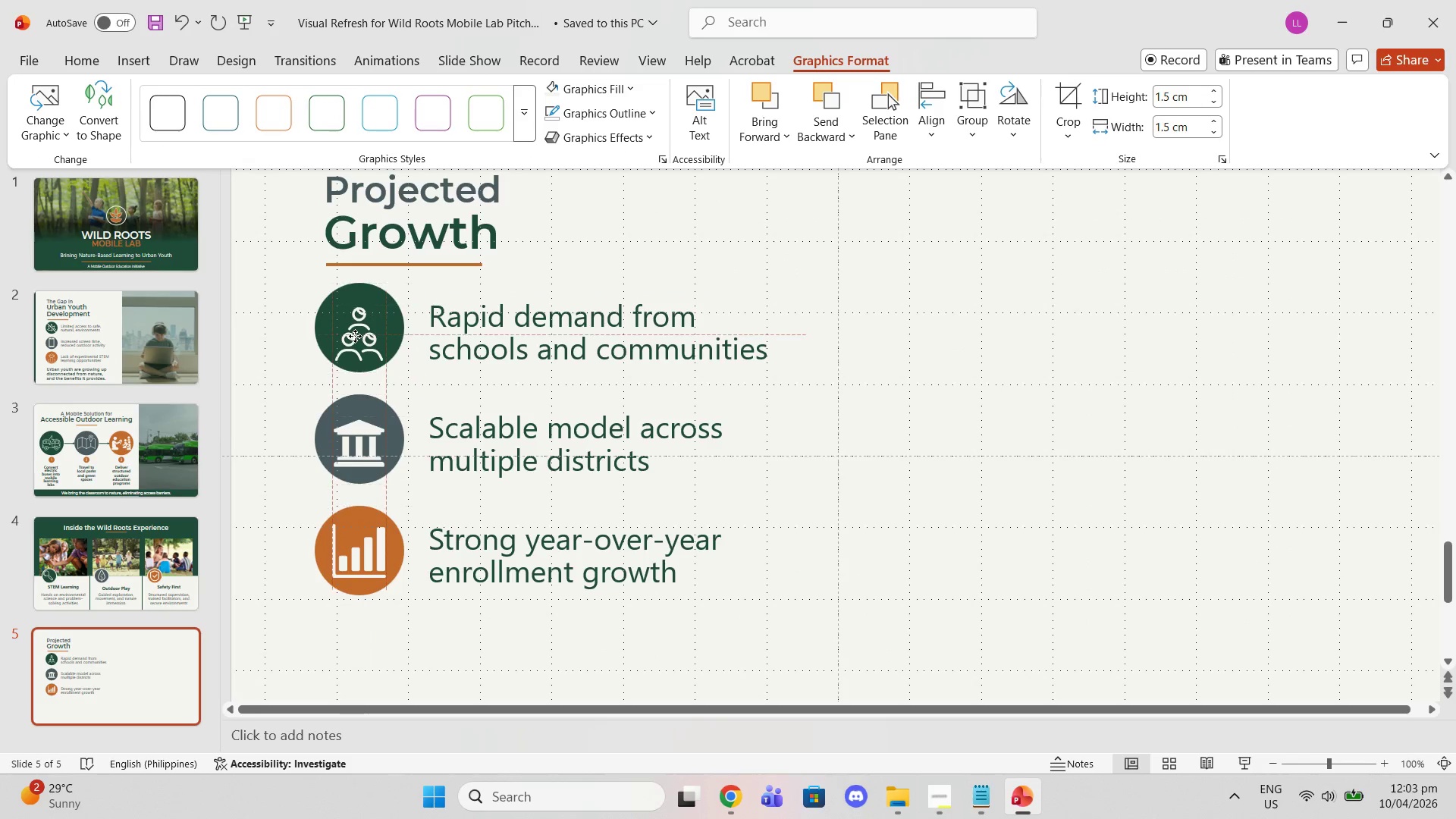 
left_click([350, 431])
 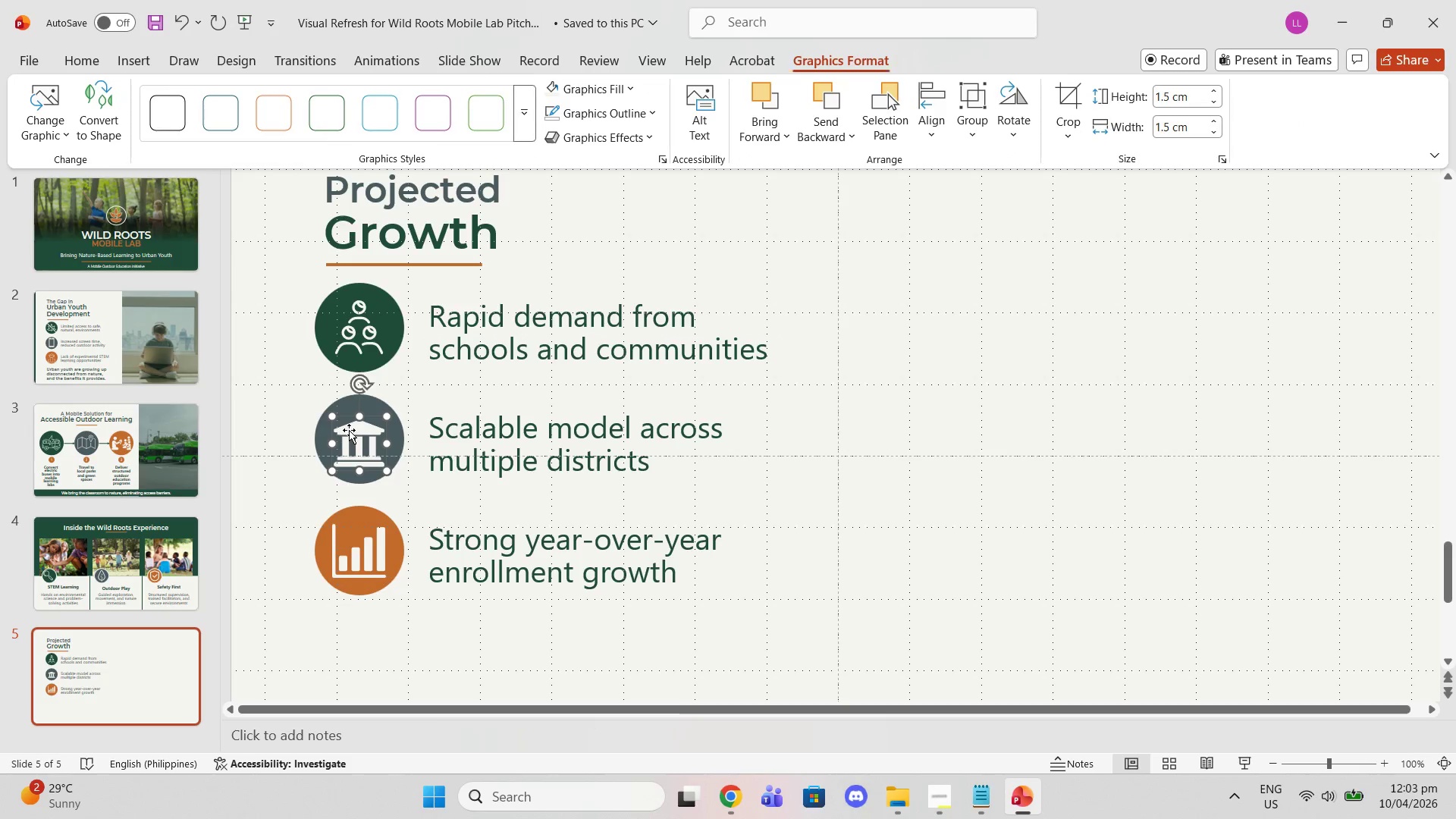 
left_click_drag(start_coordinate=[349, 430], to_coordinate=[350, 426])
 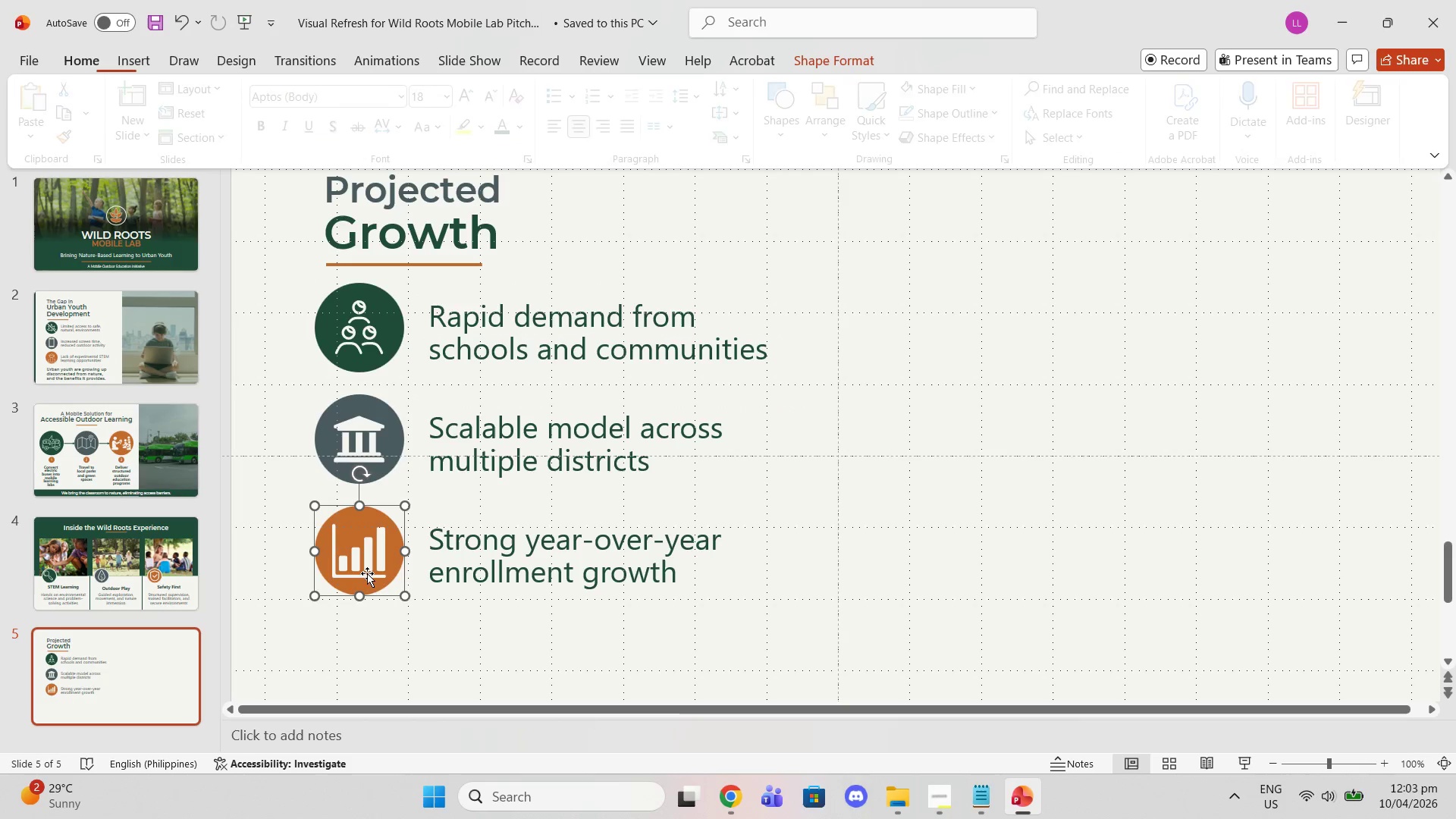 
double_click([359, 558])
 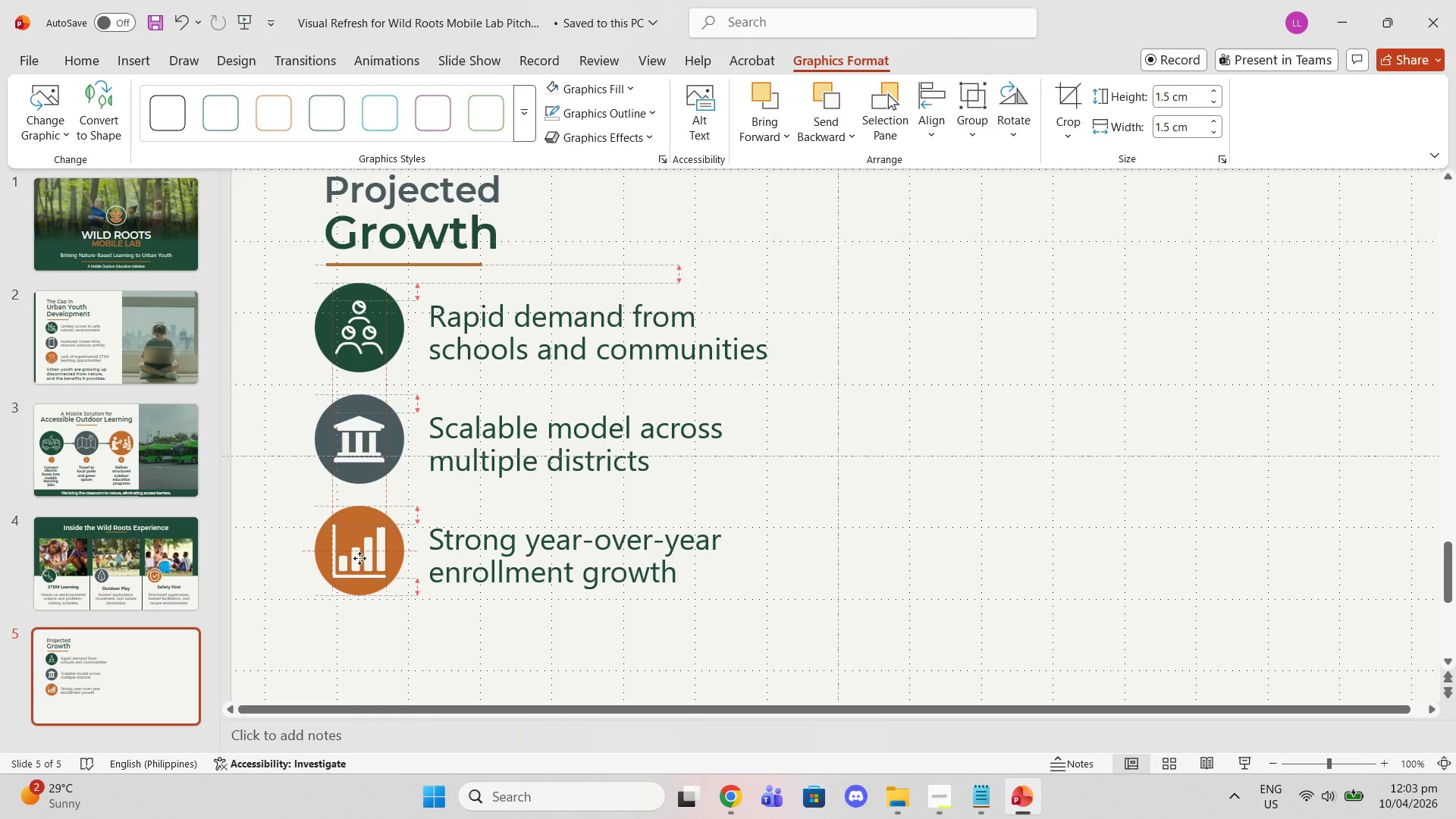 
left_click([287, 473])
 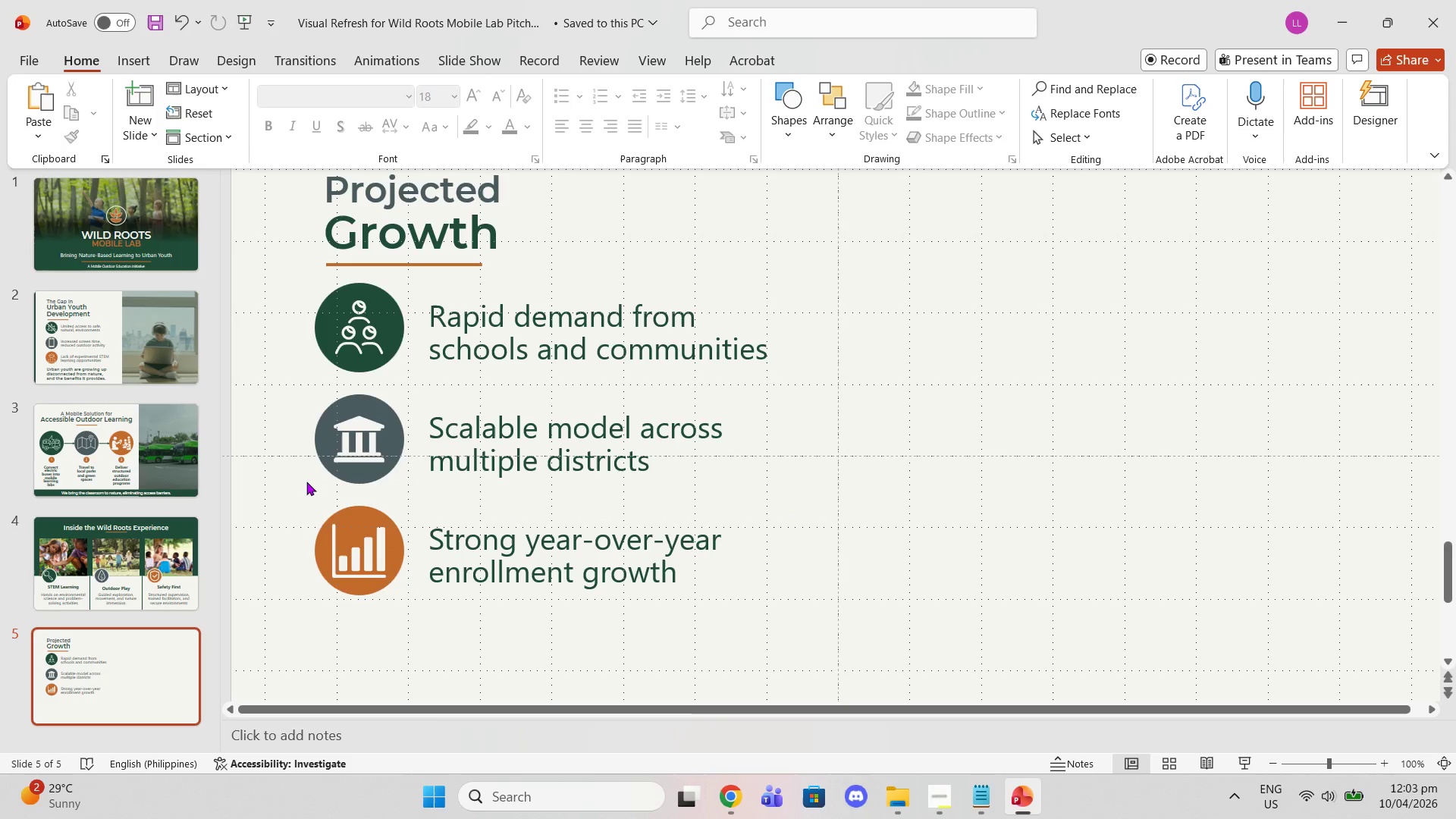 
wait(10.83)
 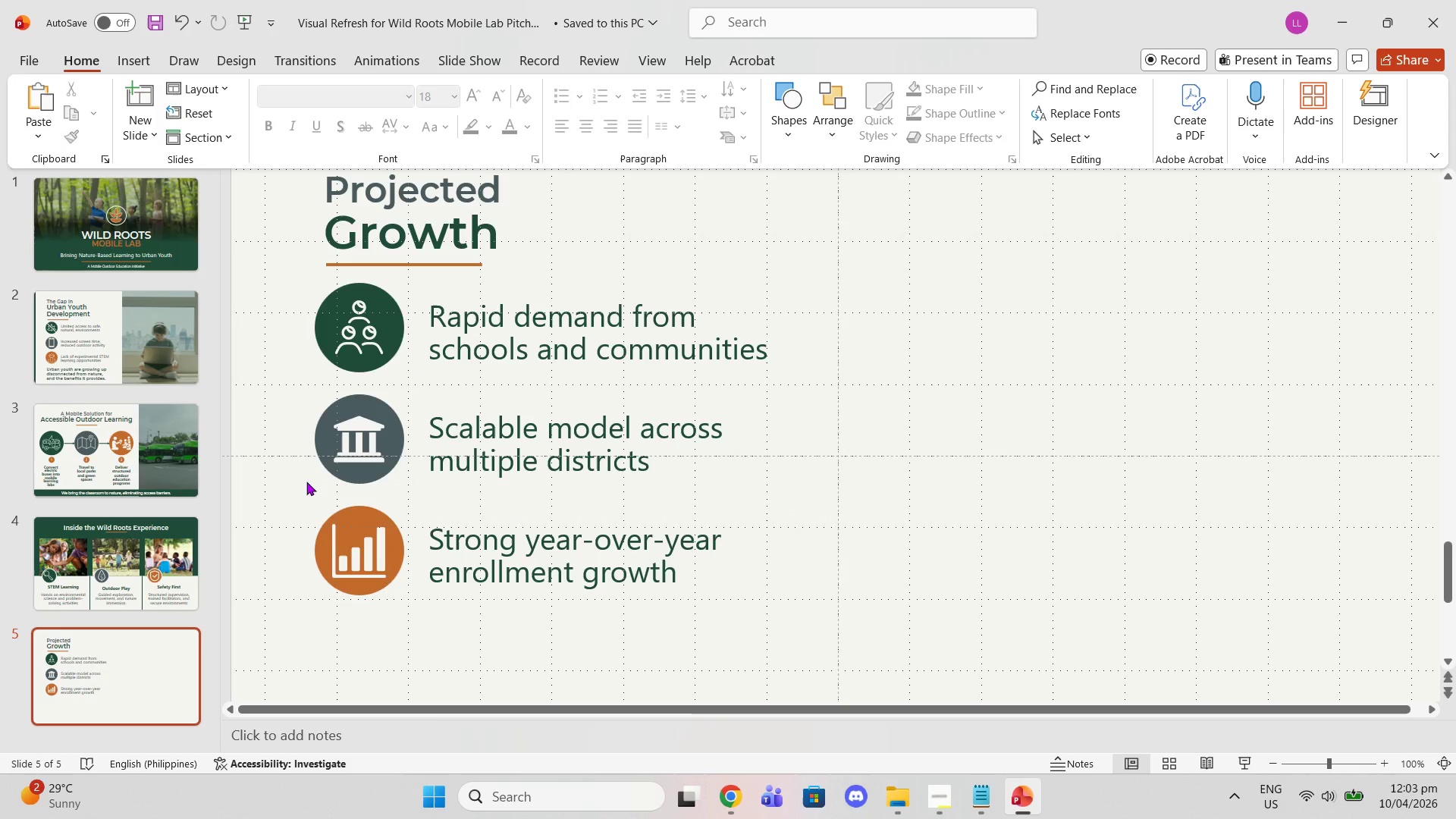 
left_click([243, 421])
 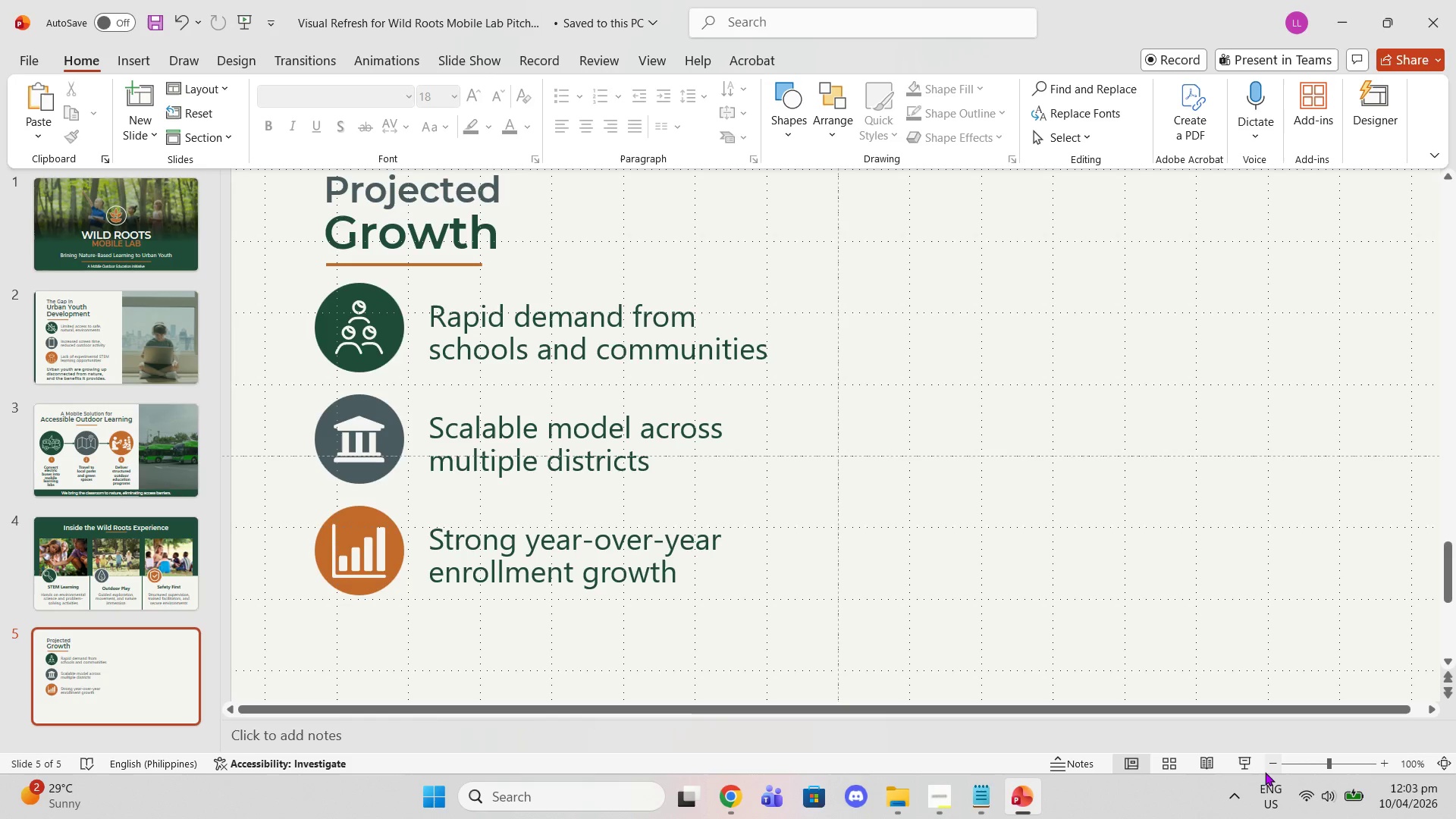 
double_click([1270, 764])
 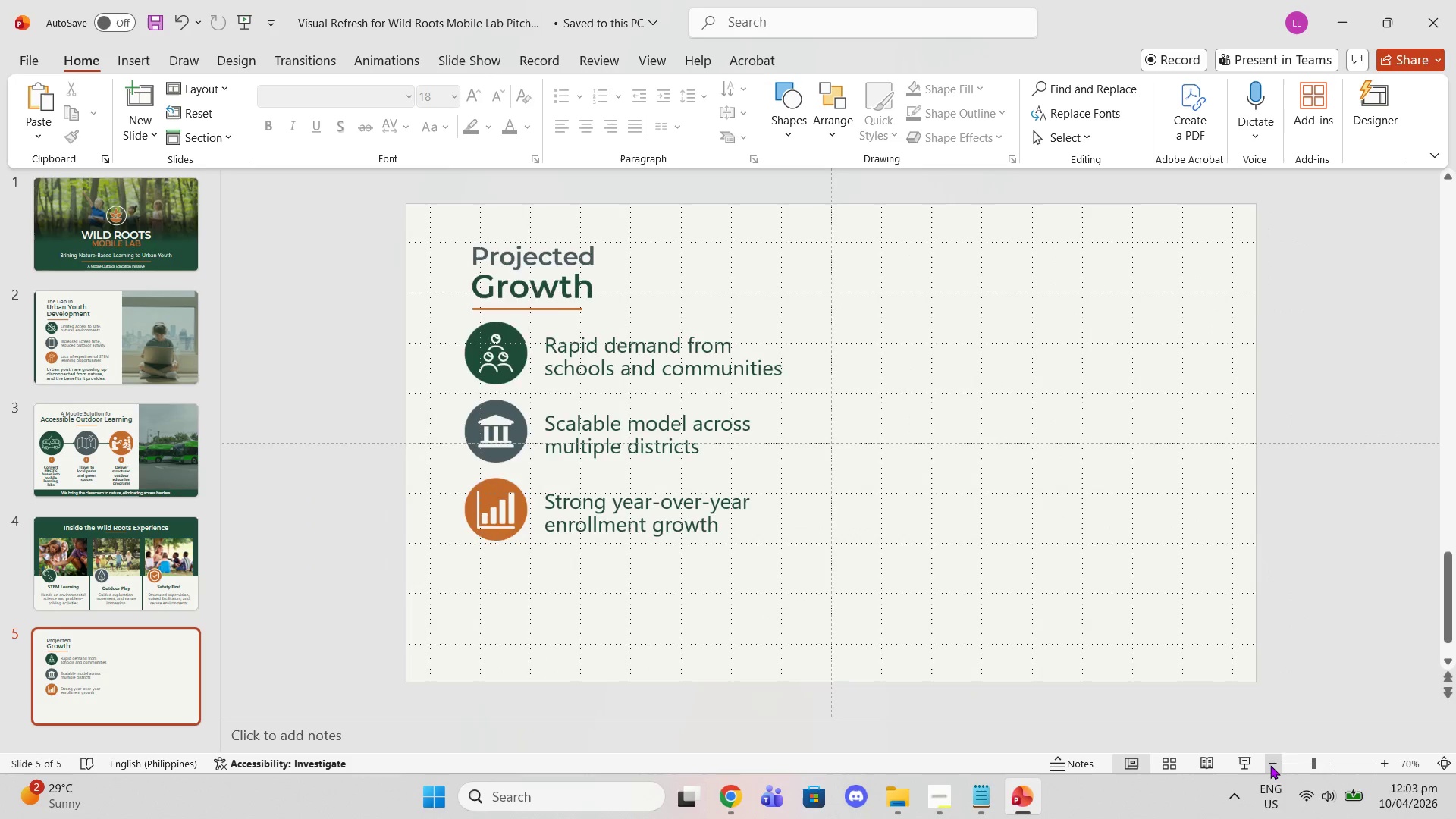 
triple_click([1270, 765])
 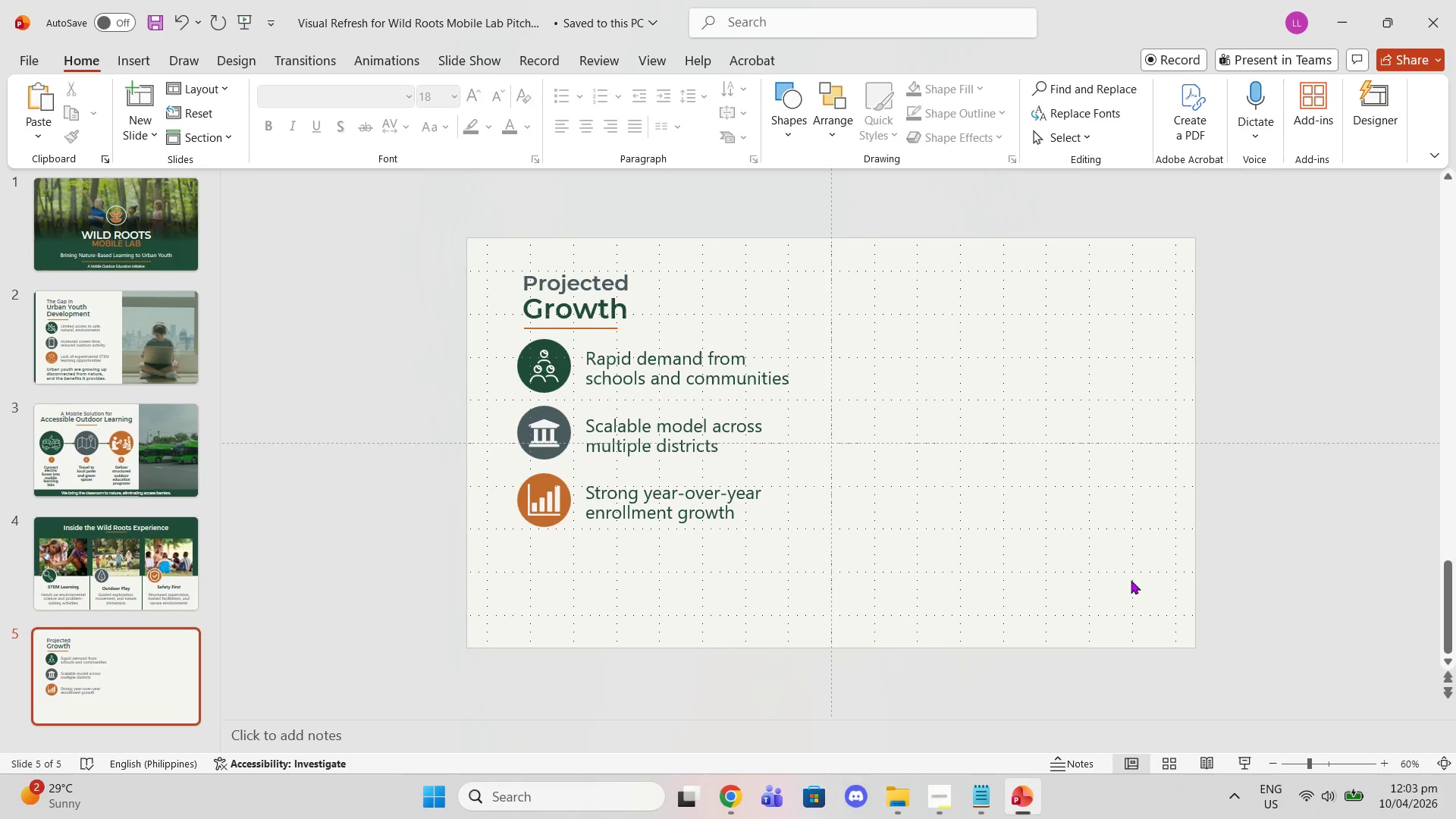 
wait(10.81)
 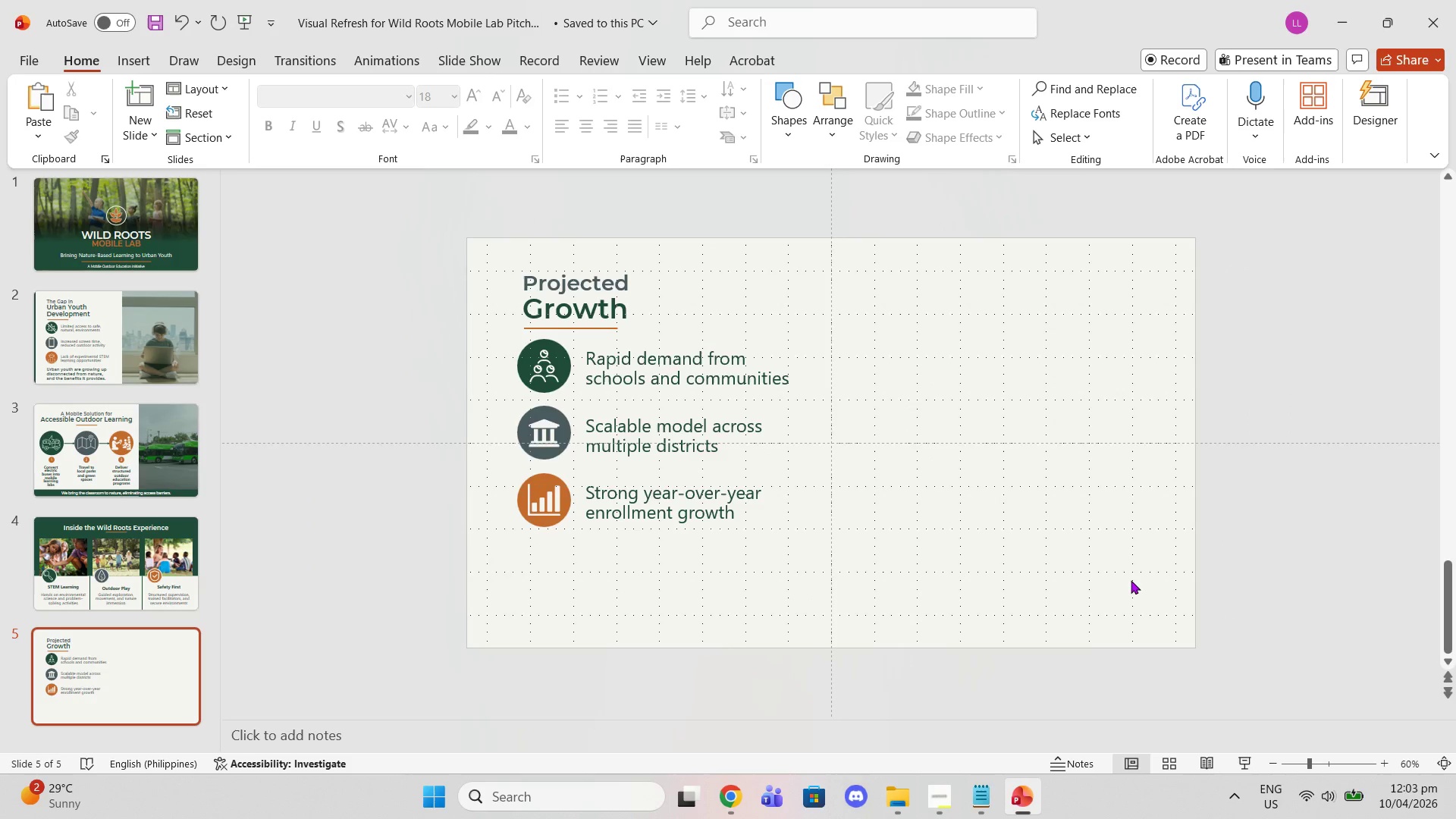 
left_click([168, 325])
 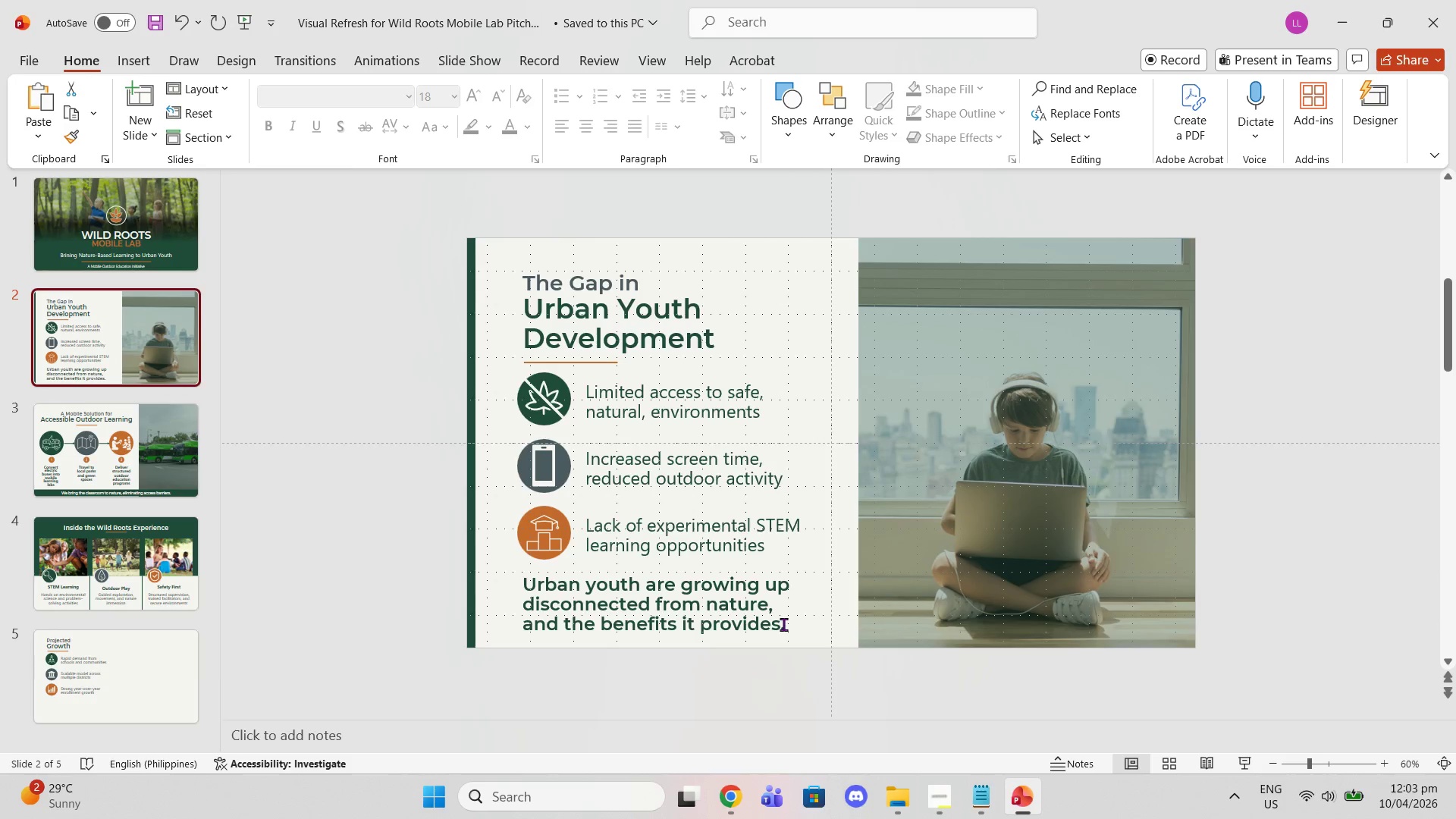 
left_click_drag(start_coordinate=[786, 624], to_coordinate=[543, 576])
 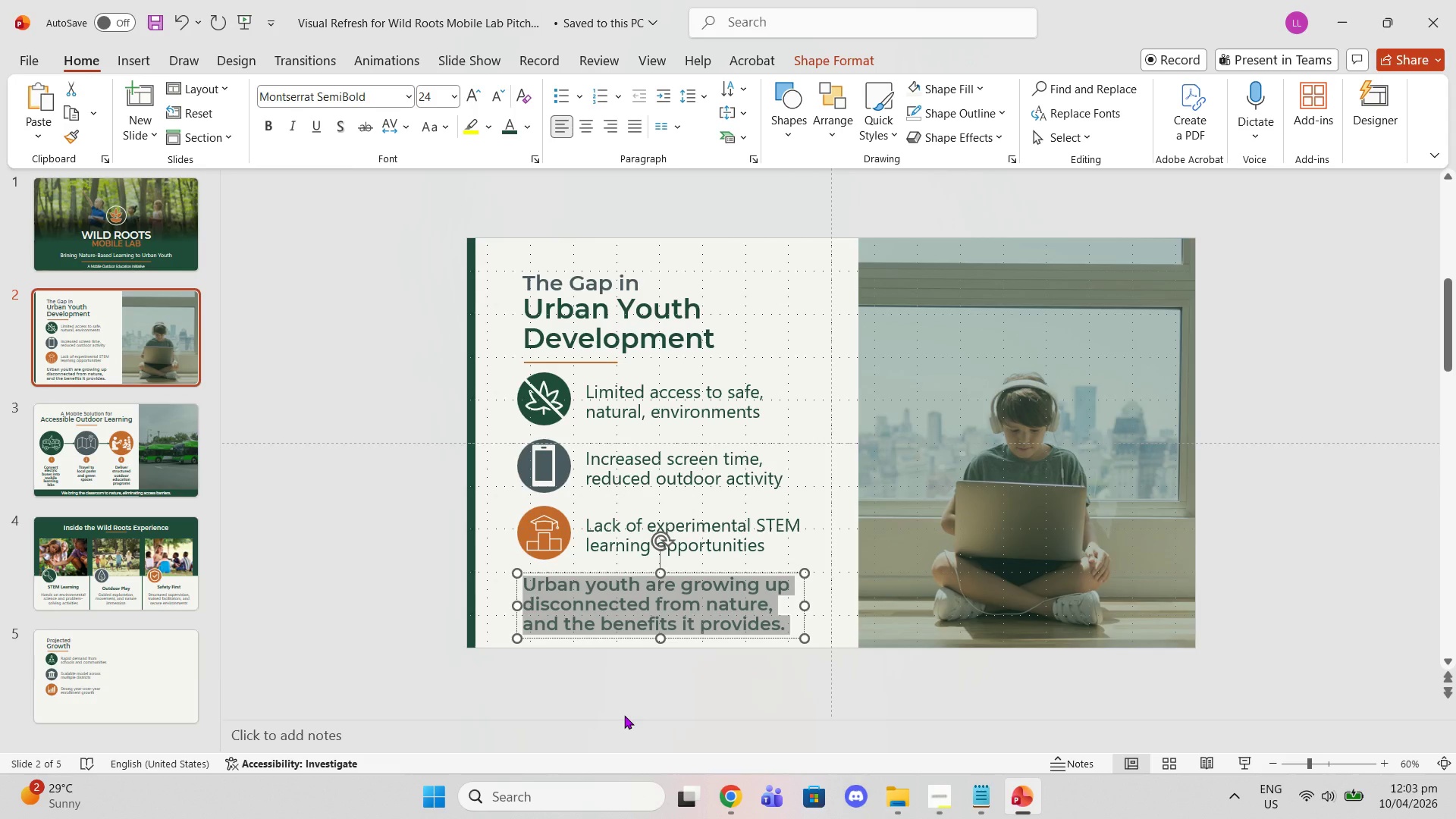 
key(Control+V)
 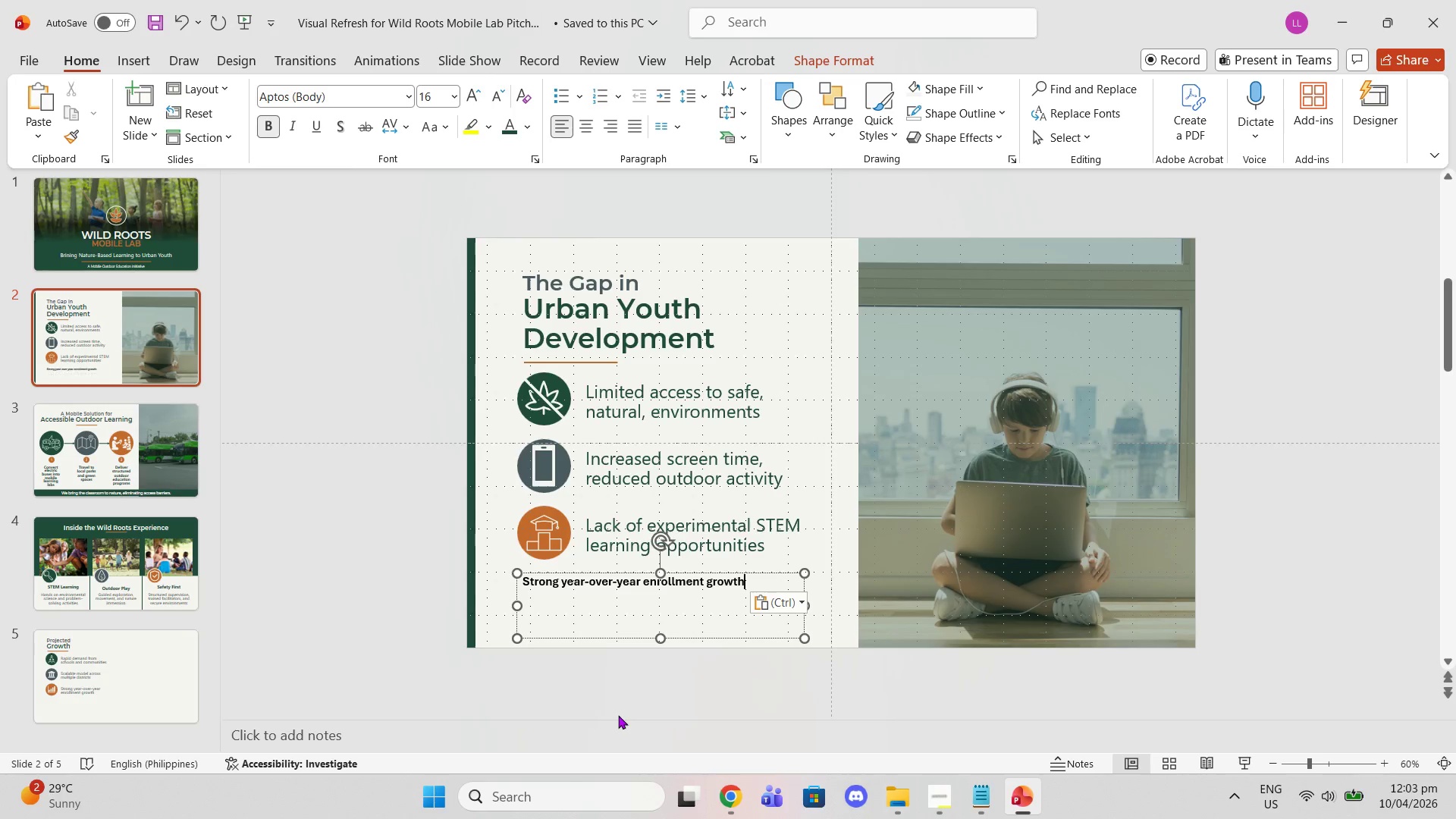 
key(Control+C)
 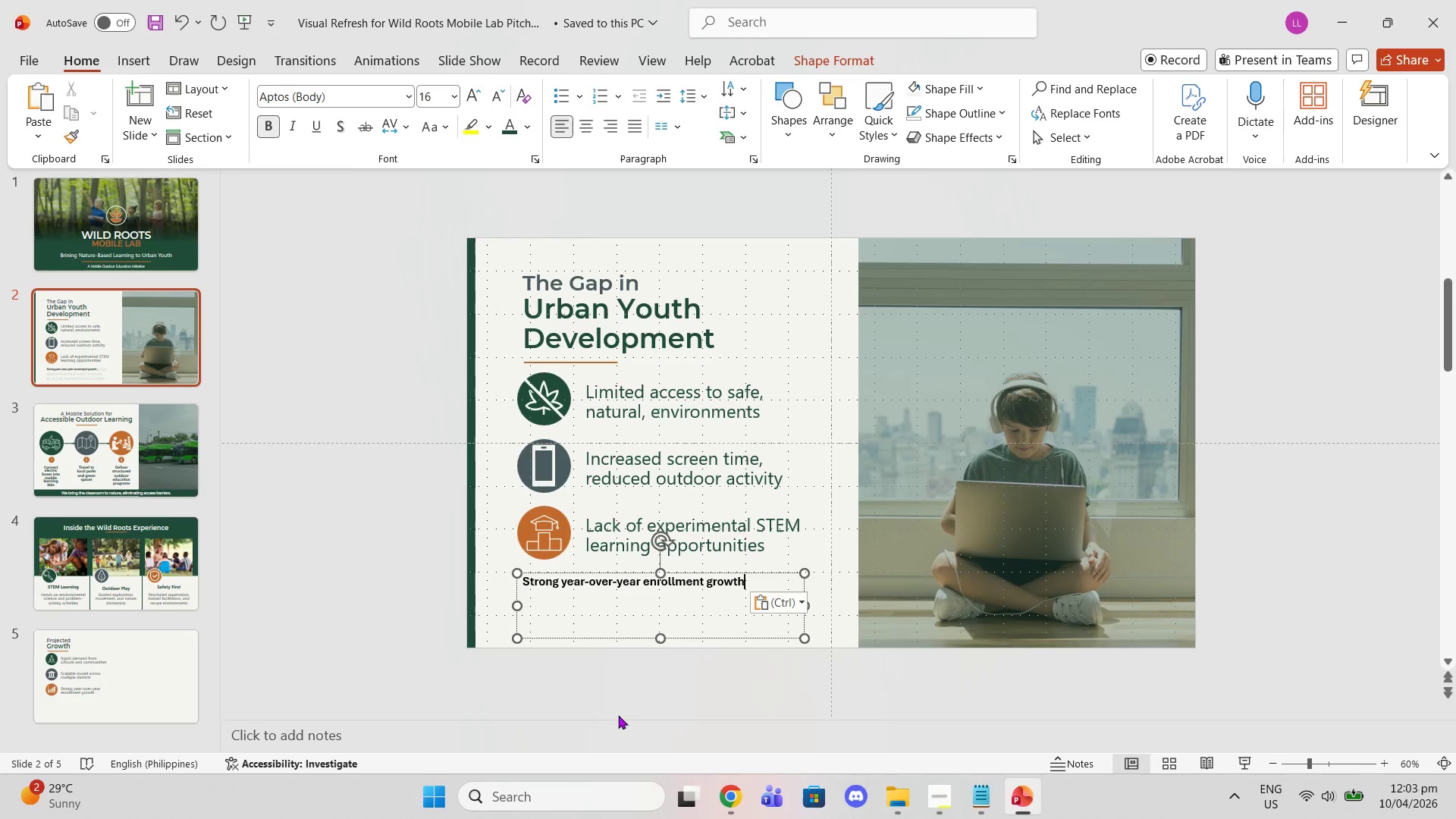 
key(Control+Z)
 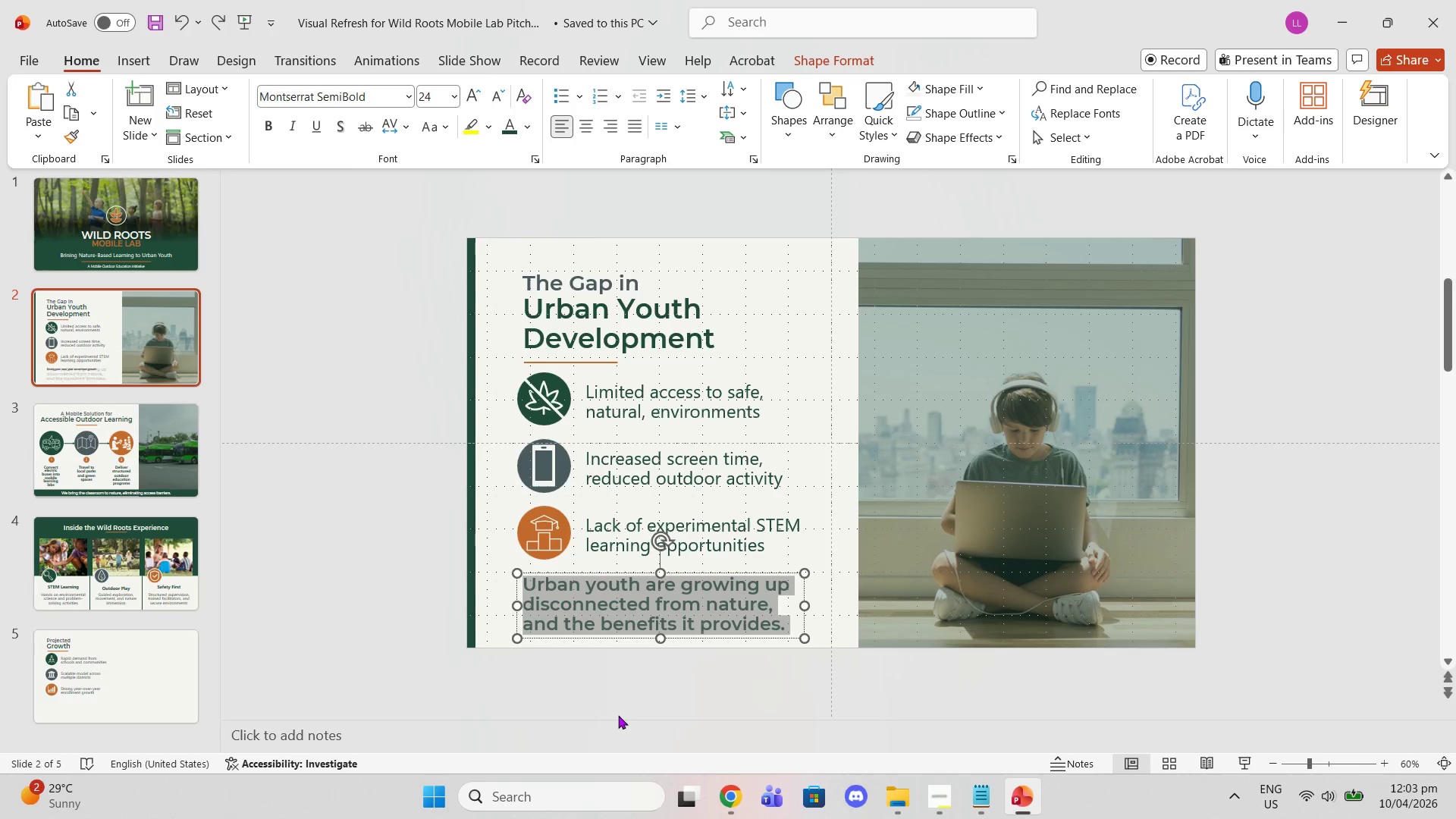 
hold_key(key=ControlLeft, duration=0.58)
 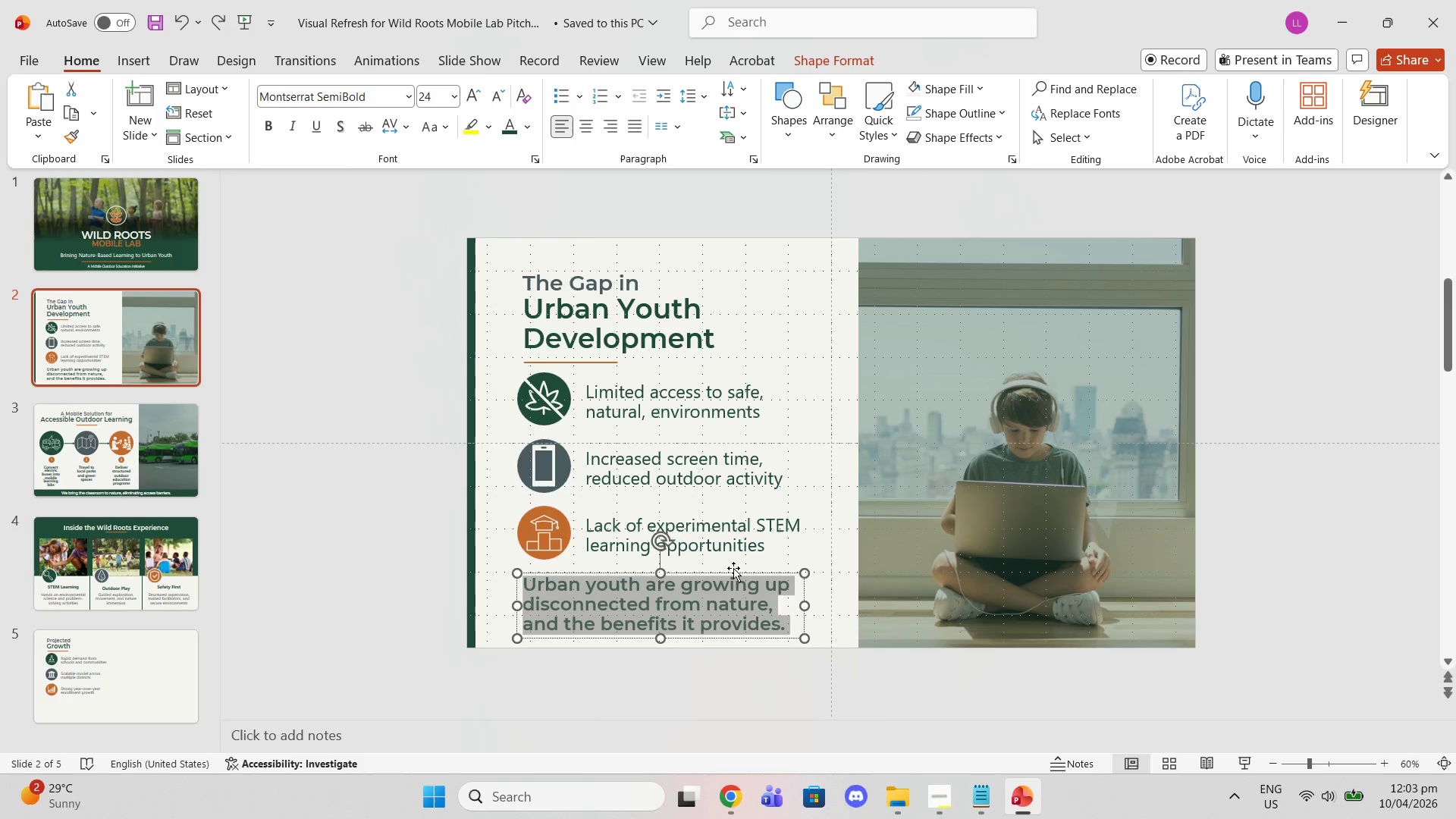 
left_click([733, 568])
 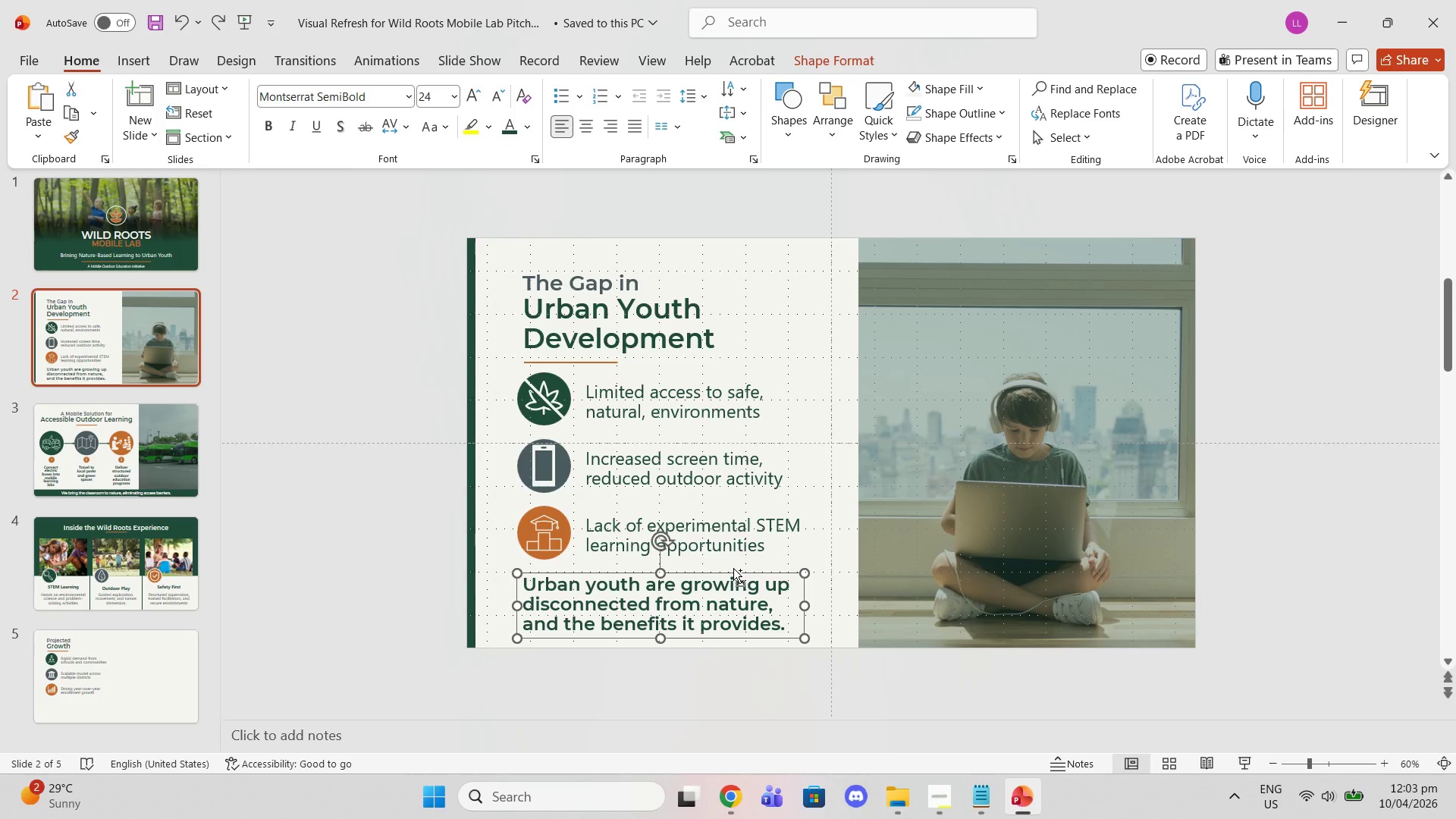 
key(Control+C)
 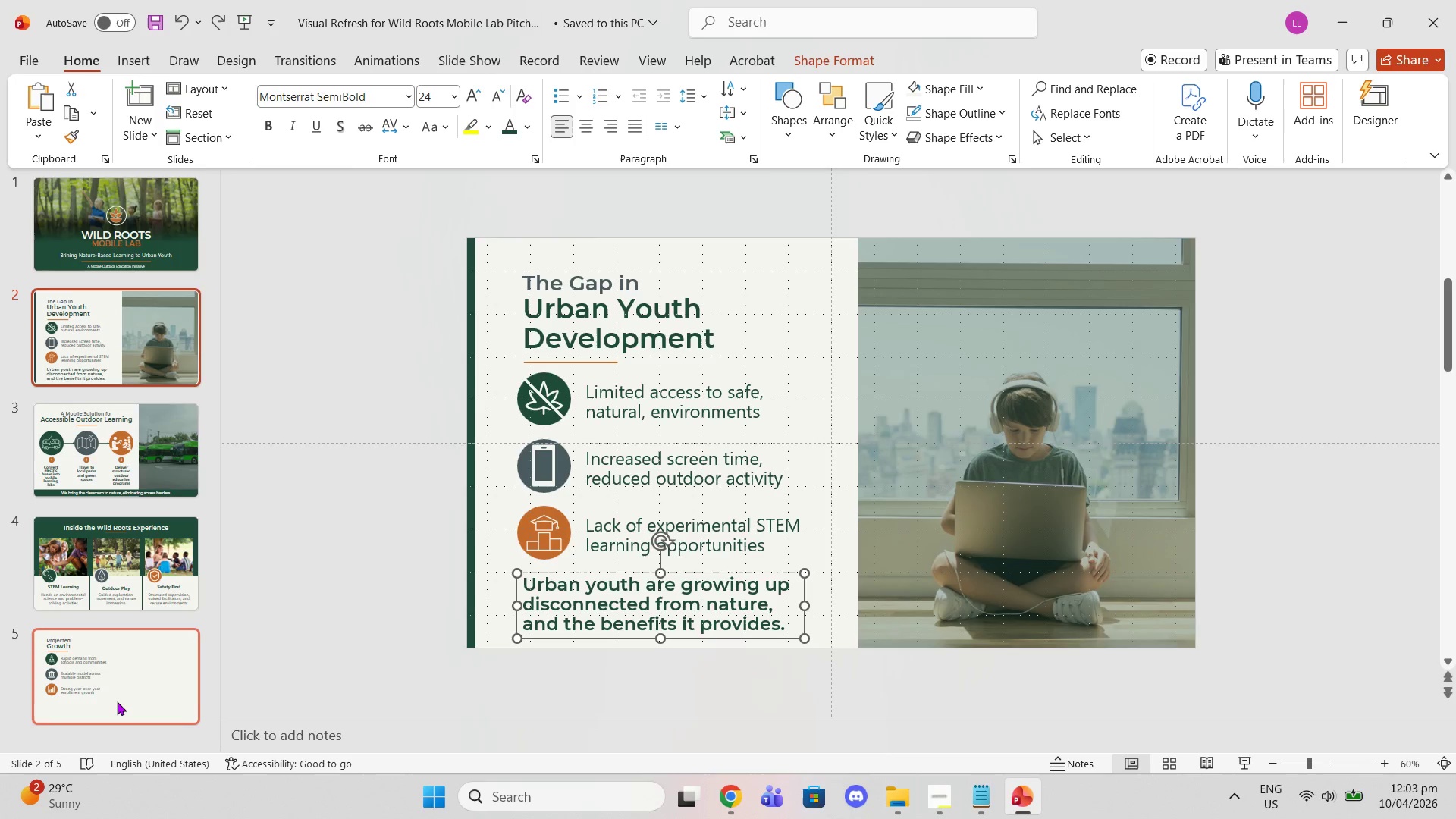 
left_click([115, 701])
 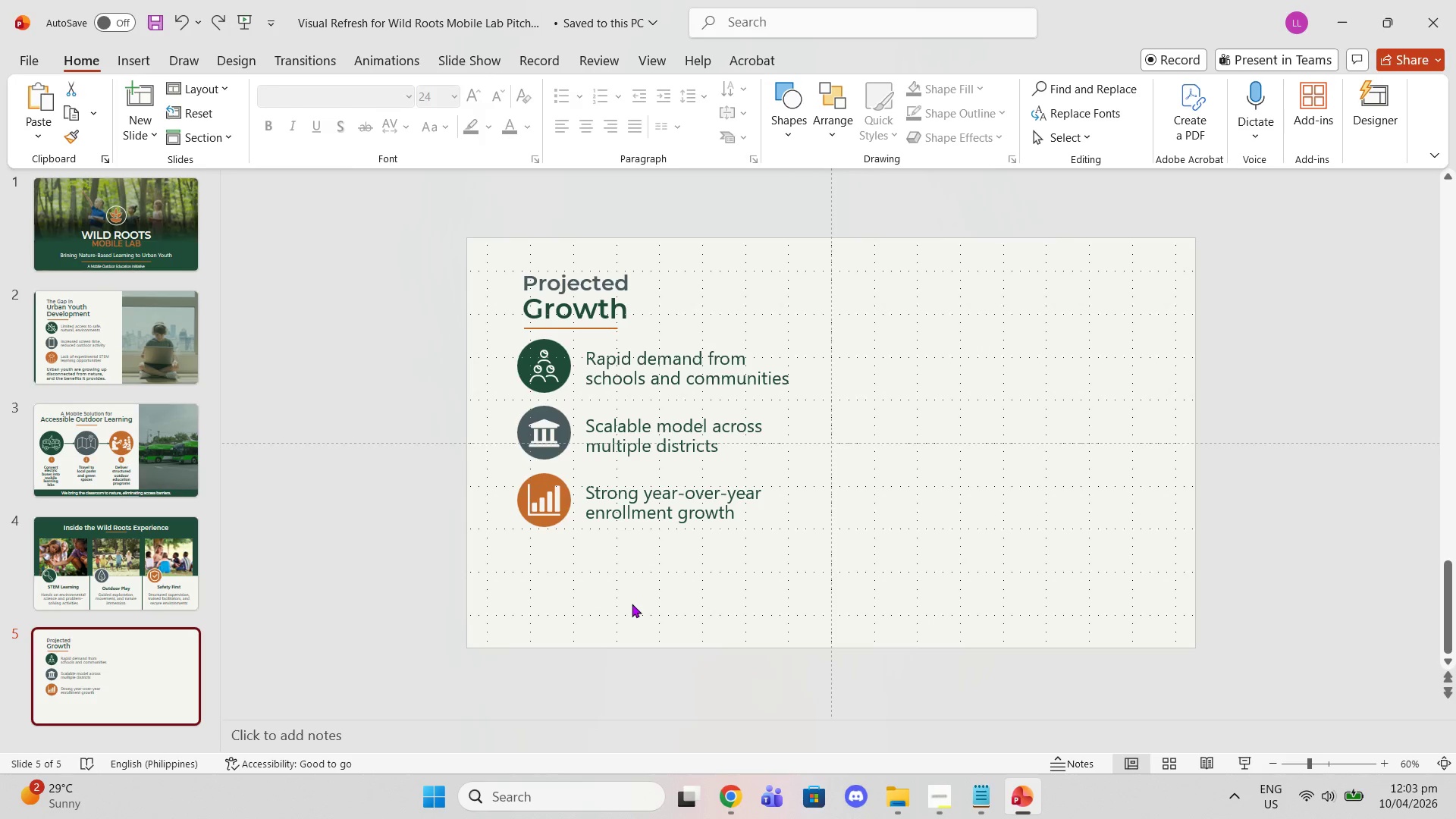 
key(Control+V)
 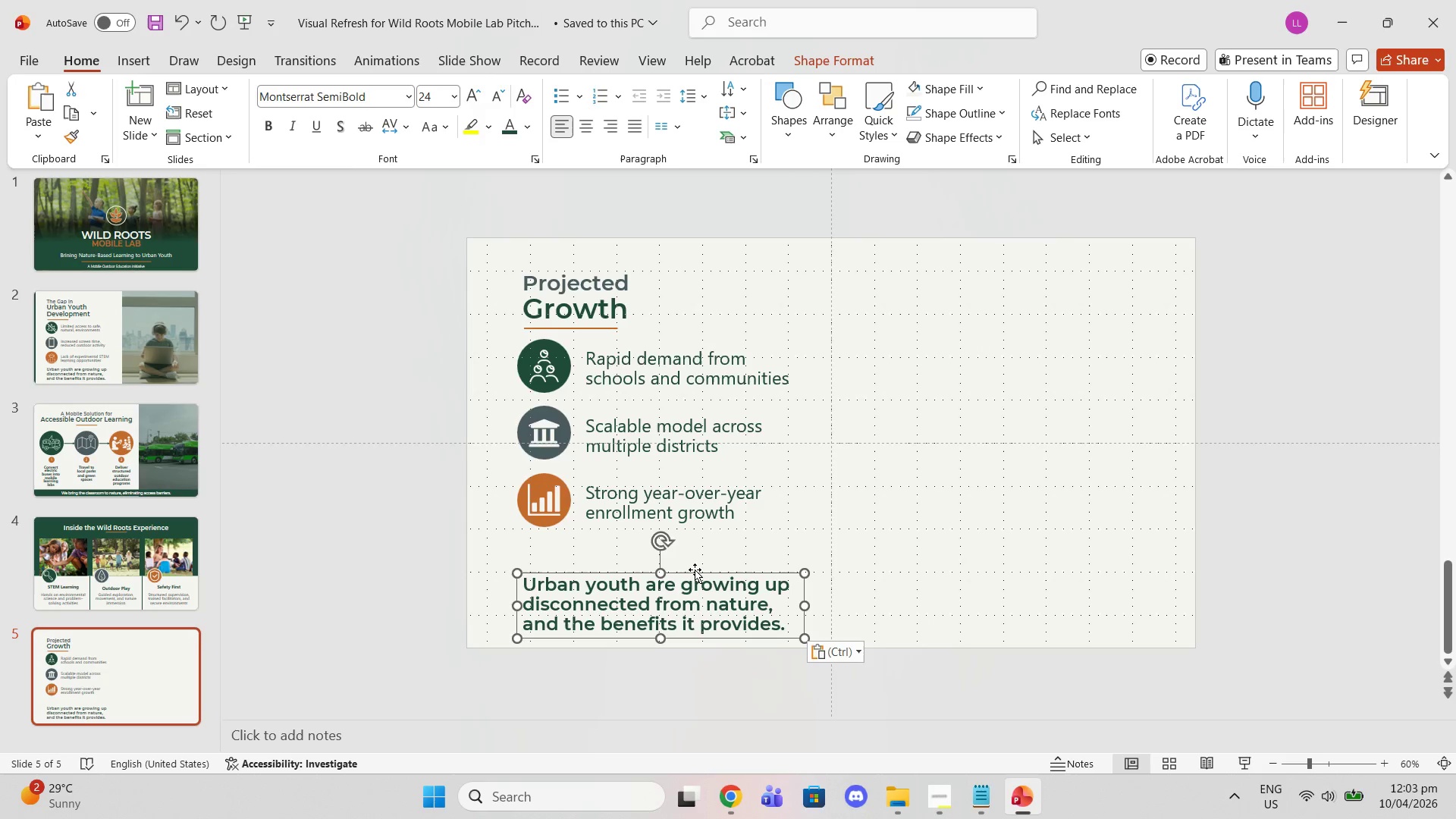 
left_click_drag(start_coordinate=[695, 570], to_coordinate=[692, 539])
 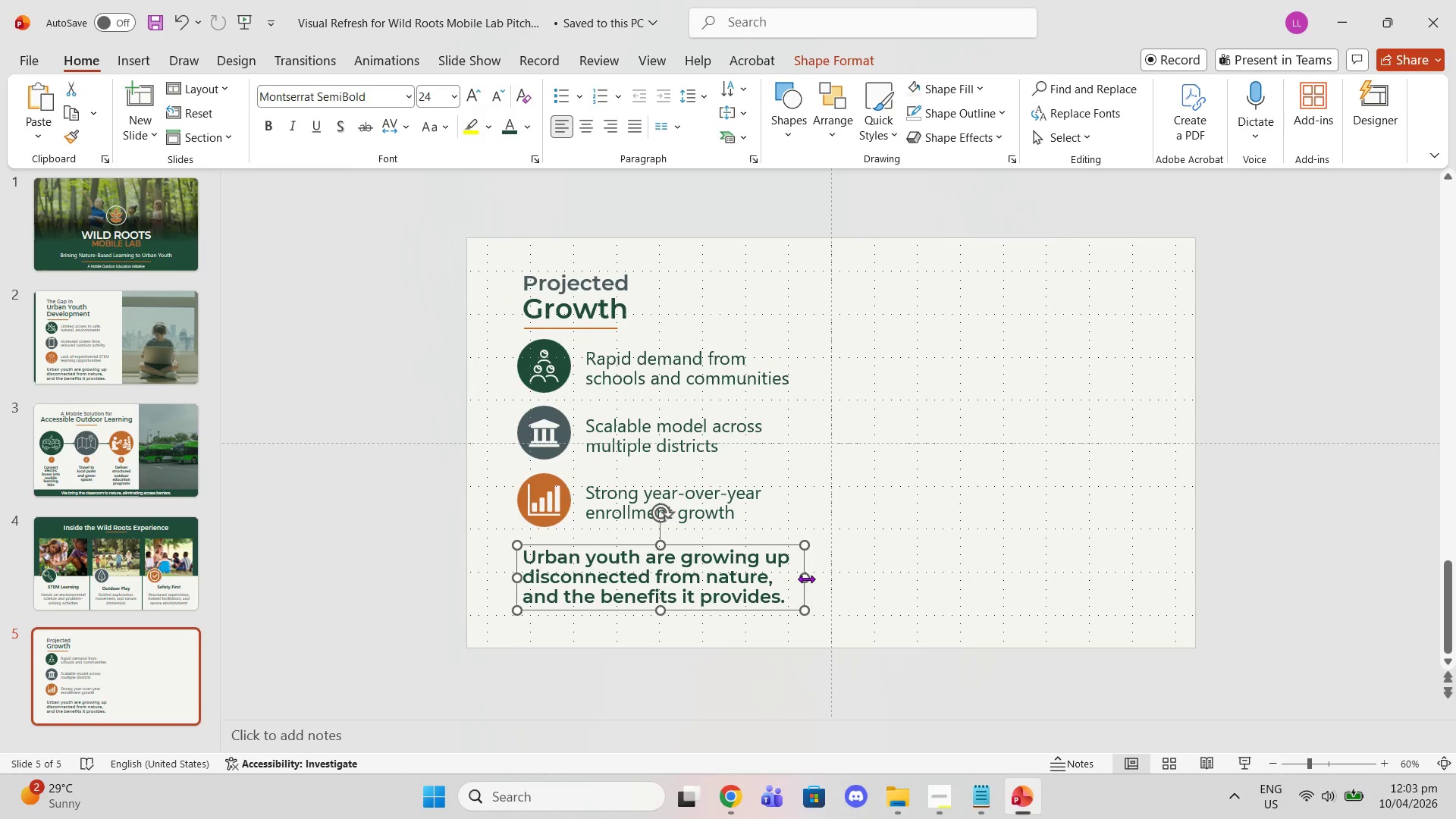 
left_click_drag(start_coordinate=[806, 579], to_coordinate=[788, 575])
 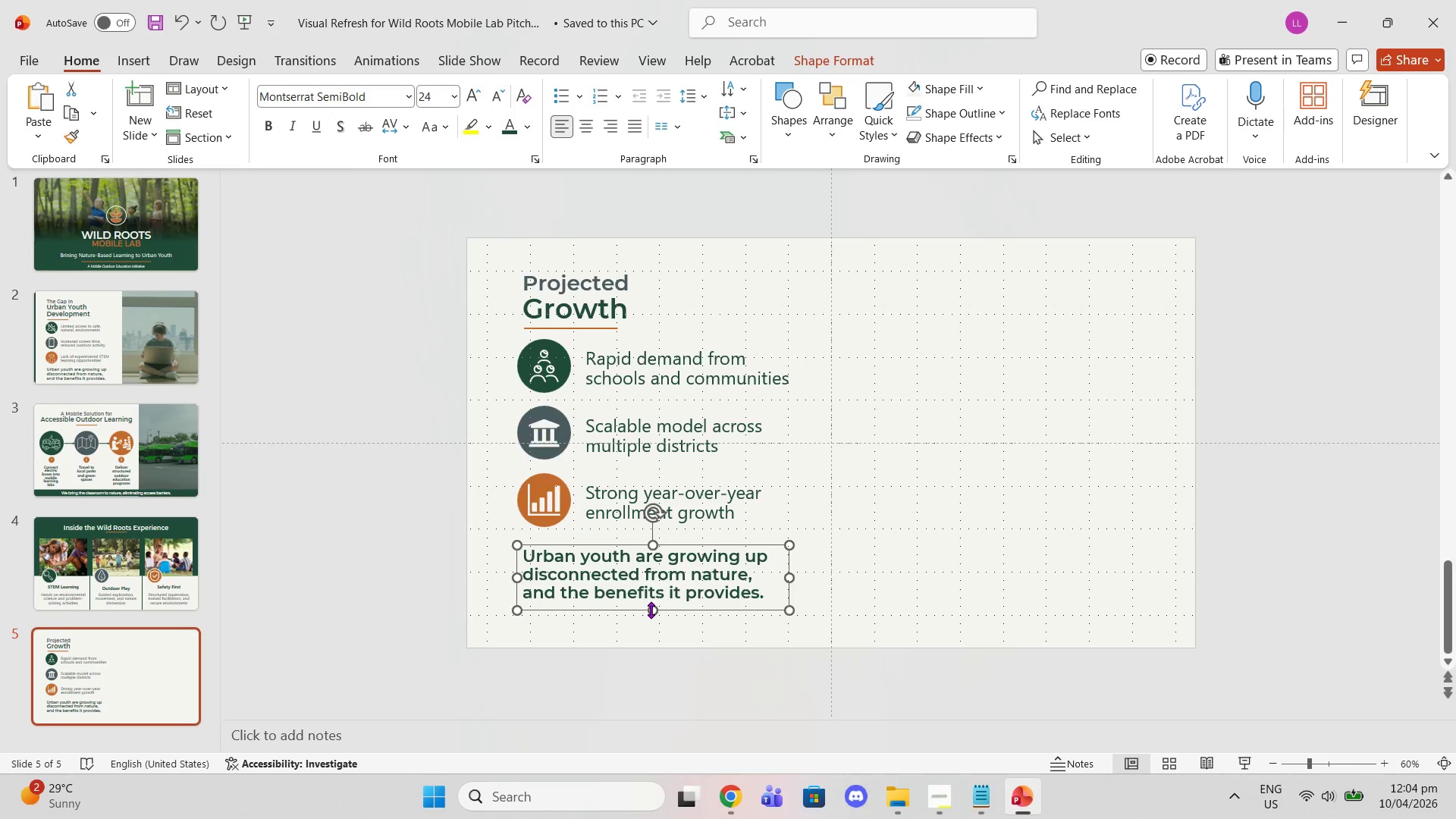 
left_click_drag(start_coordinate=[652, 610], to_coordinate=[661, 637])
 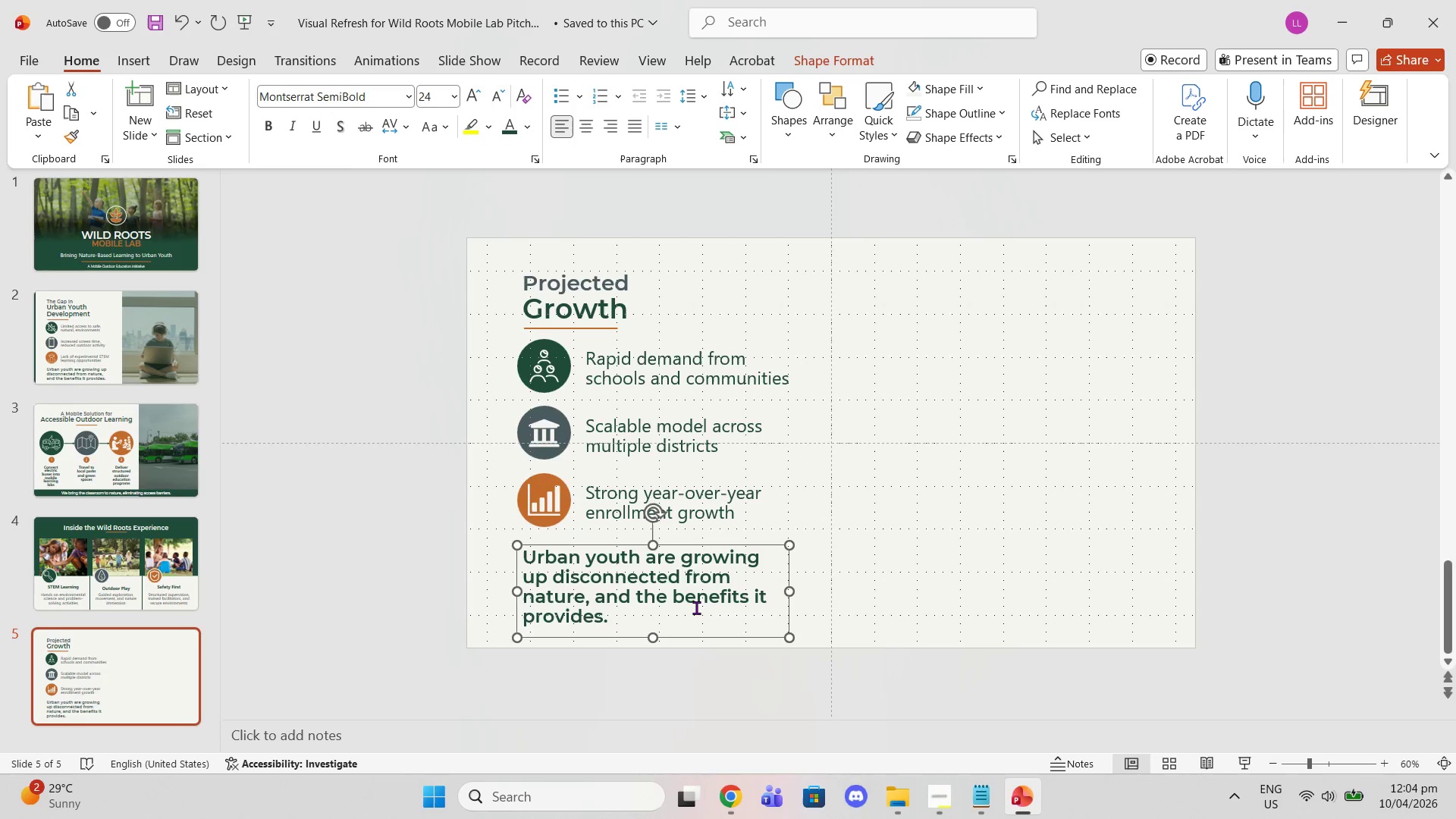 
left_click([696, 607])
 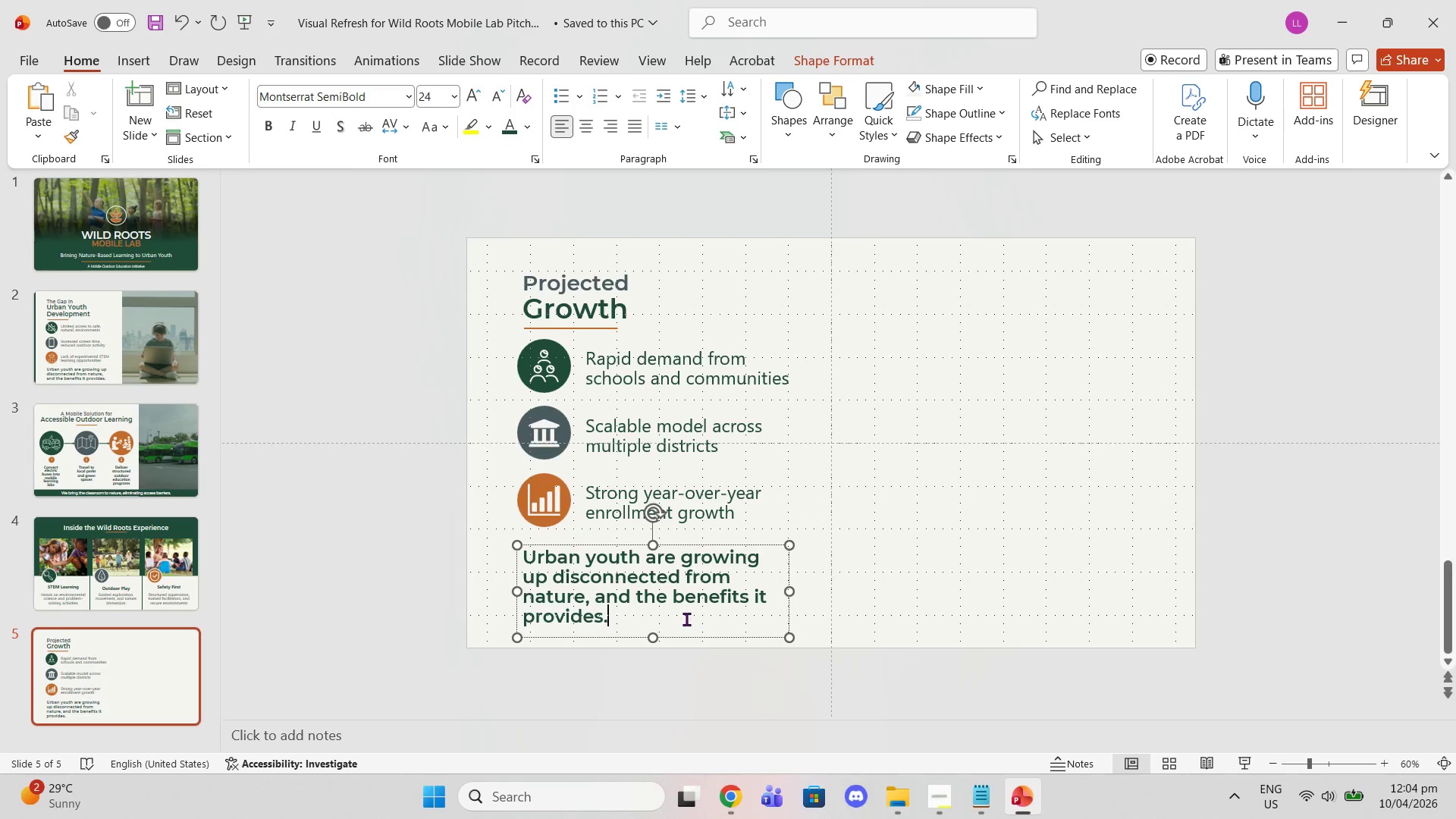 
left_click_drag(start_coordinate=[686, 619], to_coordinate=[544, 548])
 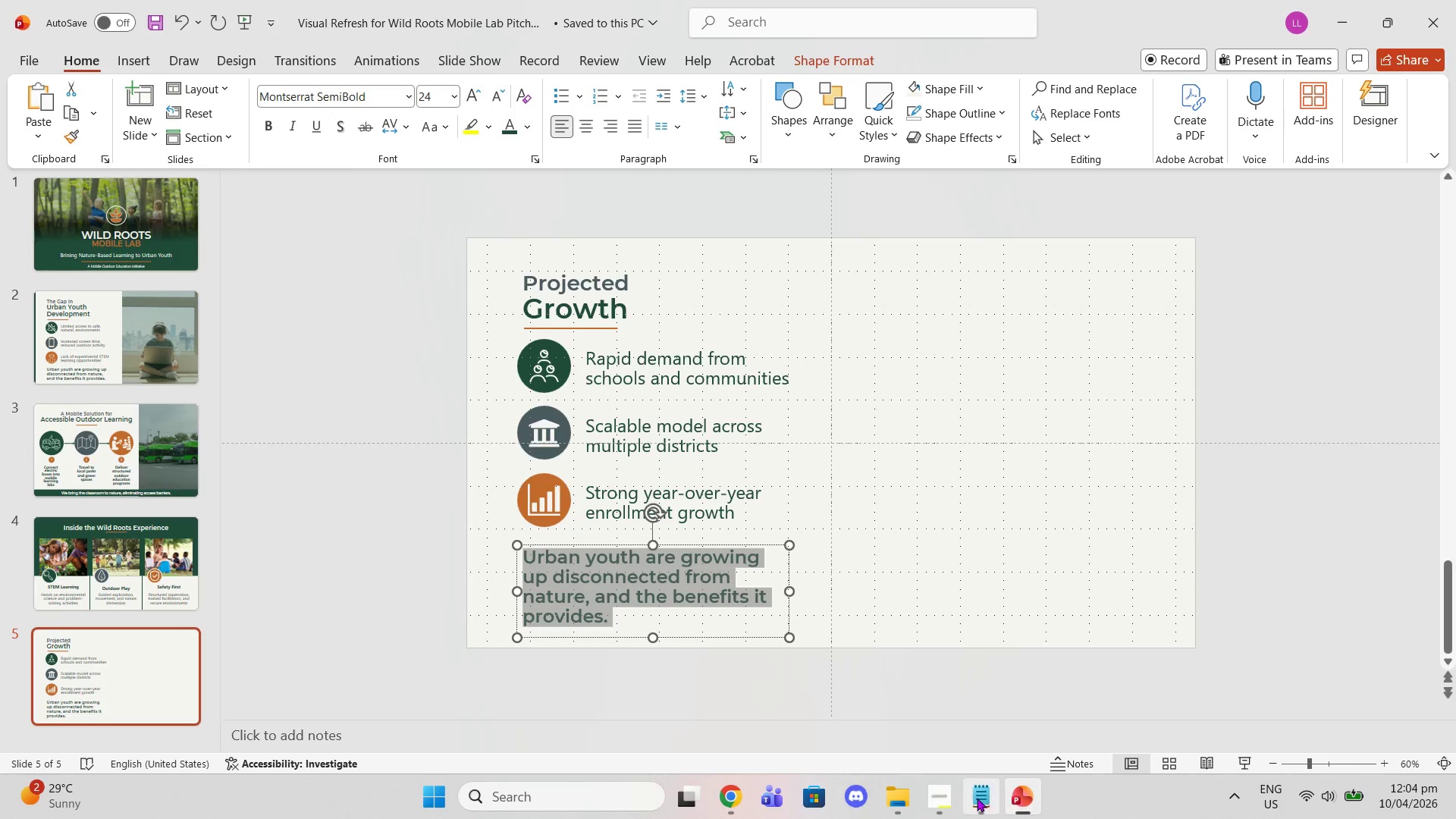 
left_click([974, 797])
 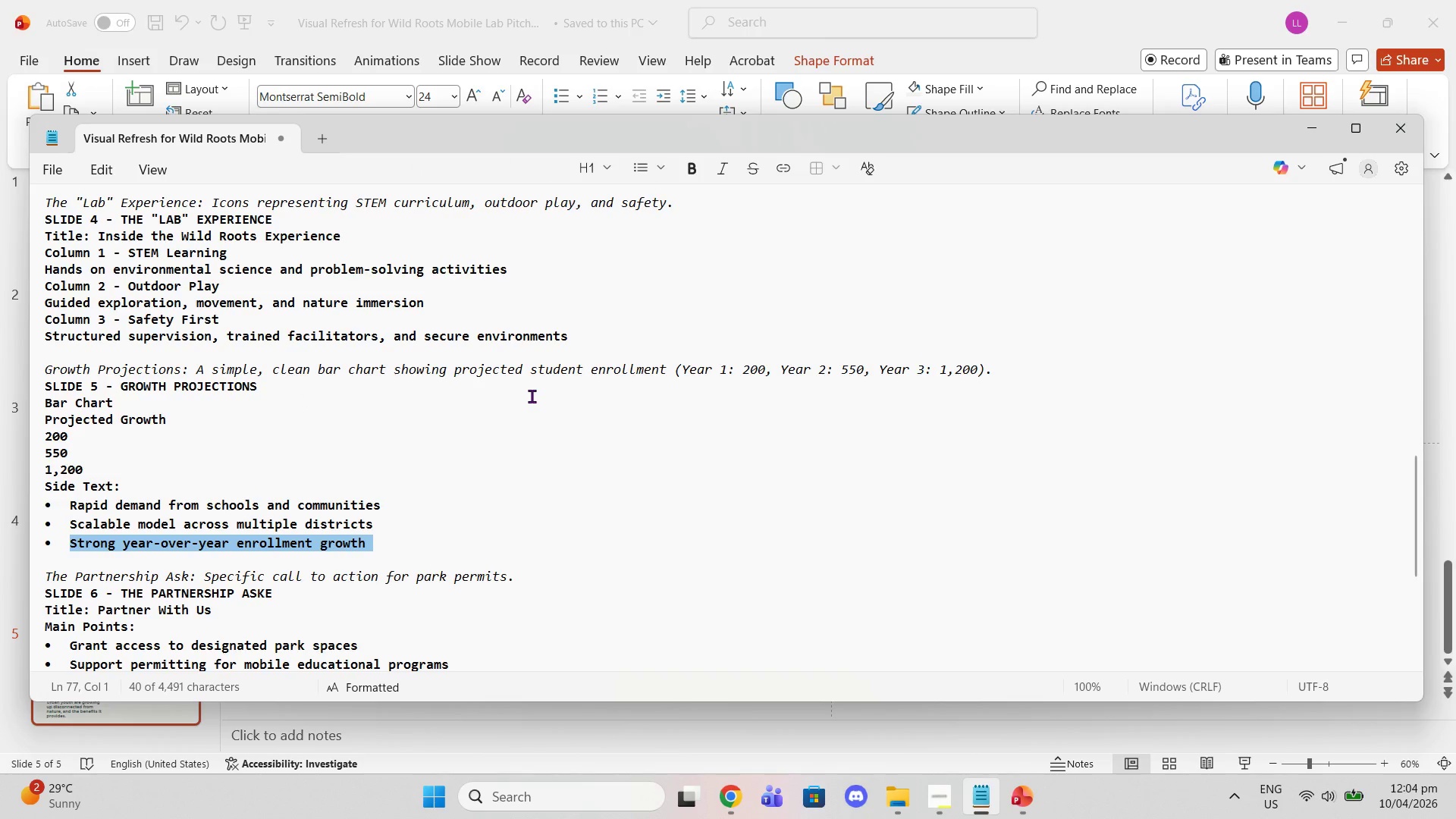 
wait(5.72)
 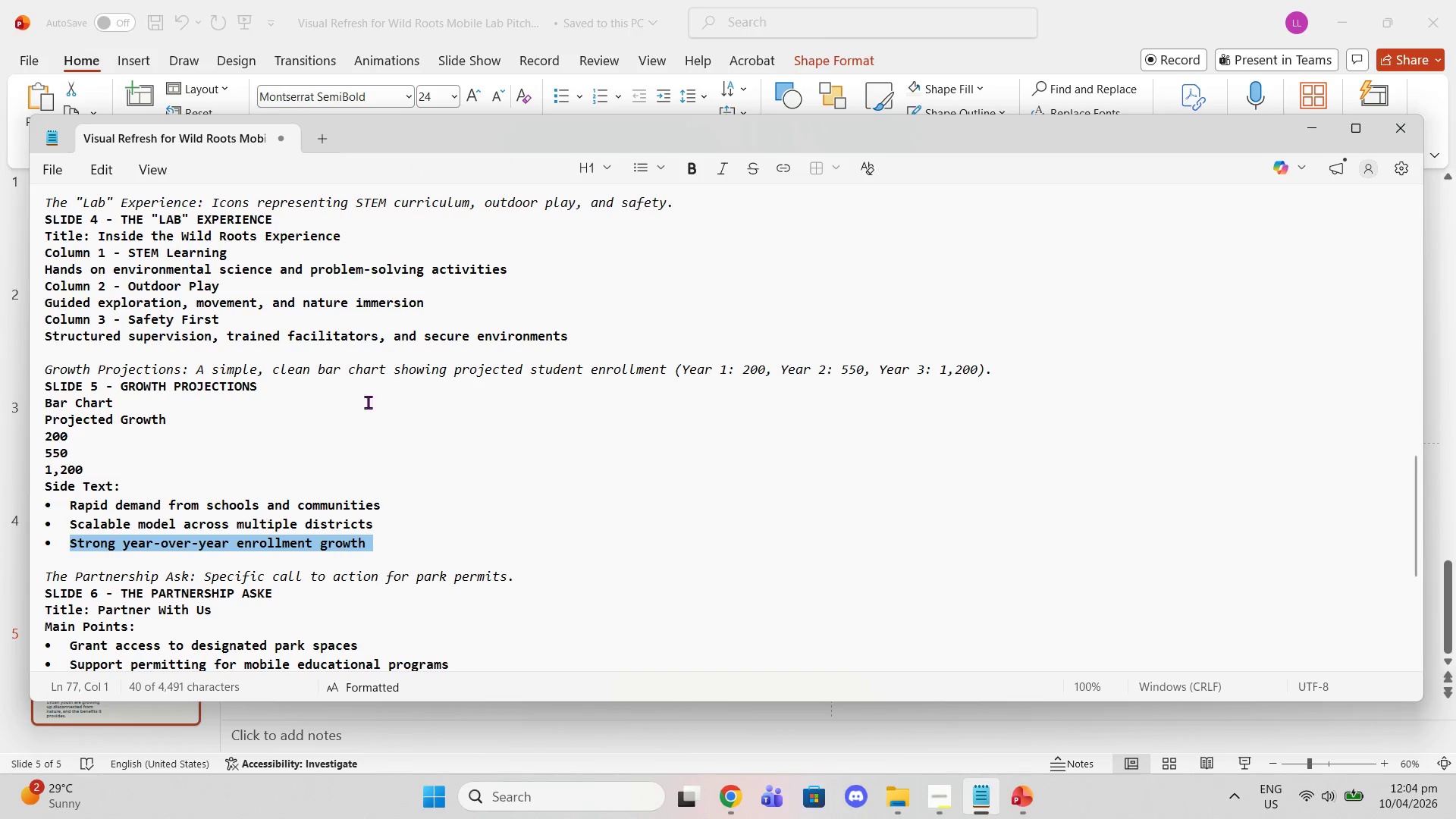 
left_click([978, 802])
 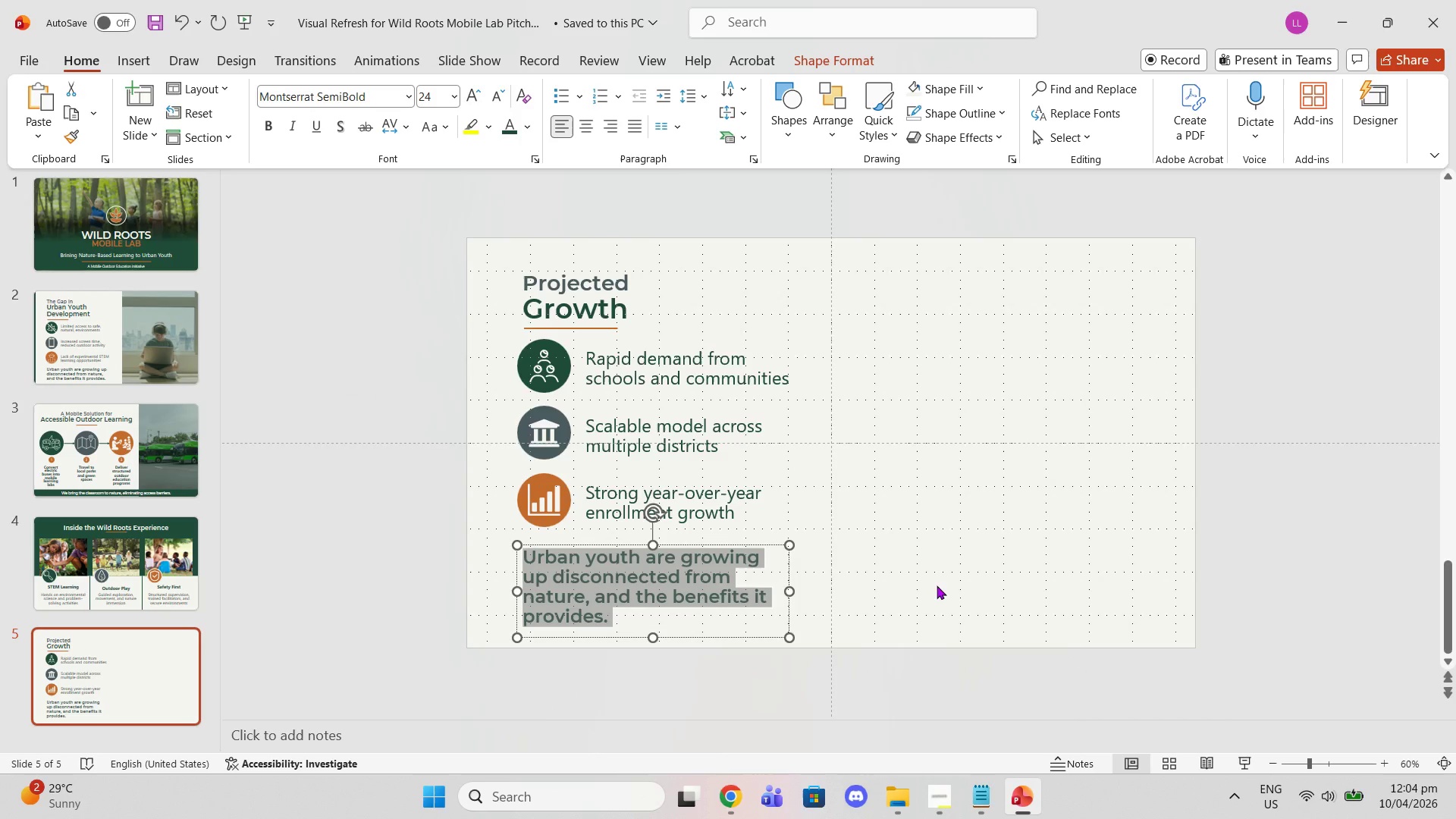 
wait(11.14)
 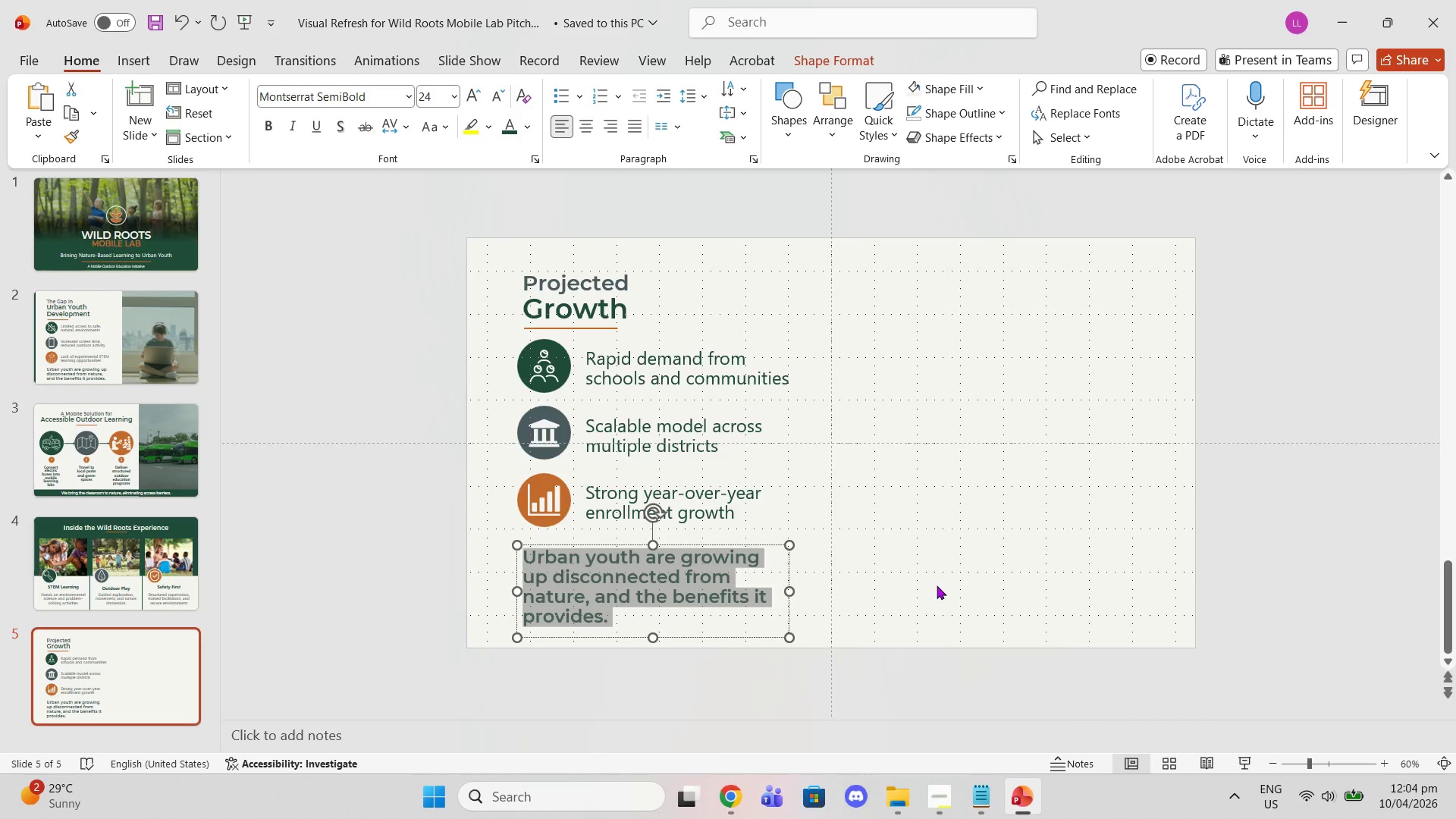 
type(Expanding impact)
key(Backspace)
type(t, one park at a time. )
 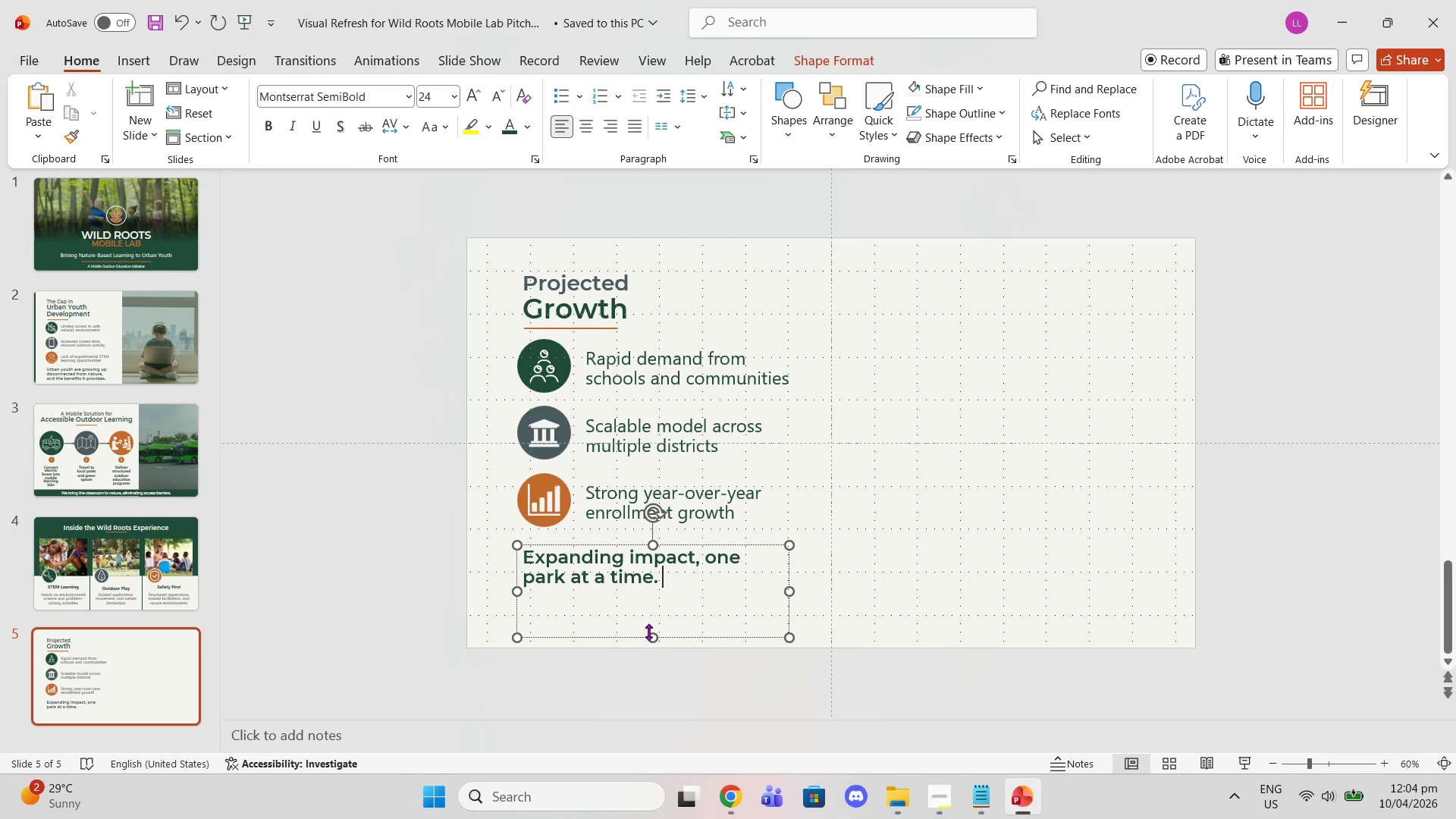 
left_click_drag(start_coordinate=[653, 640], to_coordinate=[657, 592])
 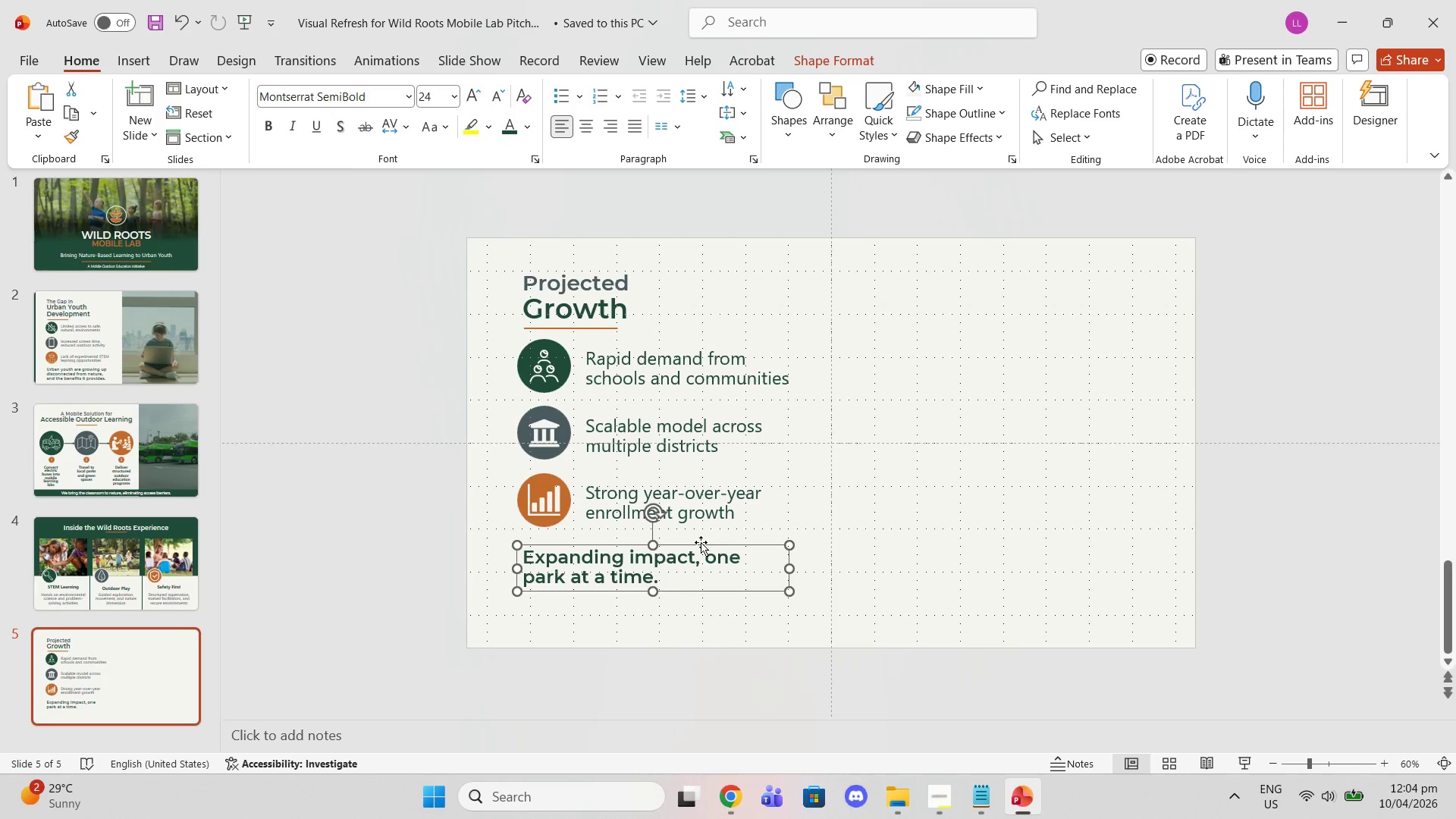 
left_click_drag(start_coordinate=[701, 542], to_coordinate=[700, 562])
 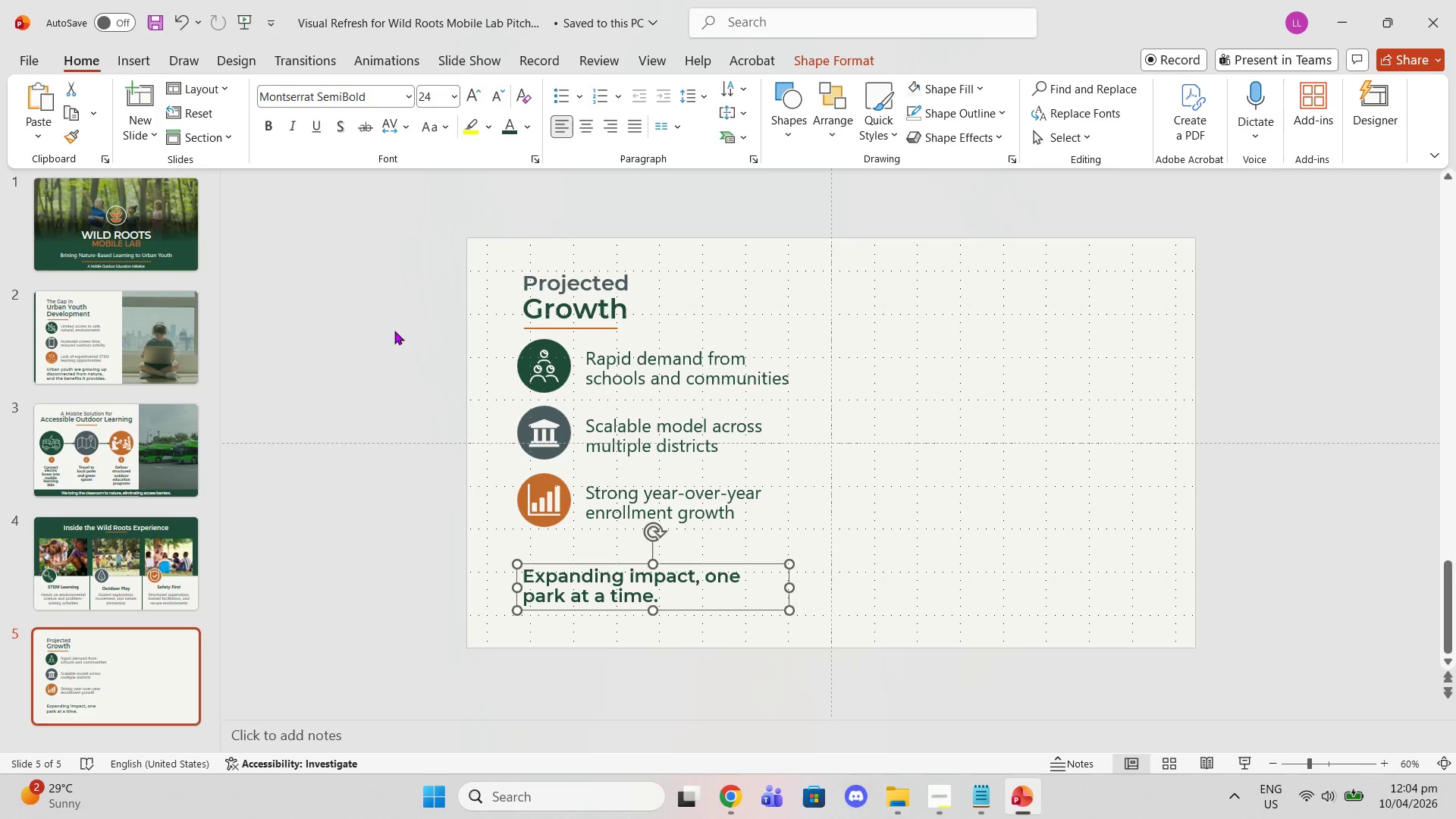 
left_click_drag(start_coordinate=[394, 331], to_coordinate=[792, 538])
 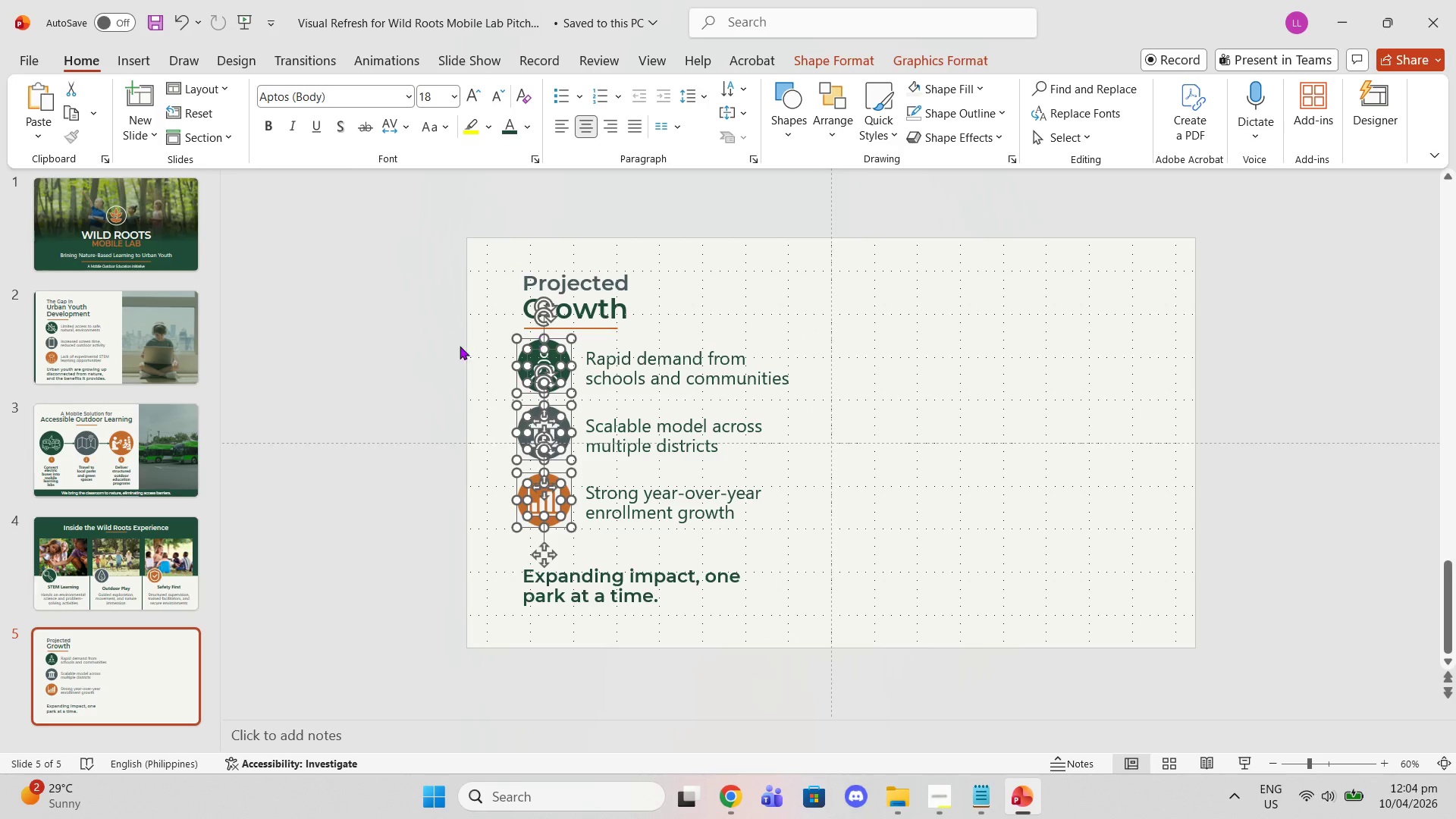 
left_click([396, 333])
 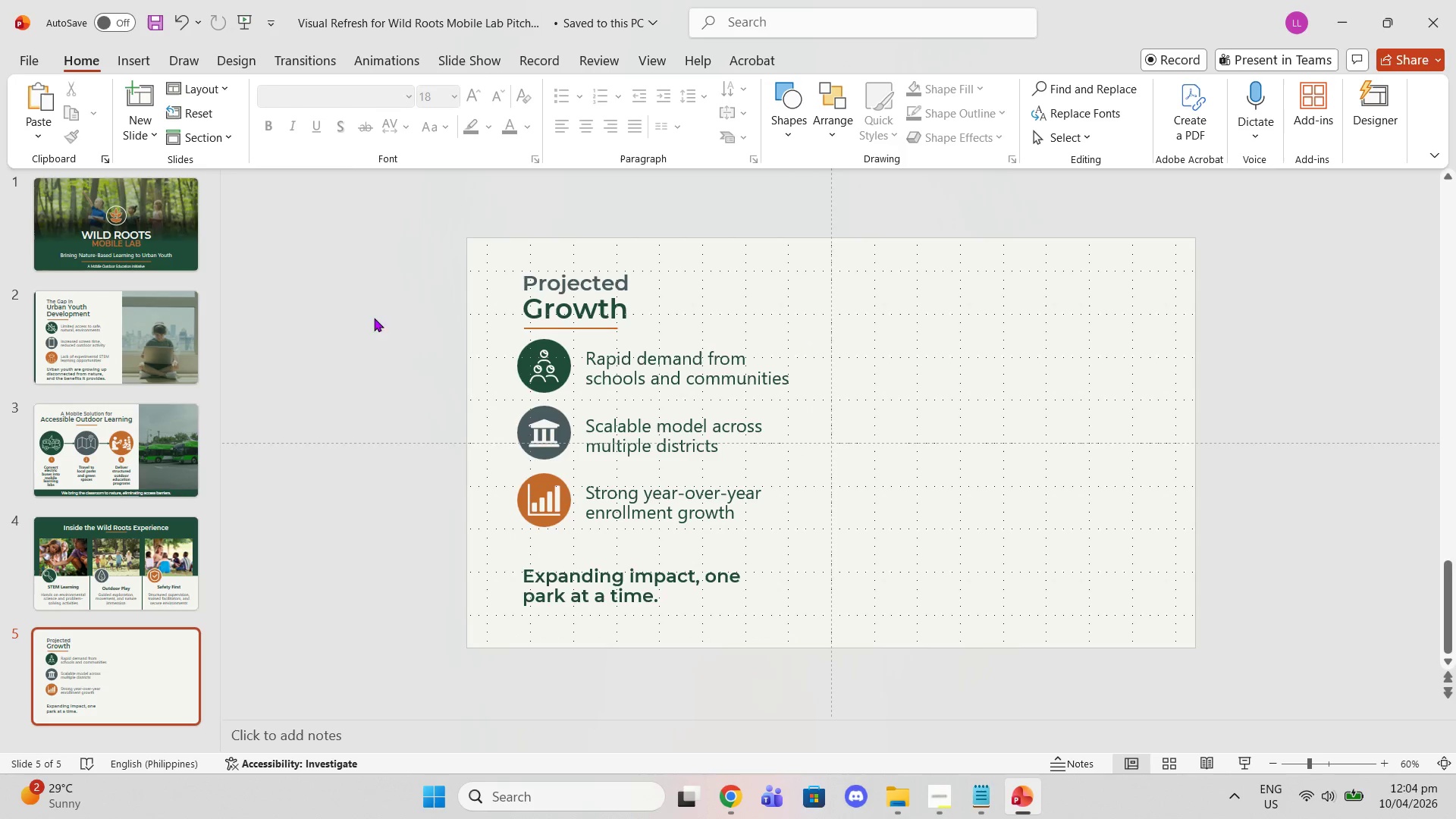 
left_click_drag(start_coordinate=[374, 318], to_coordinate=[288, 355])
 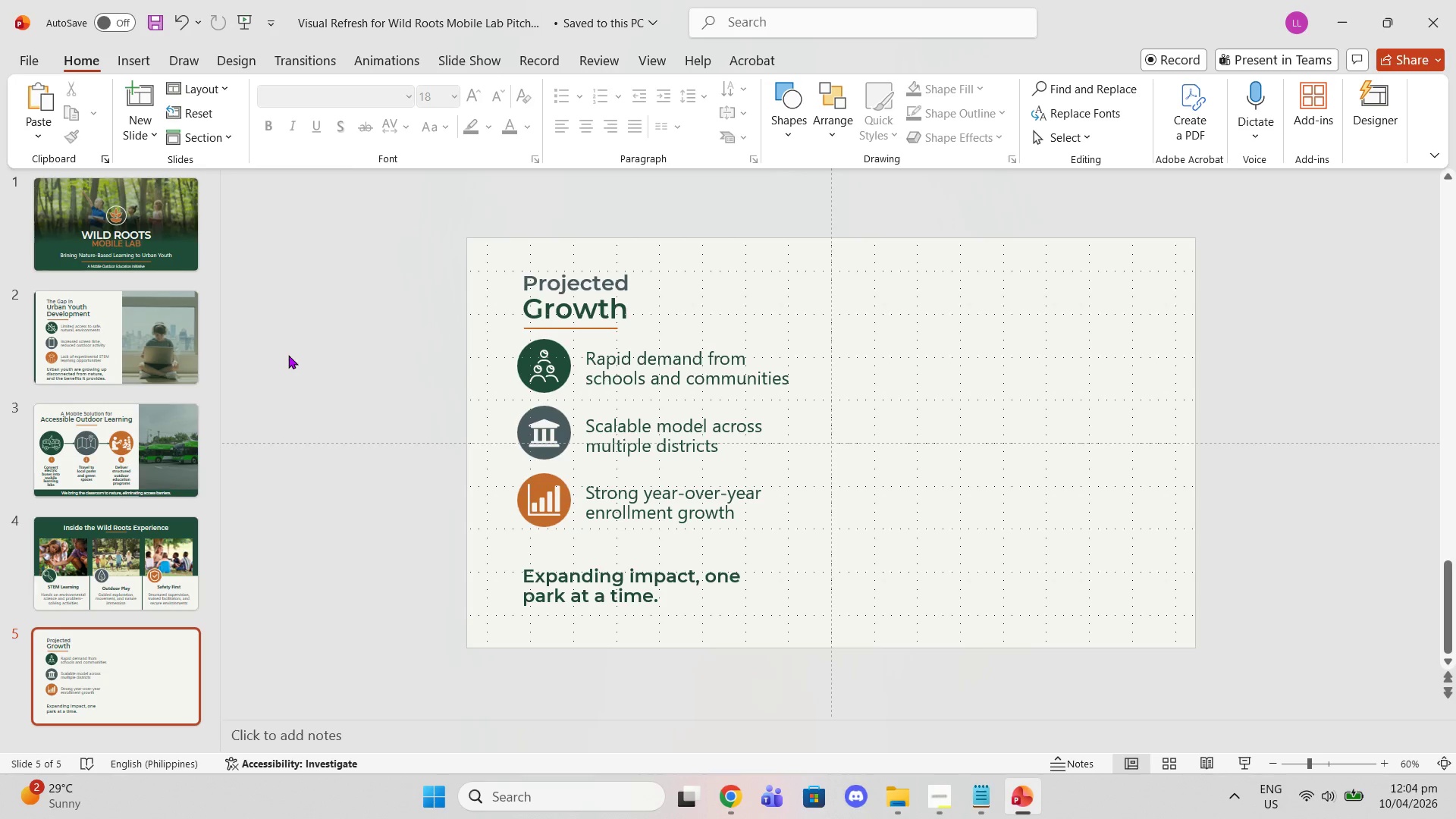 
left_click_drag(start_coordinate=[288, 355], to_coordinate=[395, 360])
 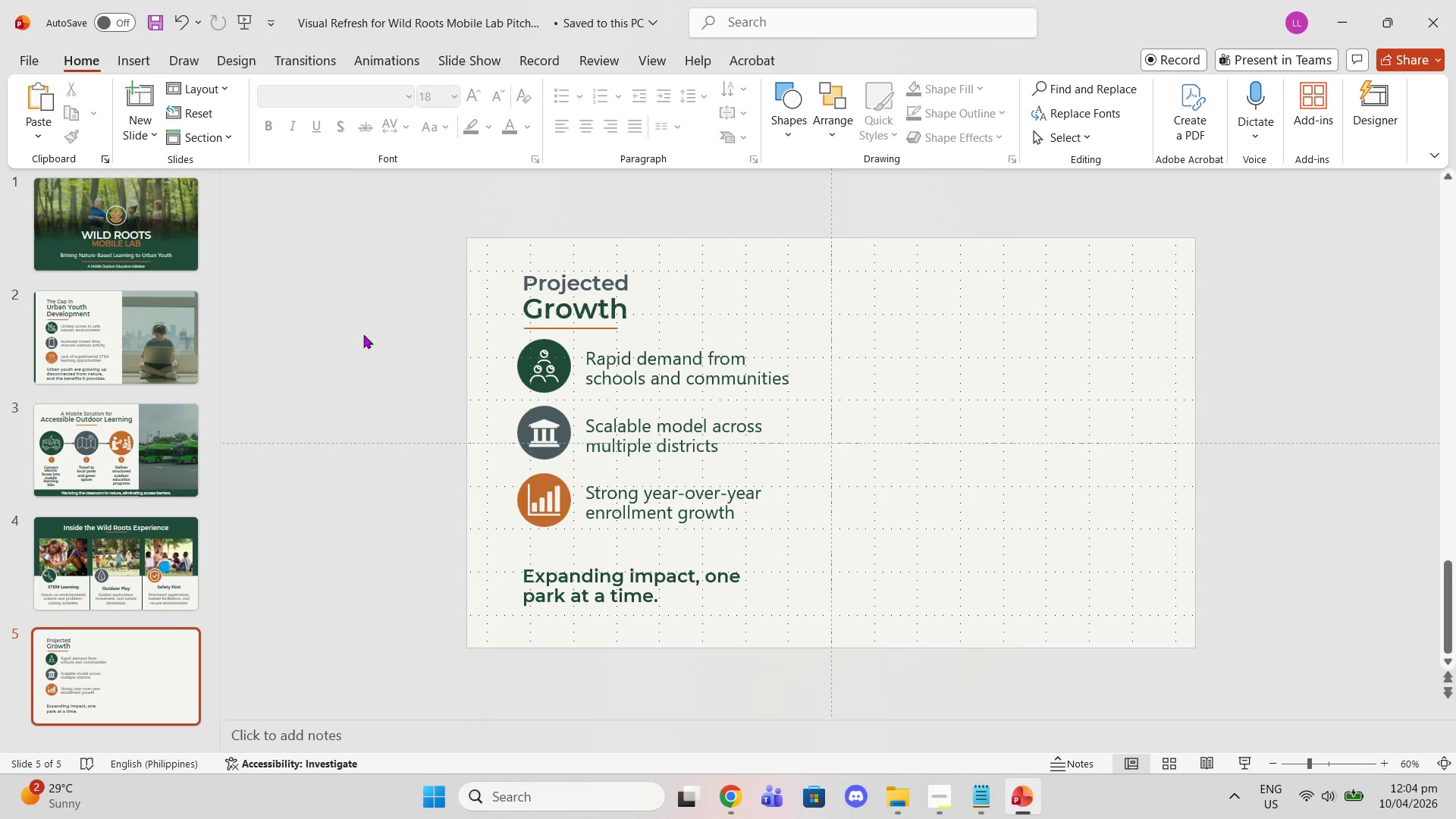 
left_click_drag(start_coordinate=[357, 333], to_coordinate=[897, 557])
 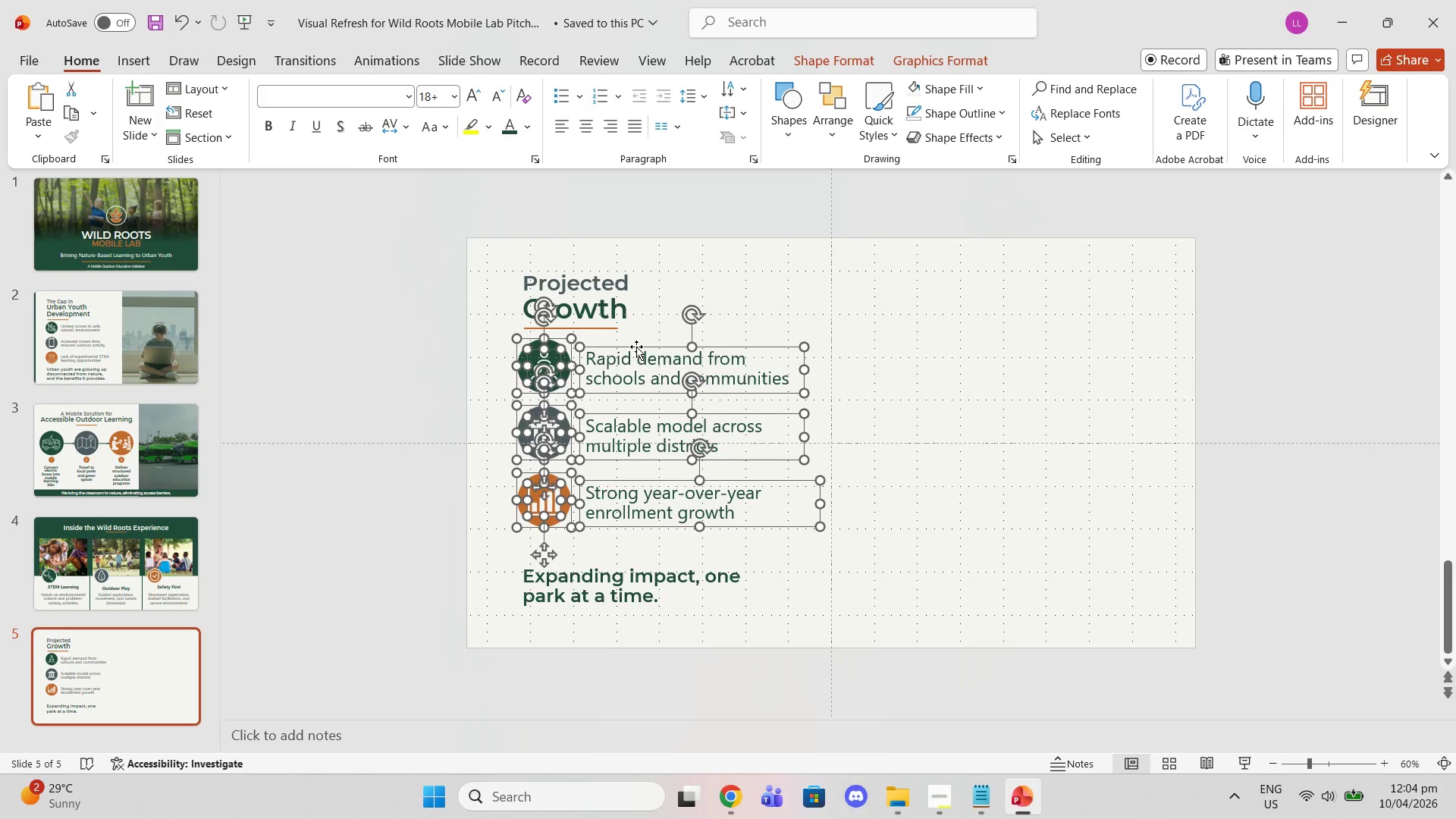 
left_click_drag(start_coordinate=[636, 347], to_coordinate=[635, 357])
 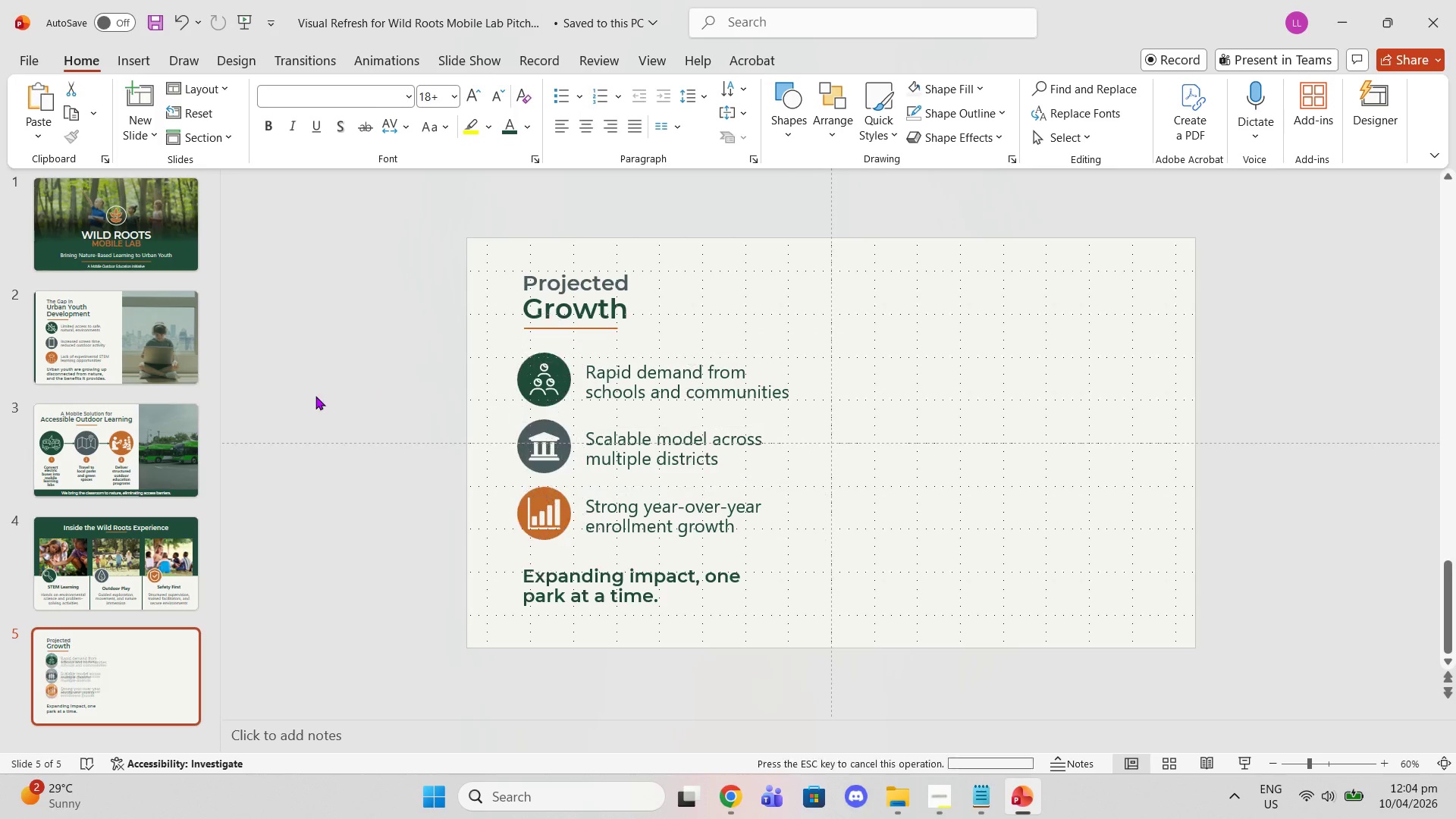 
left_click([315, 396])
 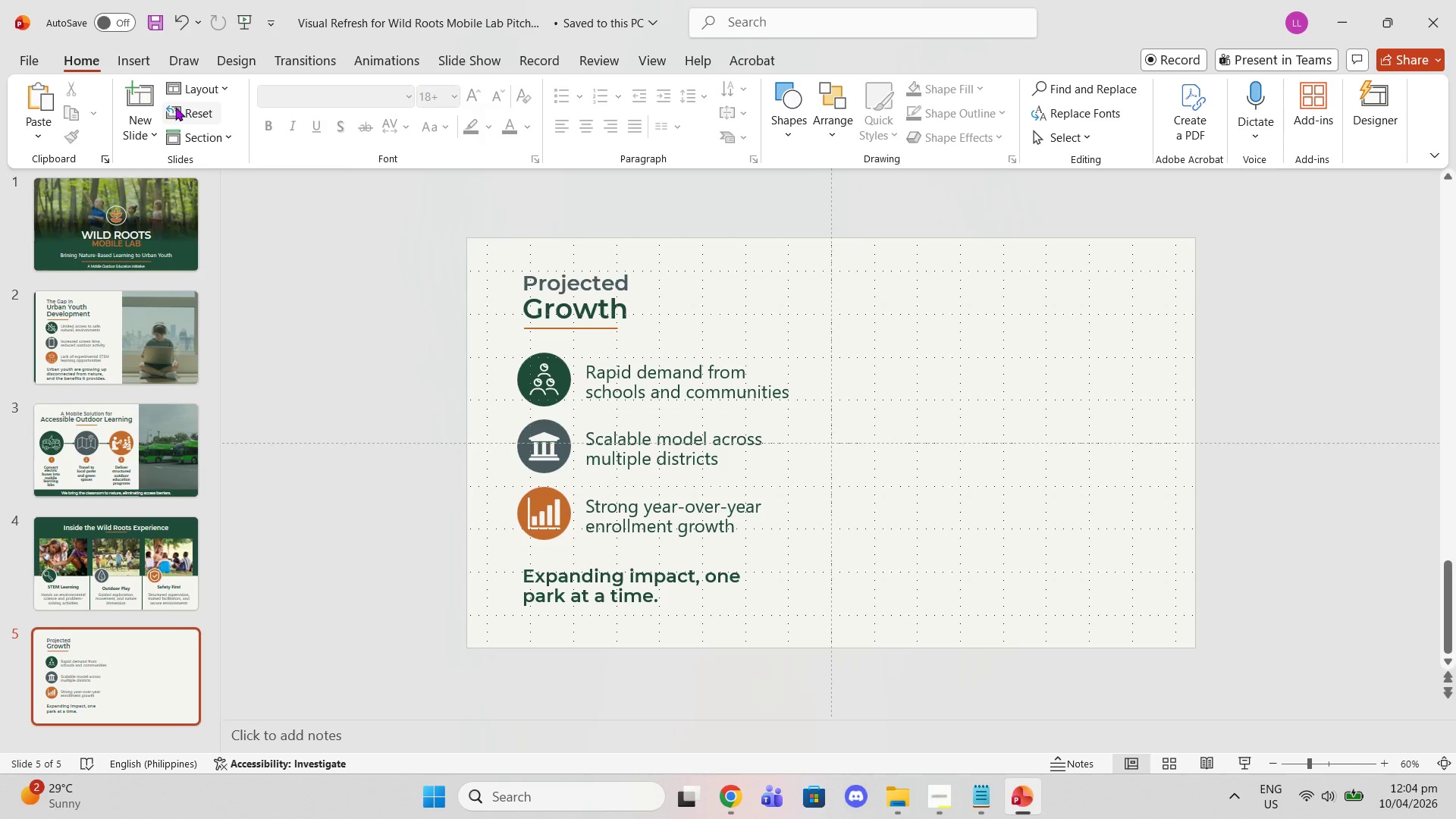 
left_click([133, 62])
 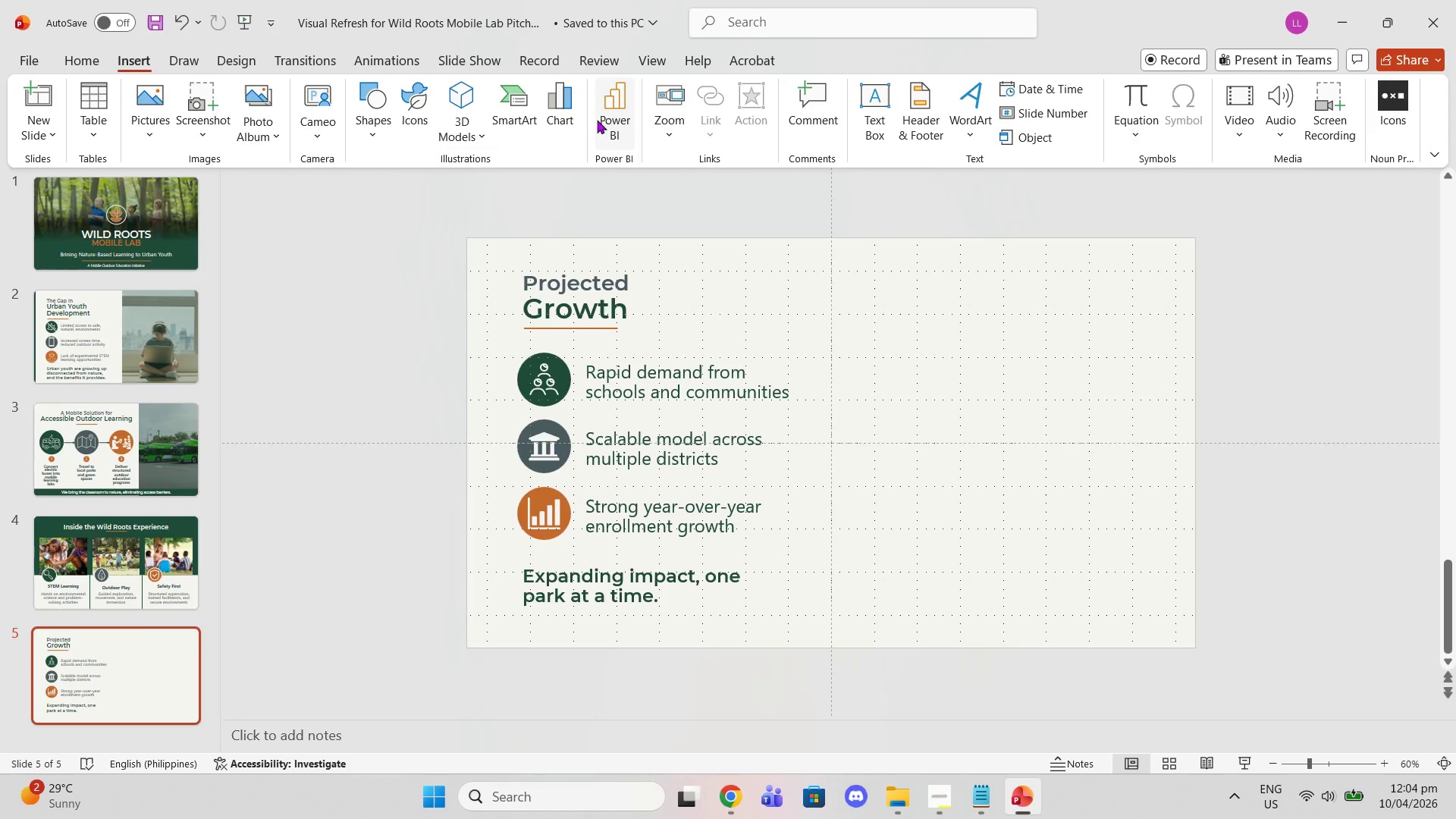 
left_click([555, 118])
 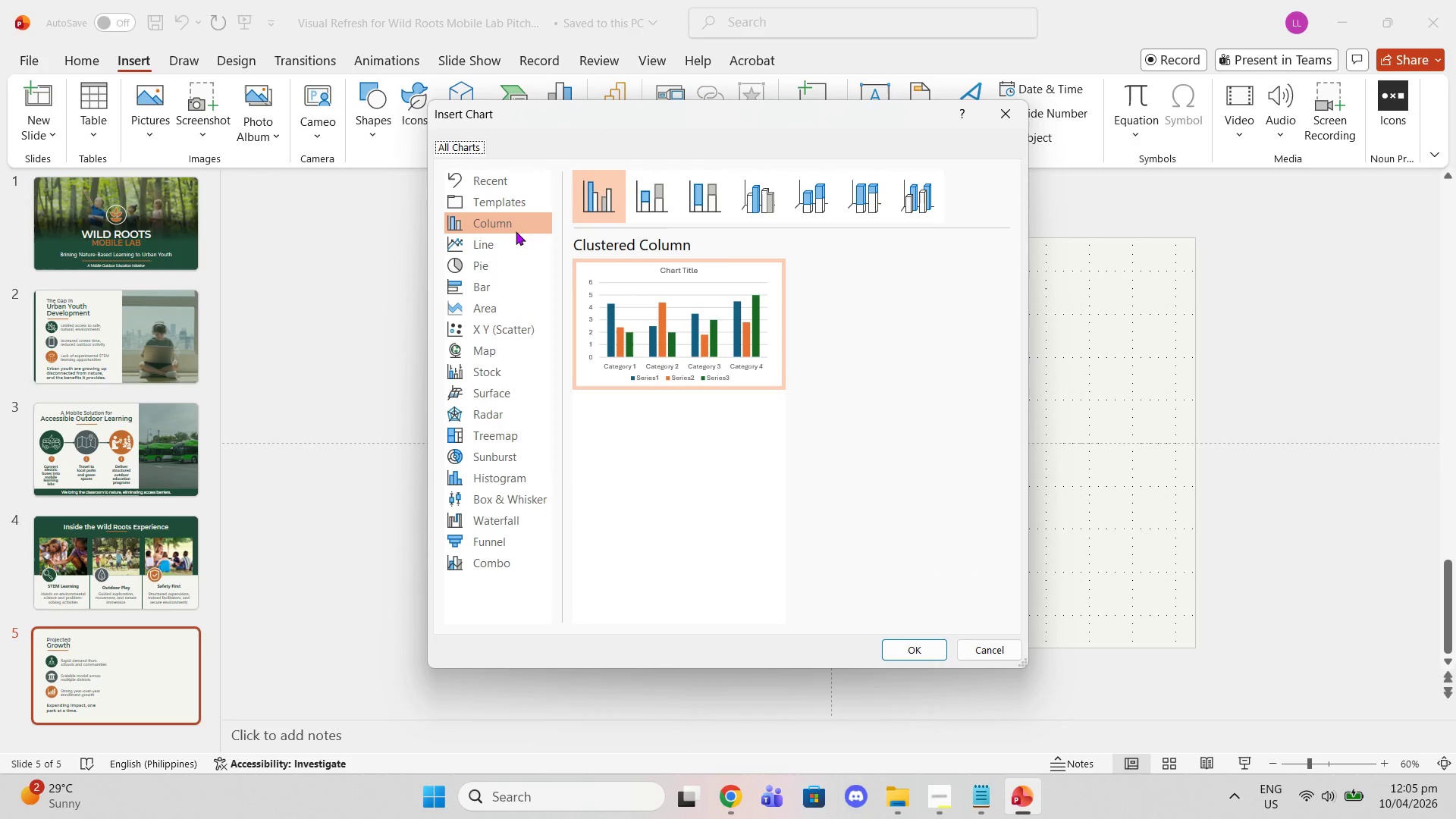 
wait(15.3)
 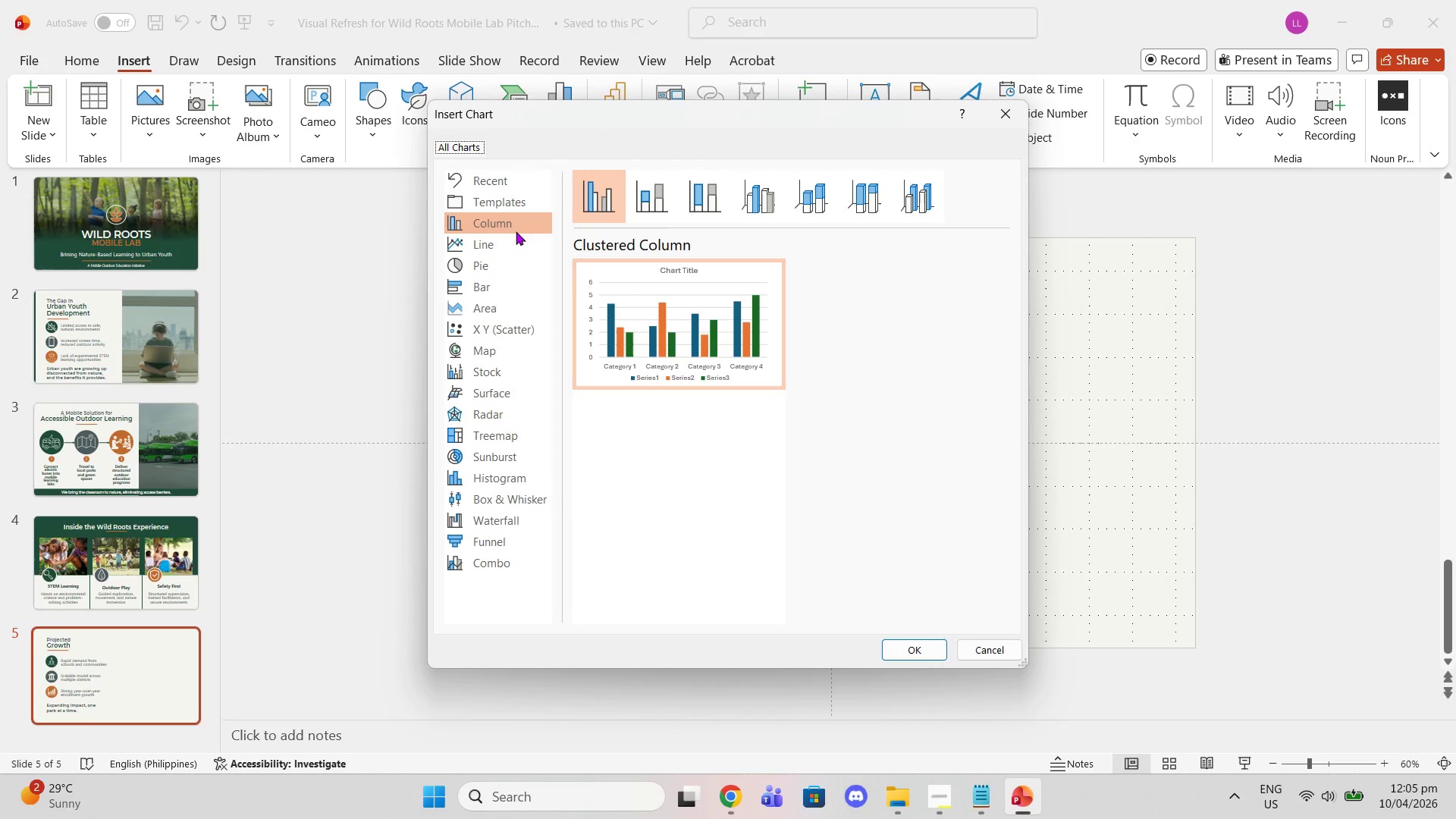 
left_click([467, 287])
 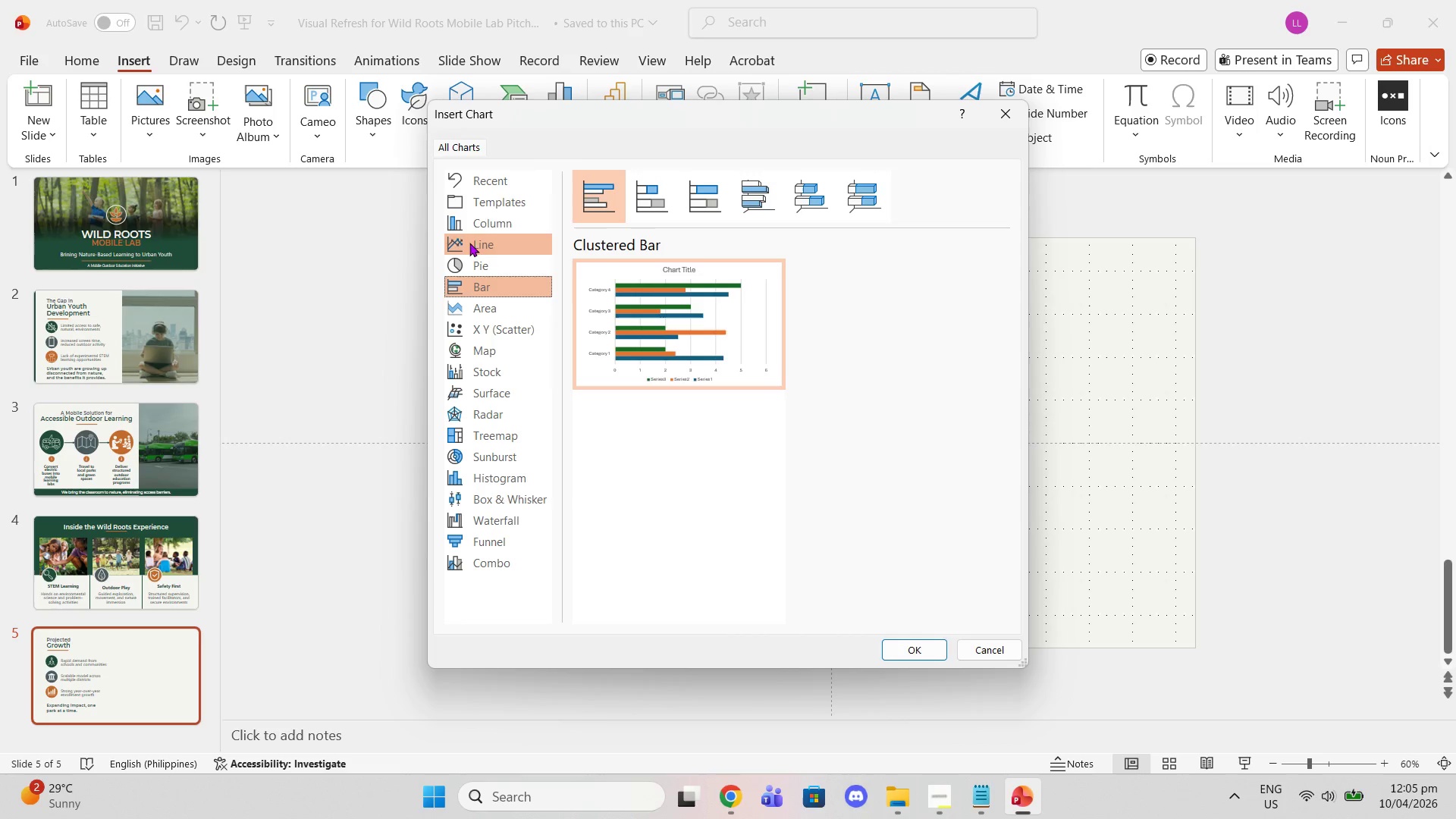 
left_click([469, 231])
 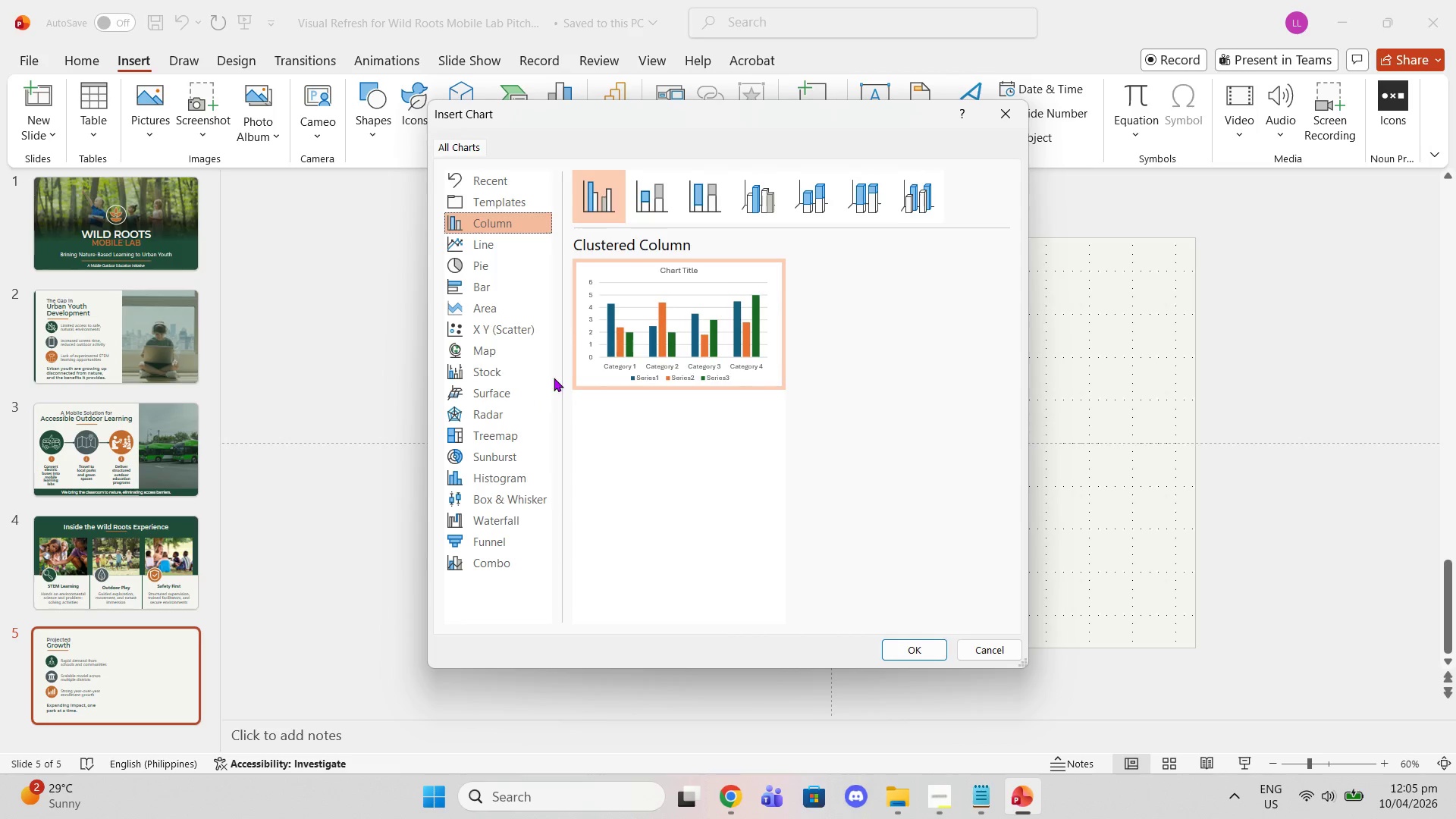 
left_click([626, 329])
 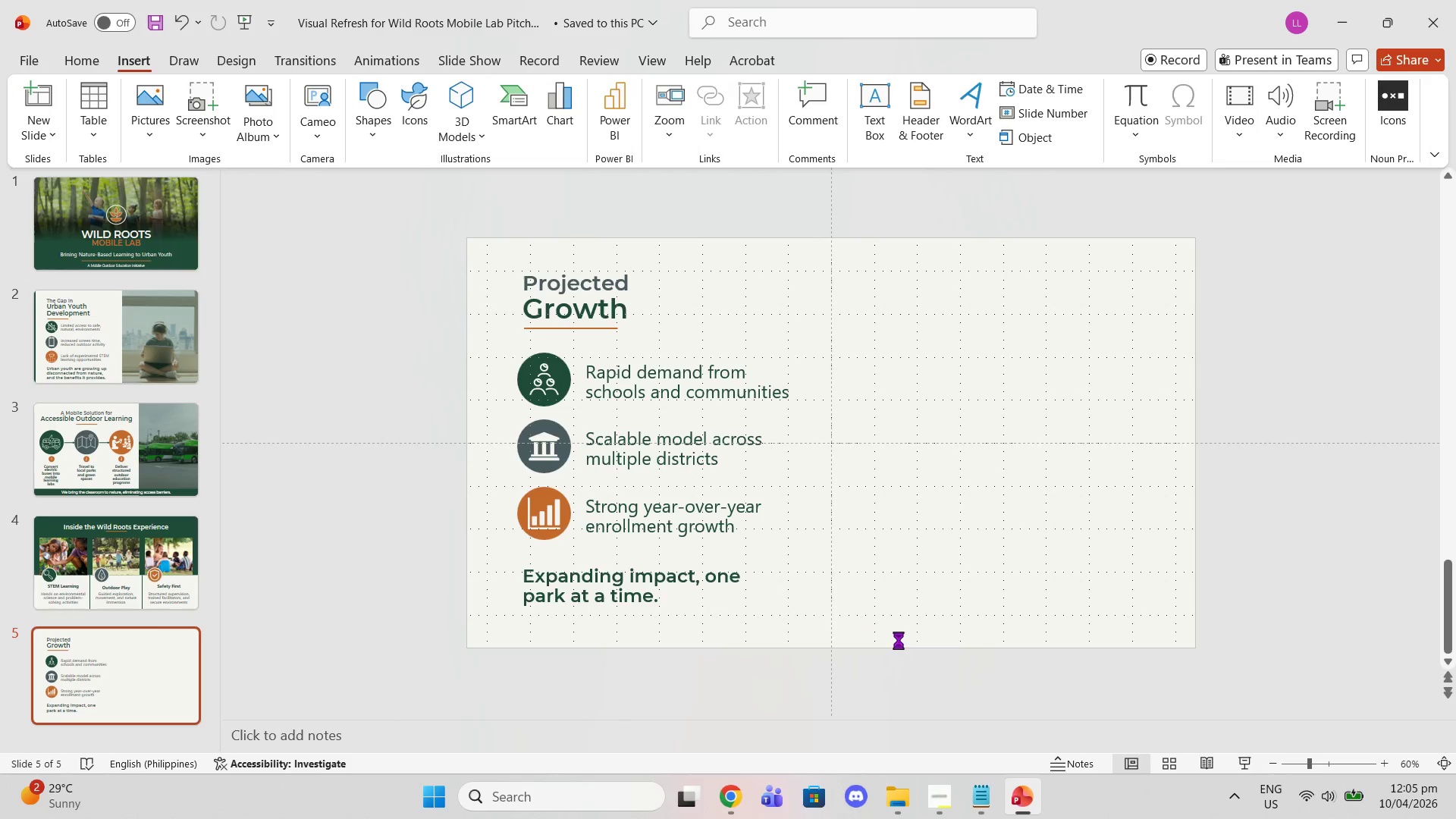 
mouse_move([694, 344])
 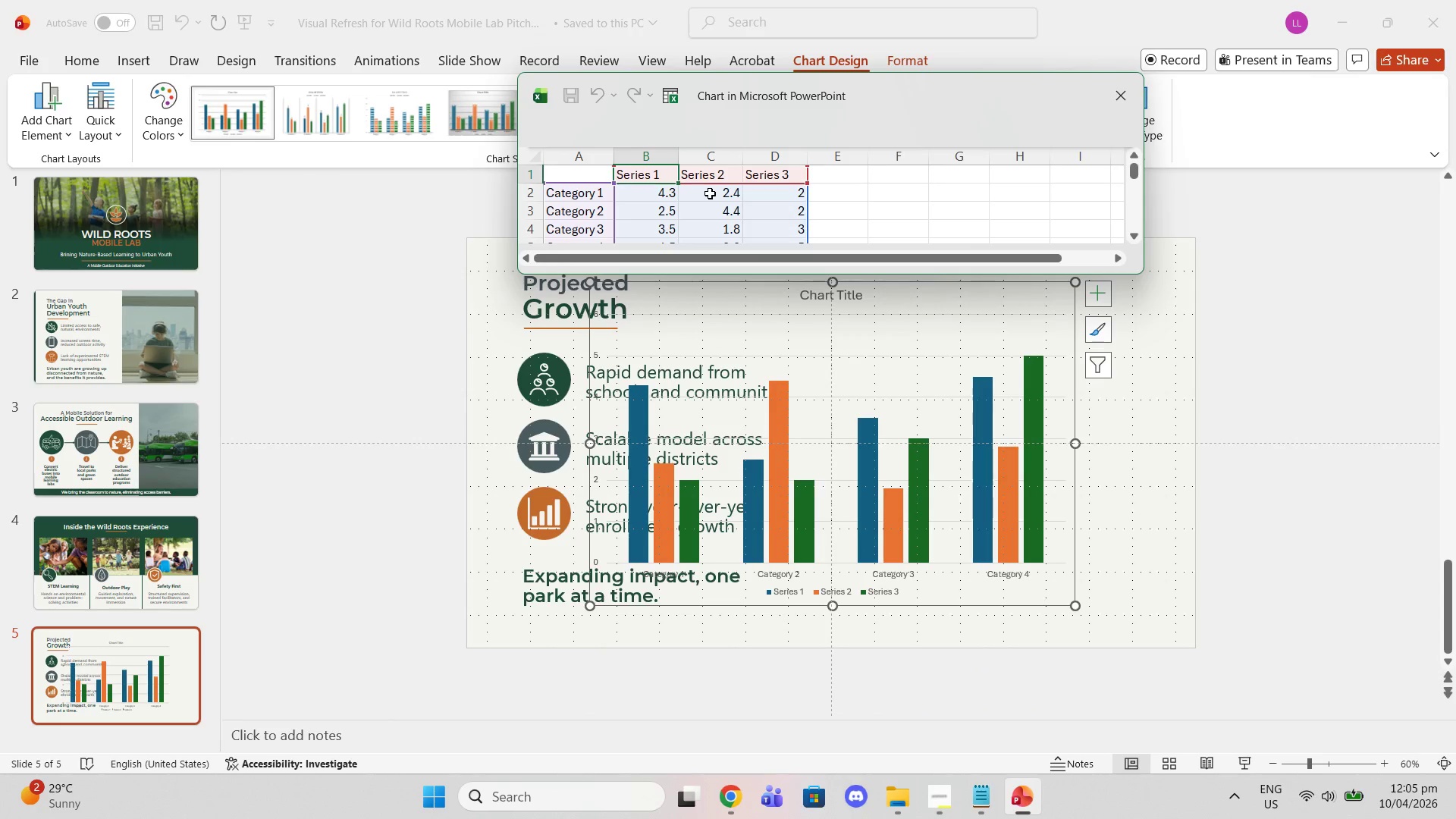 
scroll: coordinate [712, 195], scroll_direction: down, amount: 1.0
 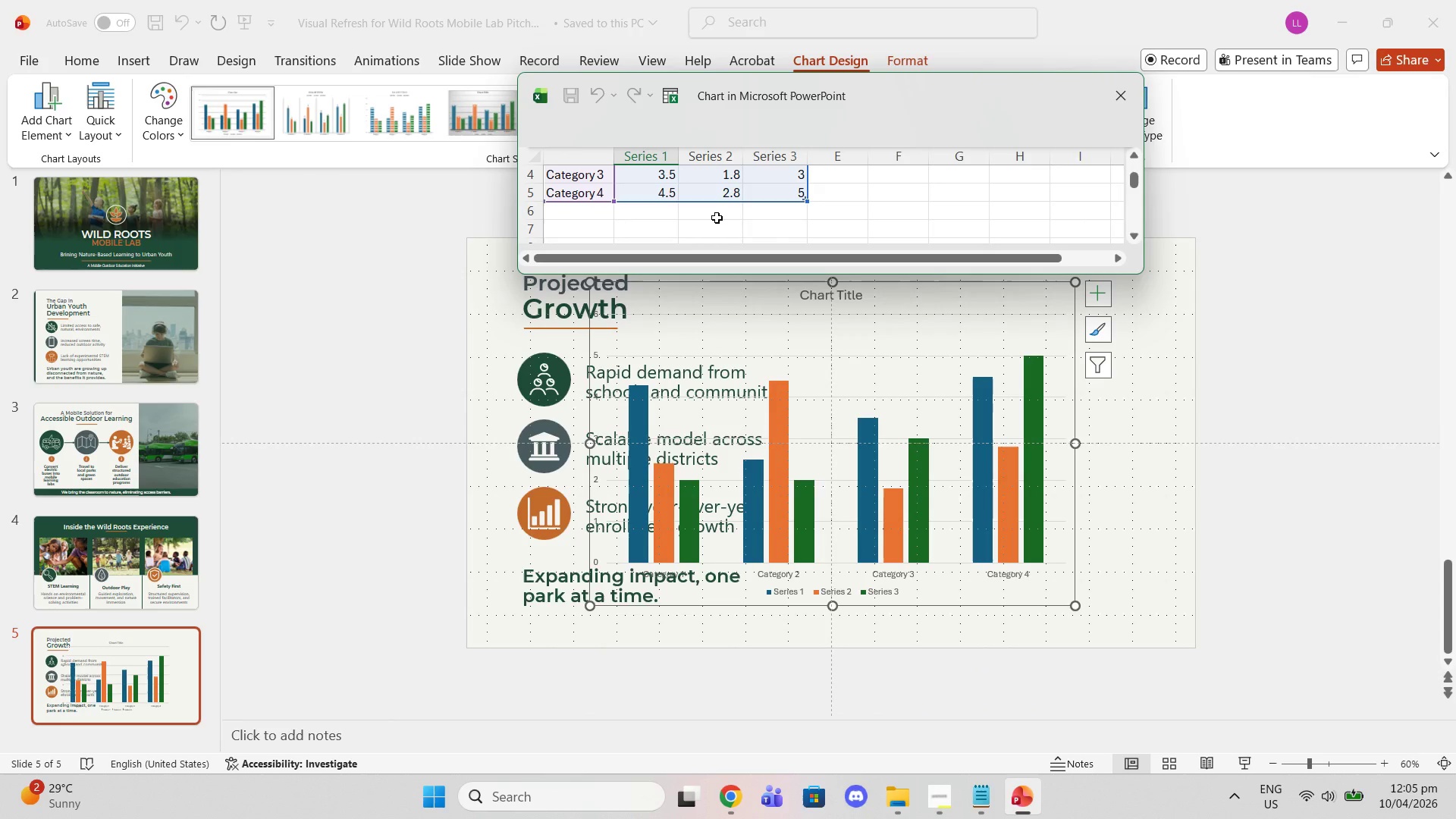 
scroll: coordinate [717, 218], scroll_direction: up, amount: 1.0
 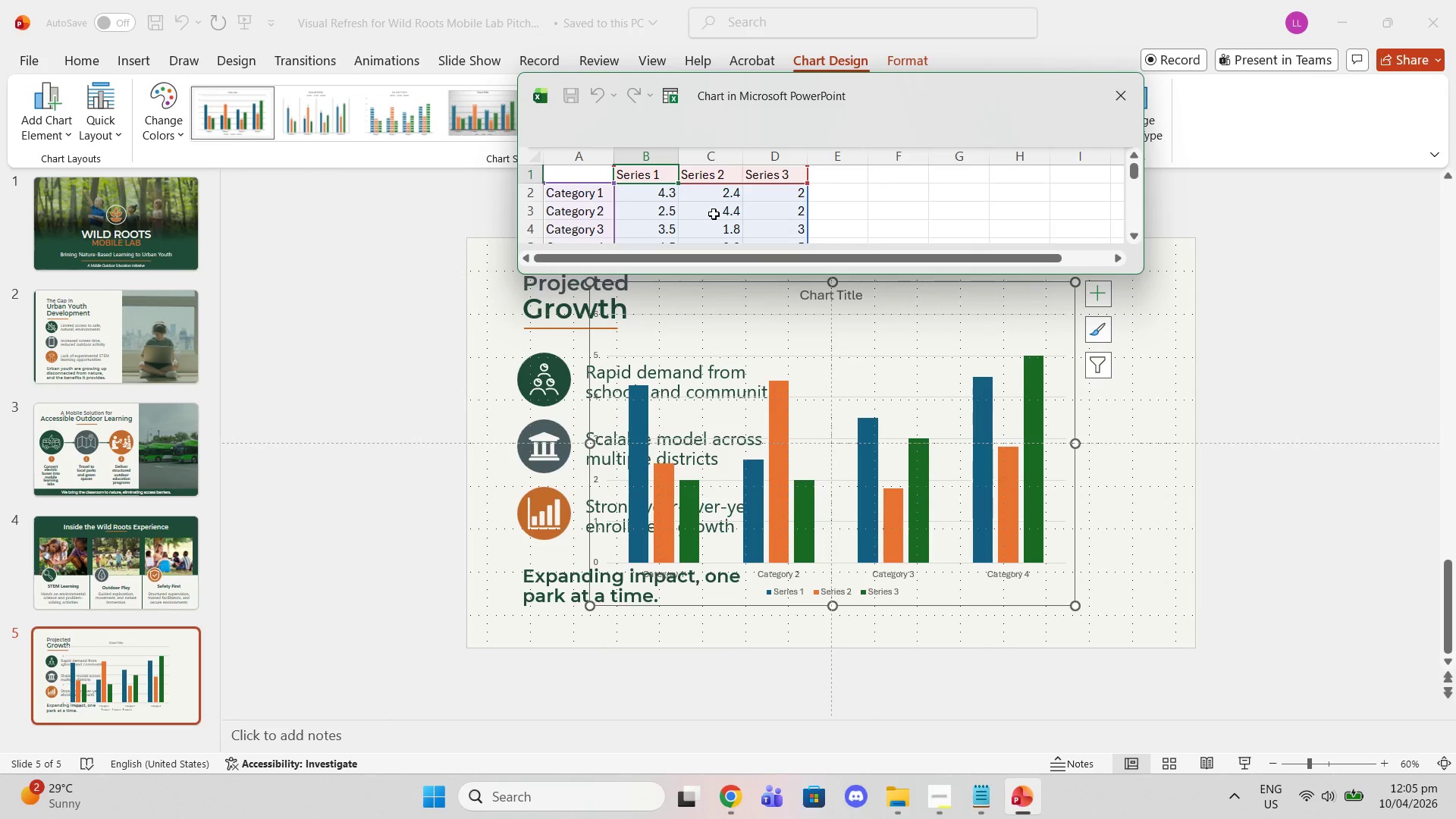 
scroll: coordinate [713, 211], scroll_direction: none, amount: 0.0
 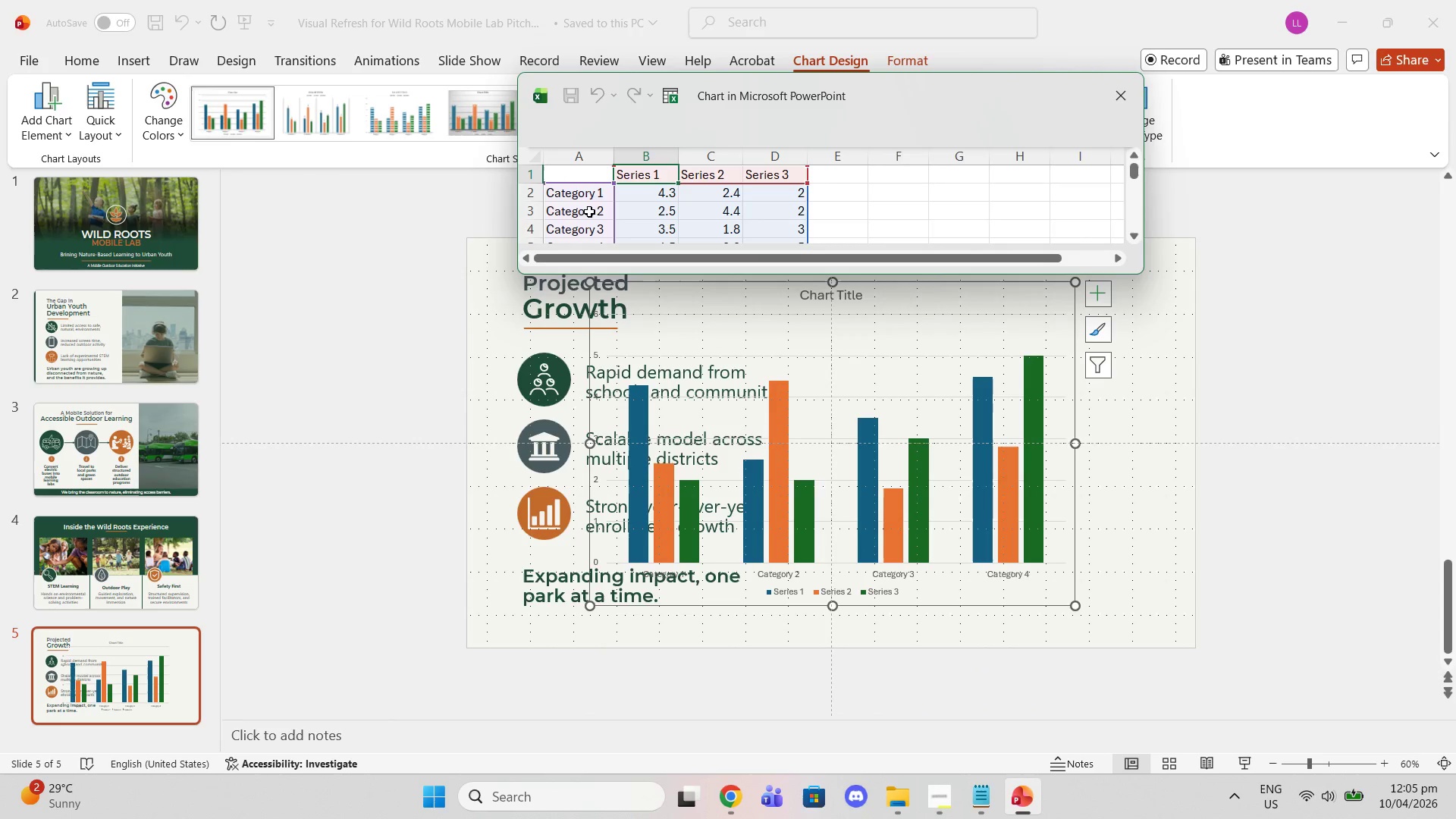 
left_click_drag(start_coordinate=[588, 212], to_coordinate=[785, 213])
 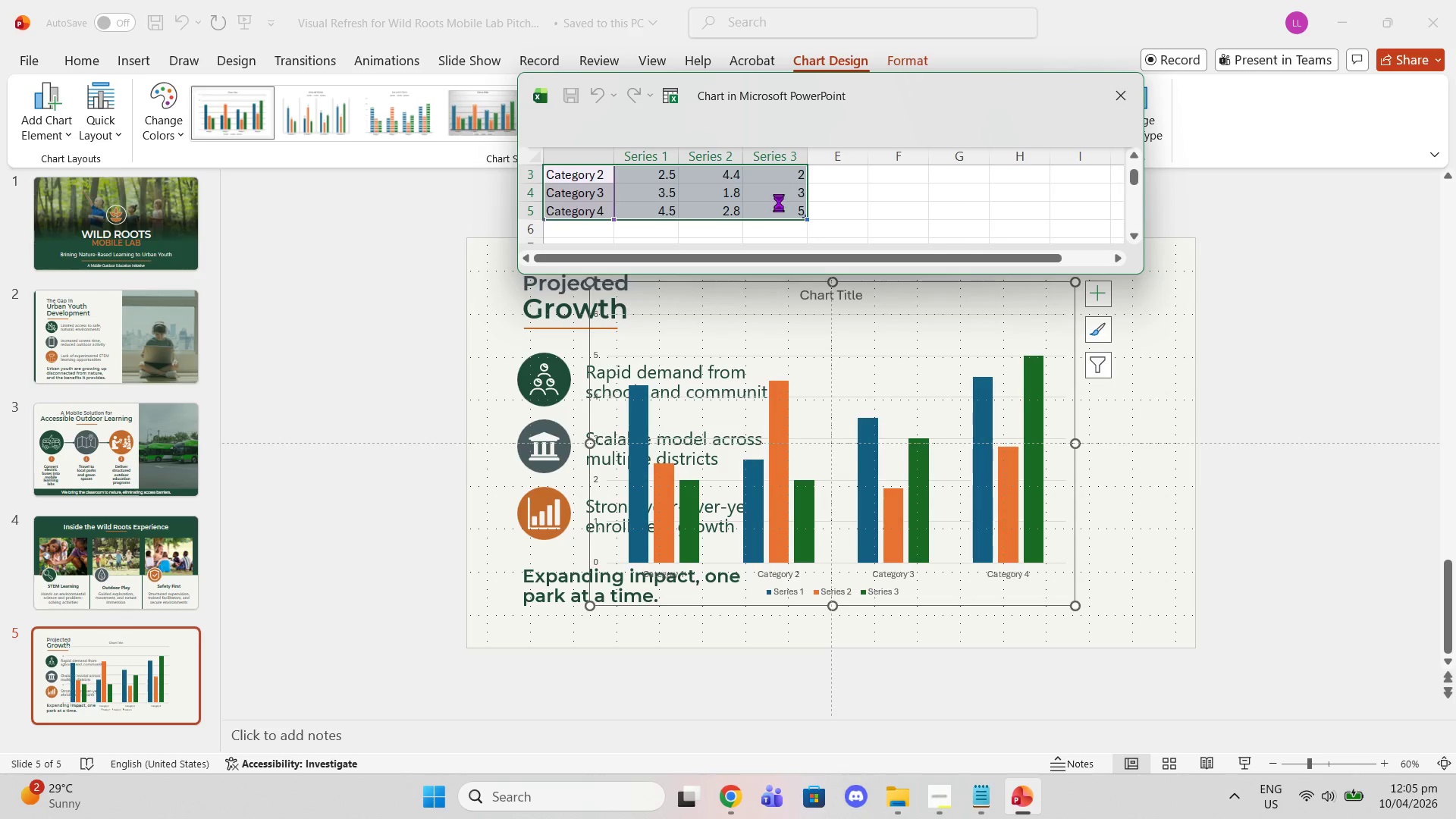 
key(Delete)
 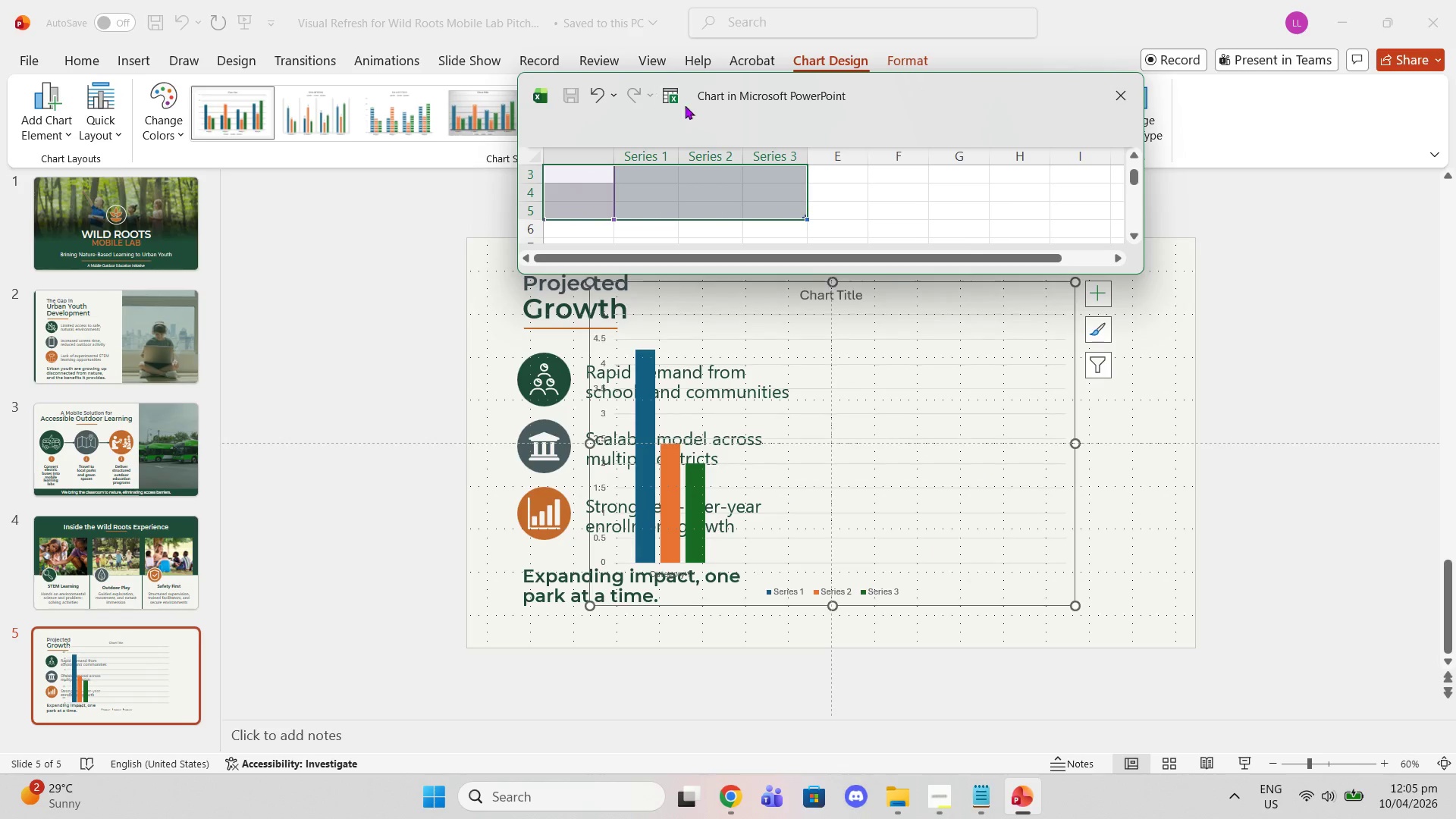 
scroll: coordinate [742, 230], scroll_direction: up, amount: 2.0
 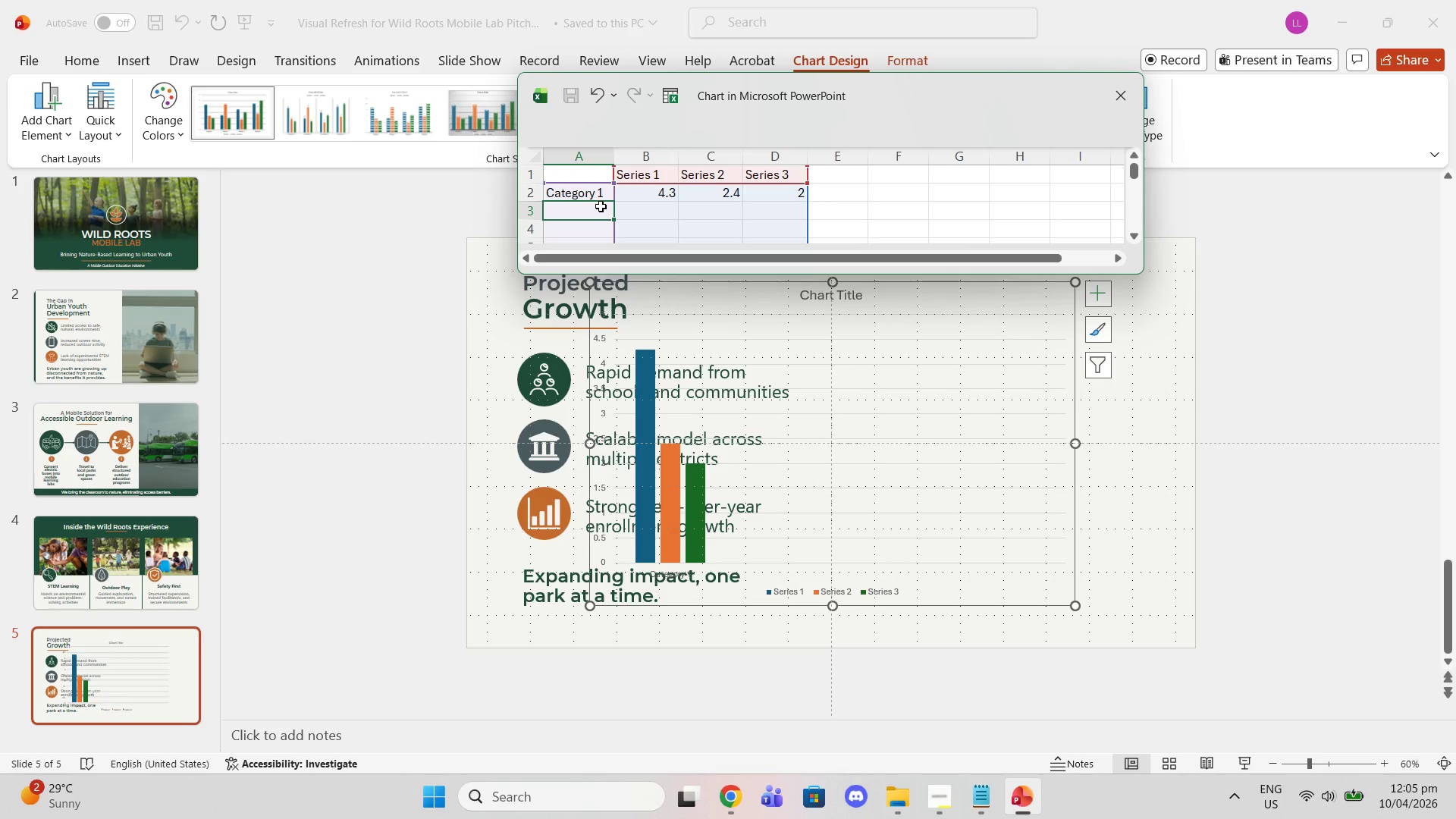 
key(Delete)
 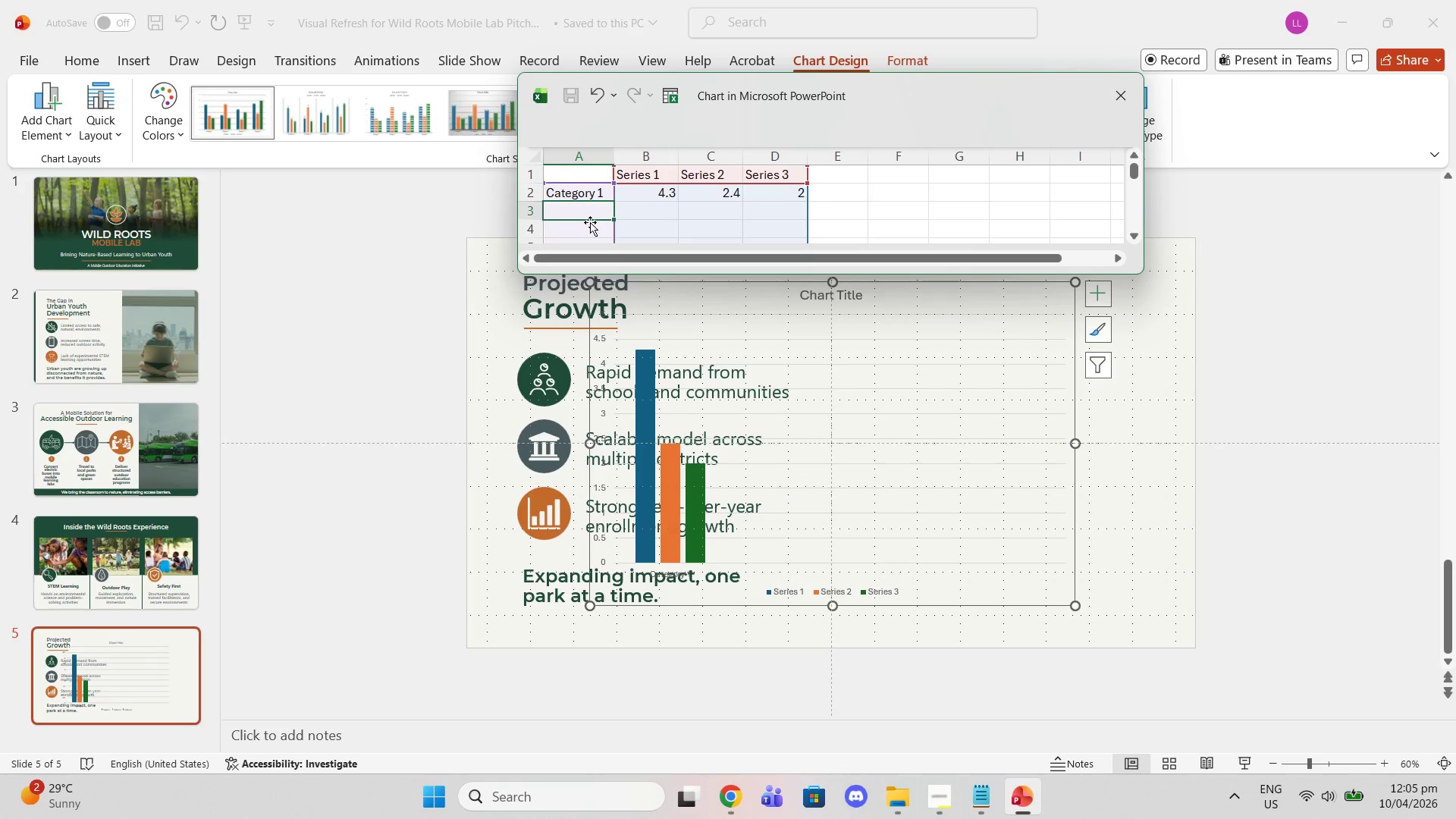 
left_click([590, 222])
 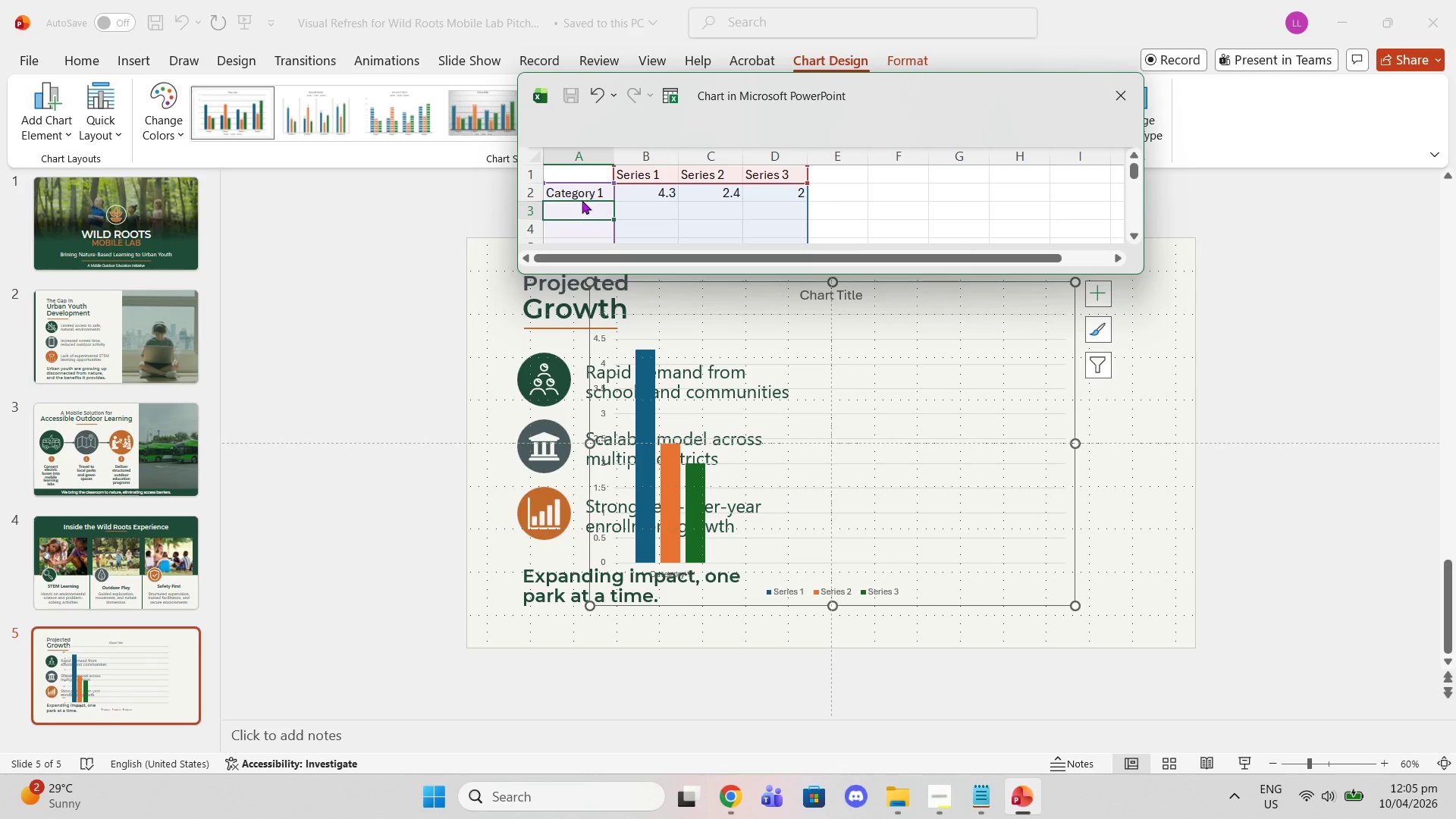 
left_click_drag(start_coordinate=[582, 200], to_coordinate=[726, 208])
 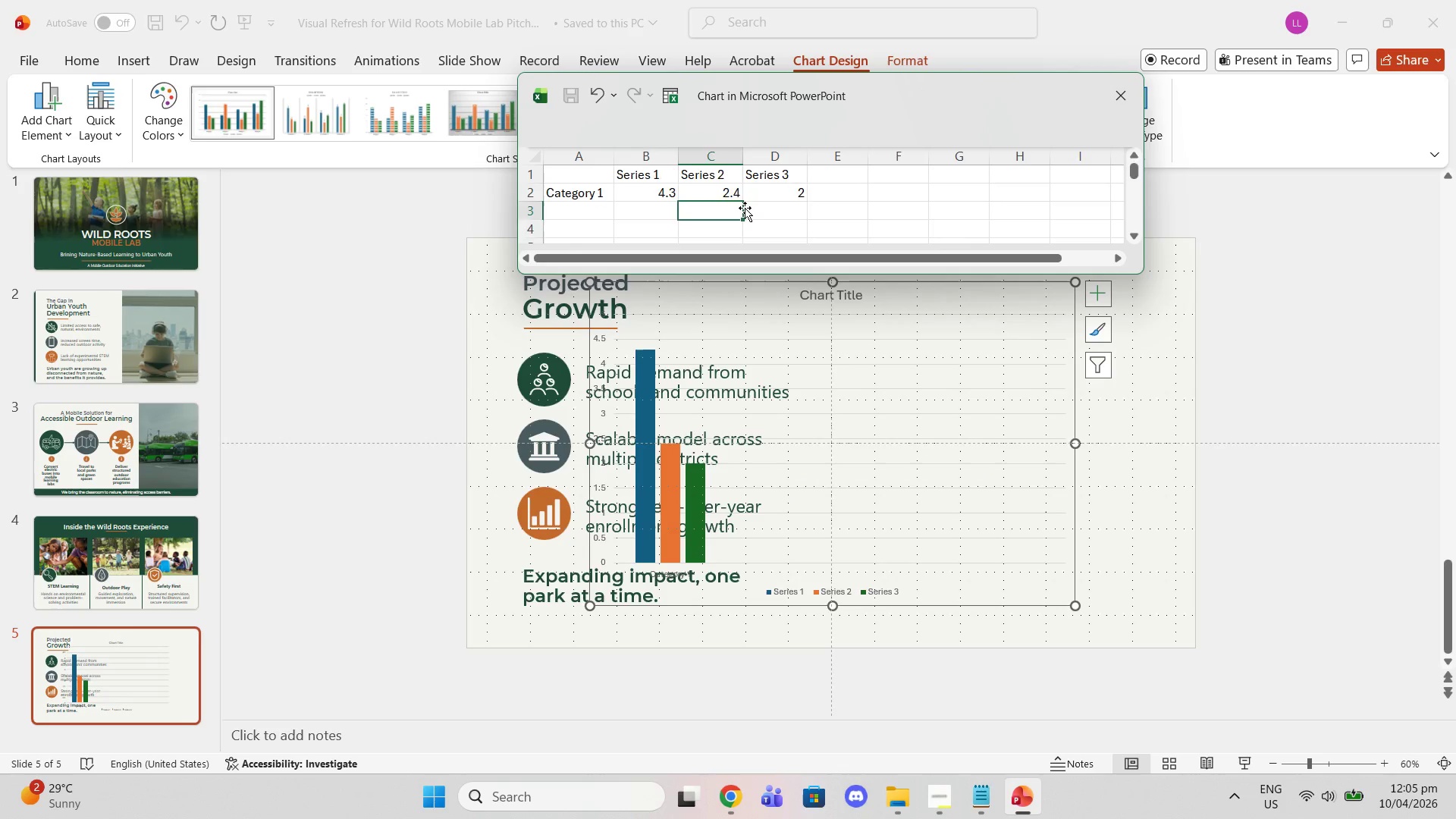 
scroll: coordinate [745, 208], scroll_direction: down, amount: 2.0
 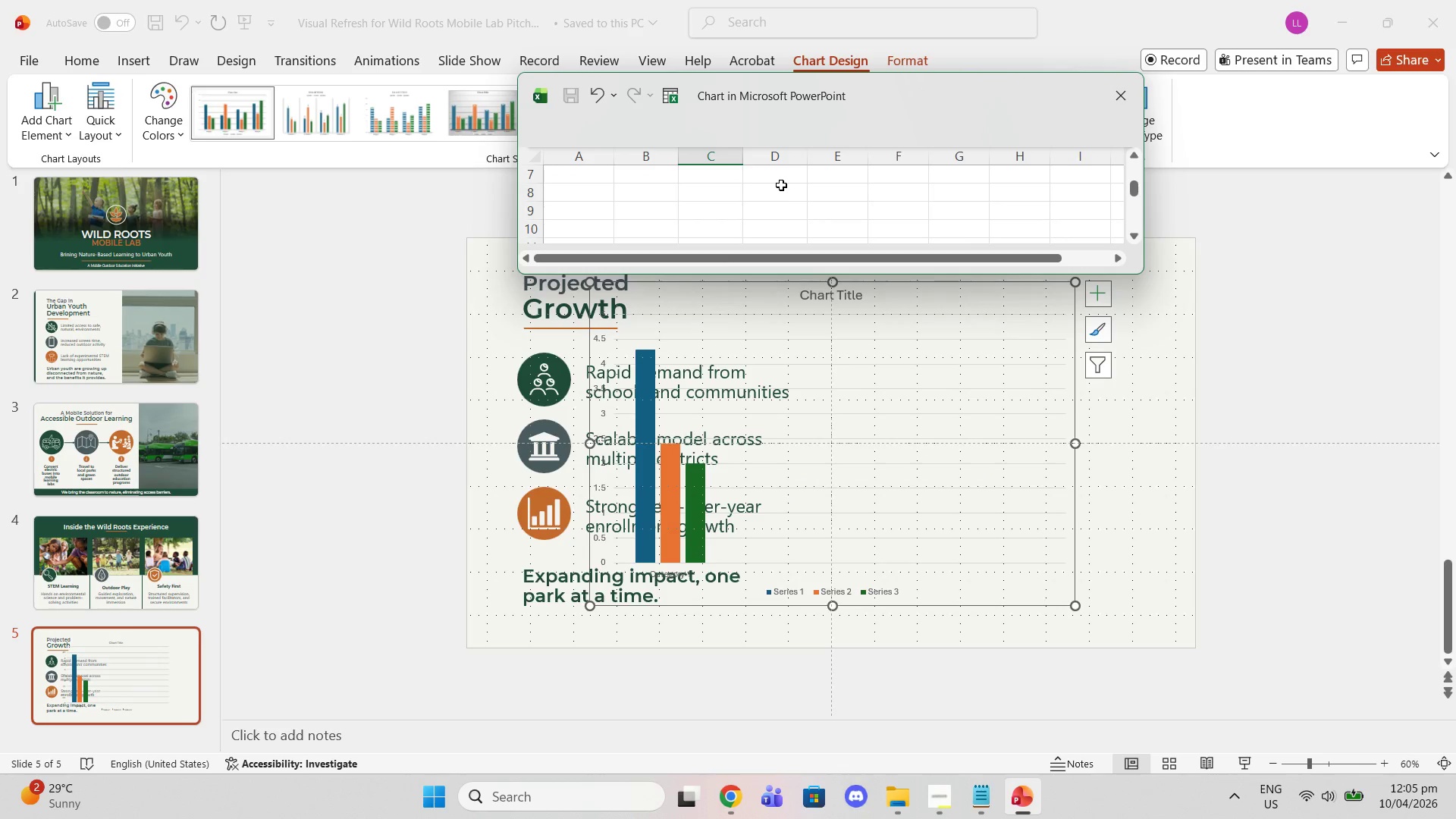 
left_click([829, 199])
 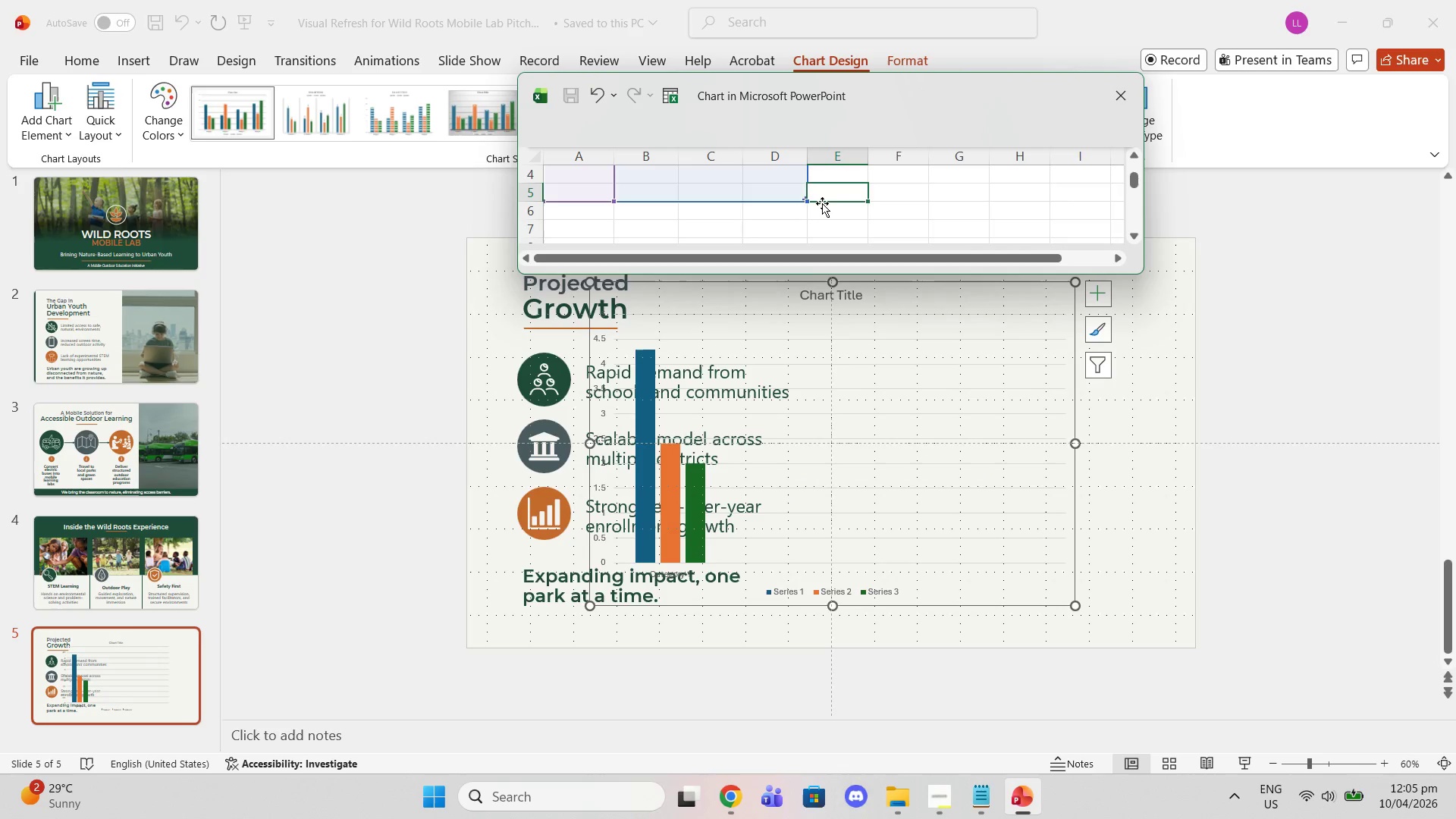 
scroll: coordinate [814, 223], scroll_direction: up, amount: 2.0
 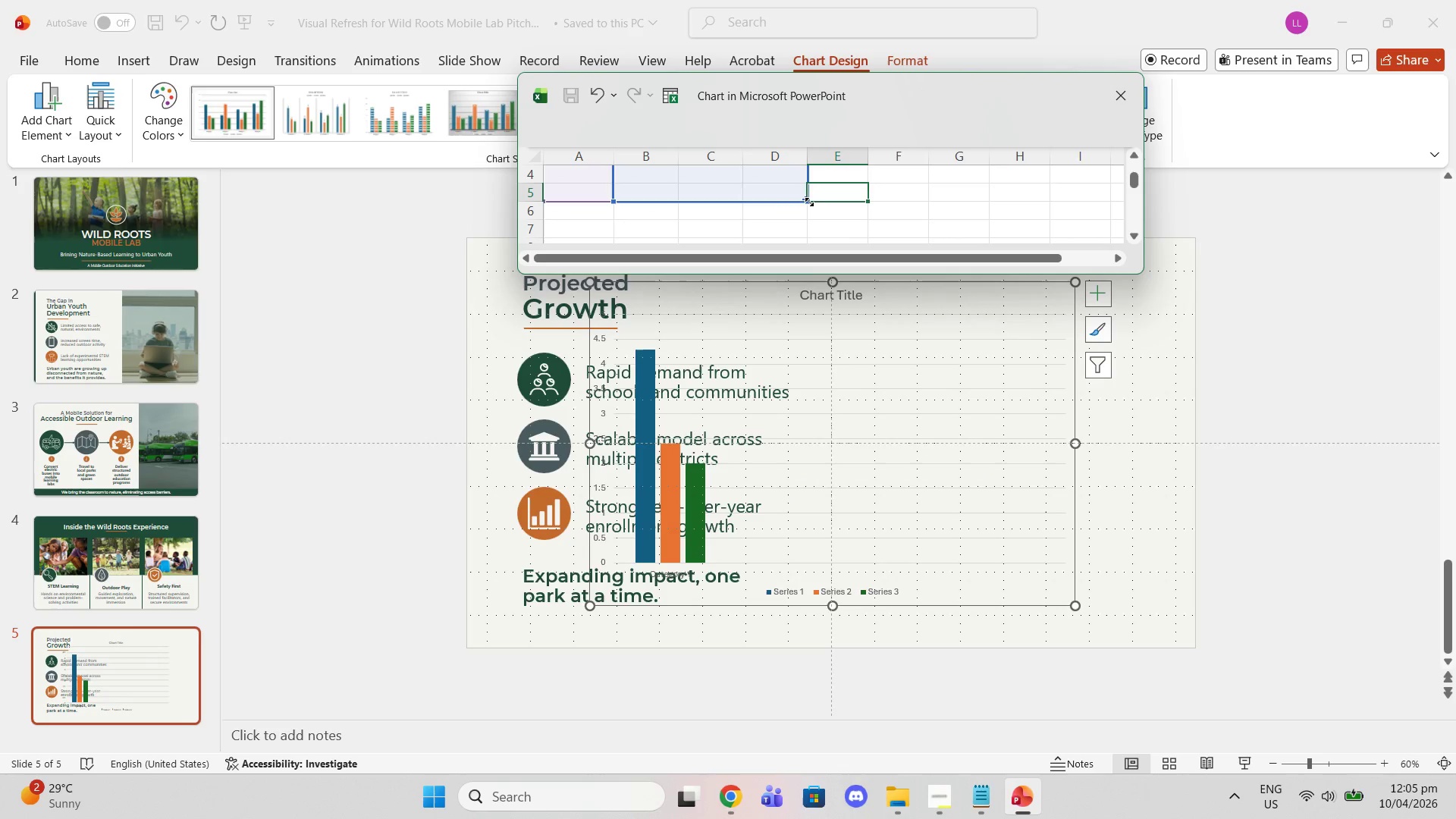 
left_click_drag(start_coordinate=[808, 201], to_coordinate=[799, 190])
 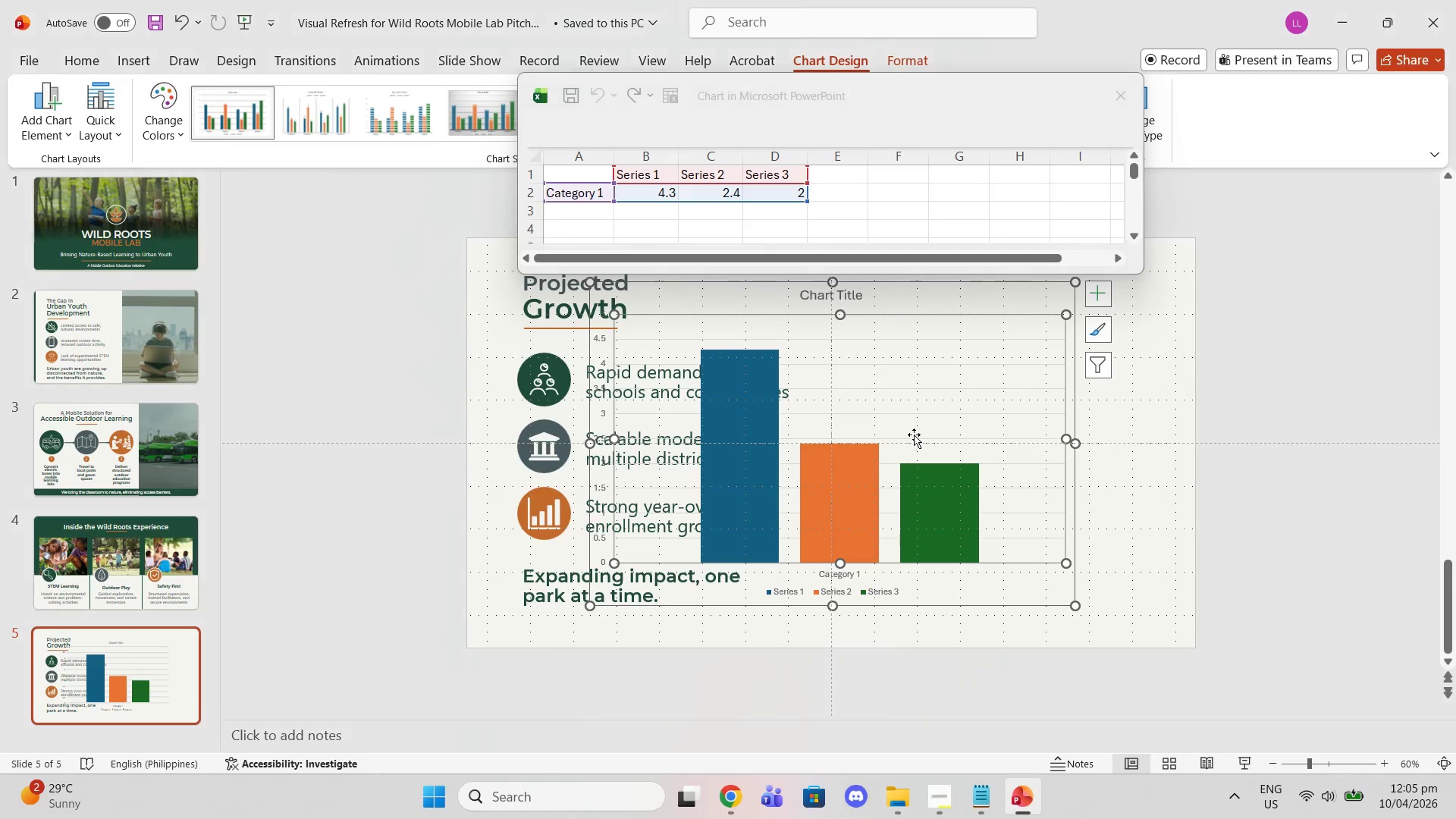 
scroll: coordinate [915, 429], scroll_direction: up, amount: 1.0
 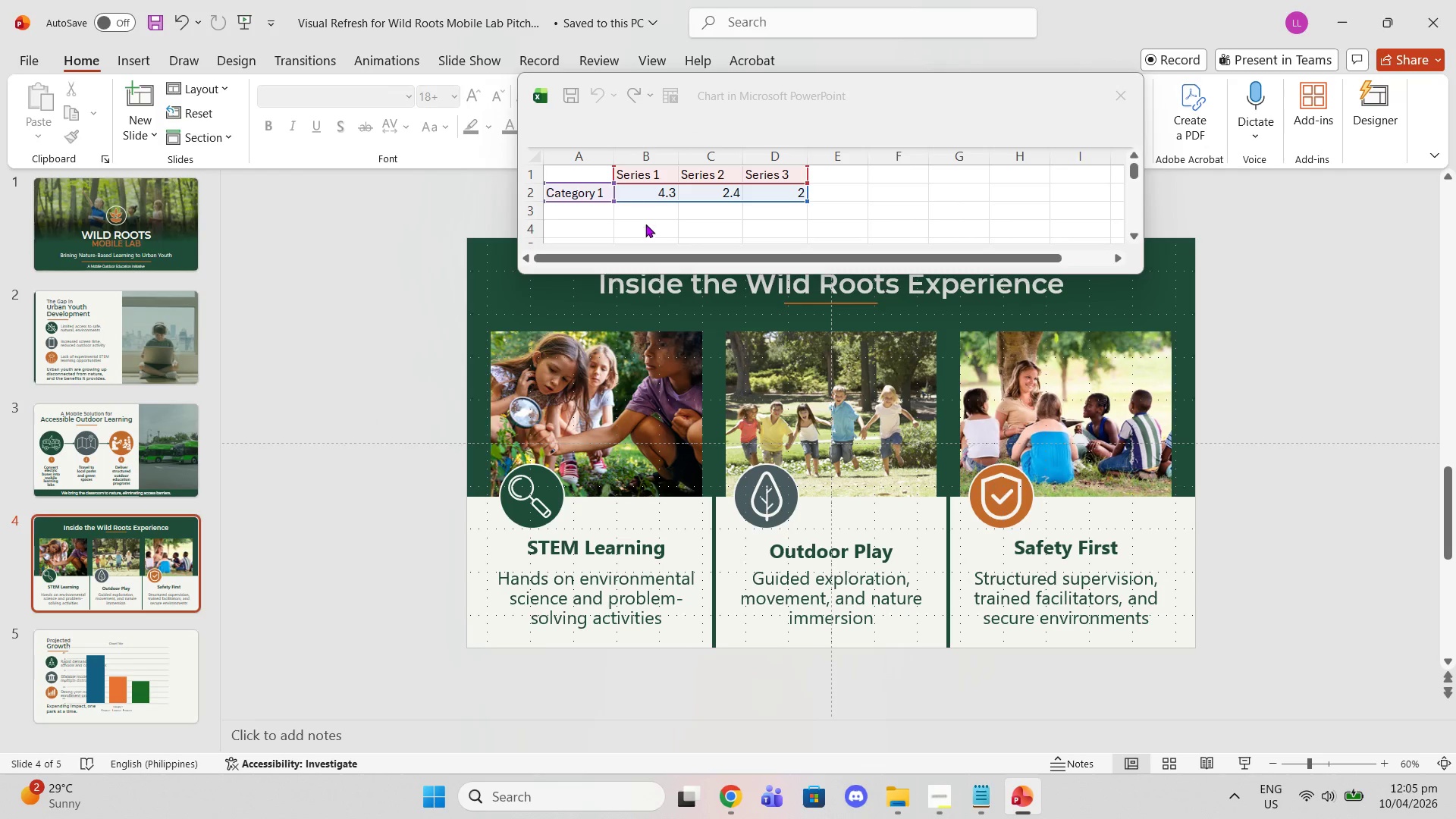 
scroll: coordinate [652, 268], scroll_direction: down, amount: 1.0
 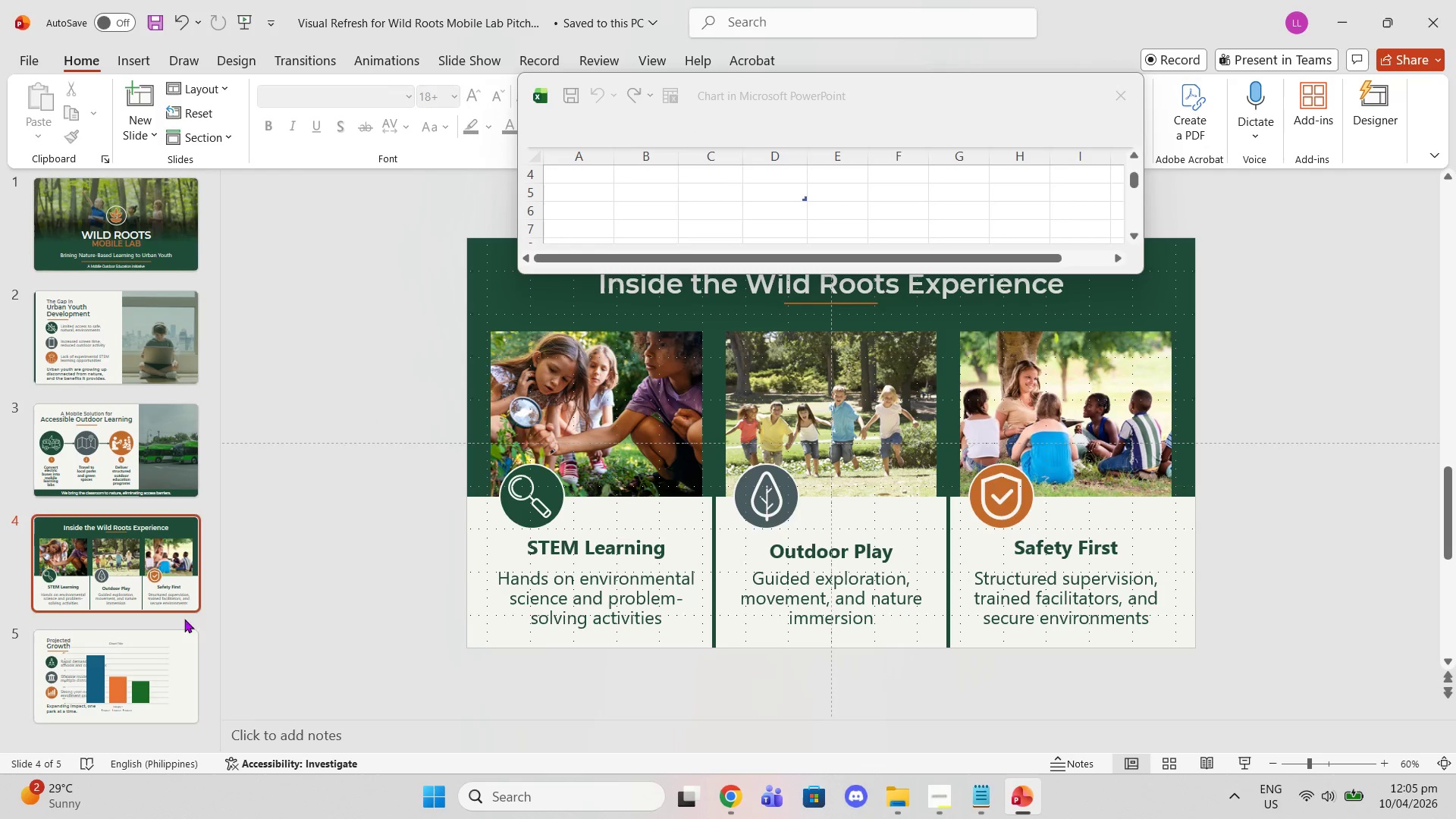 
left_click([152, 654])
 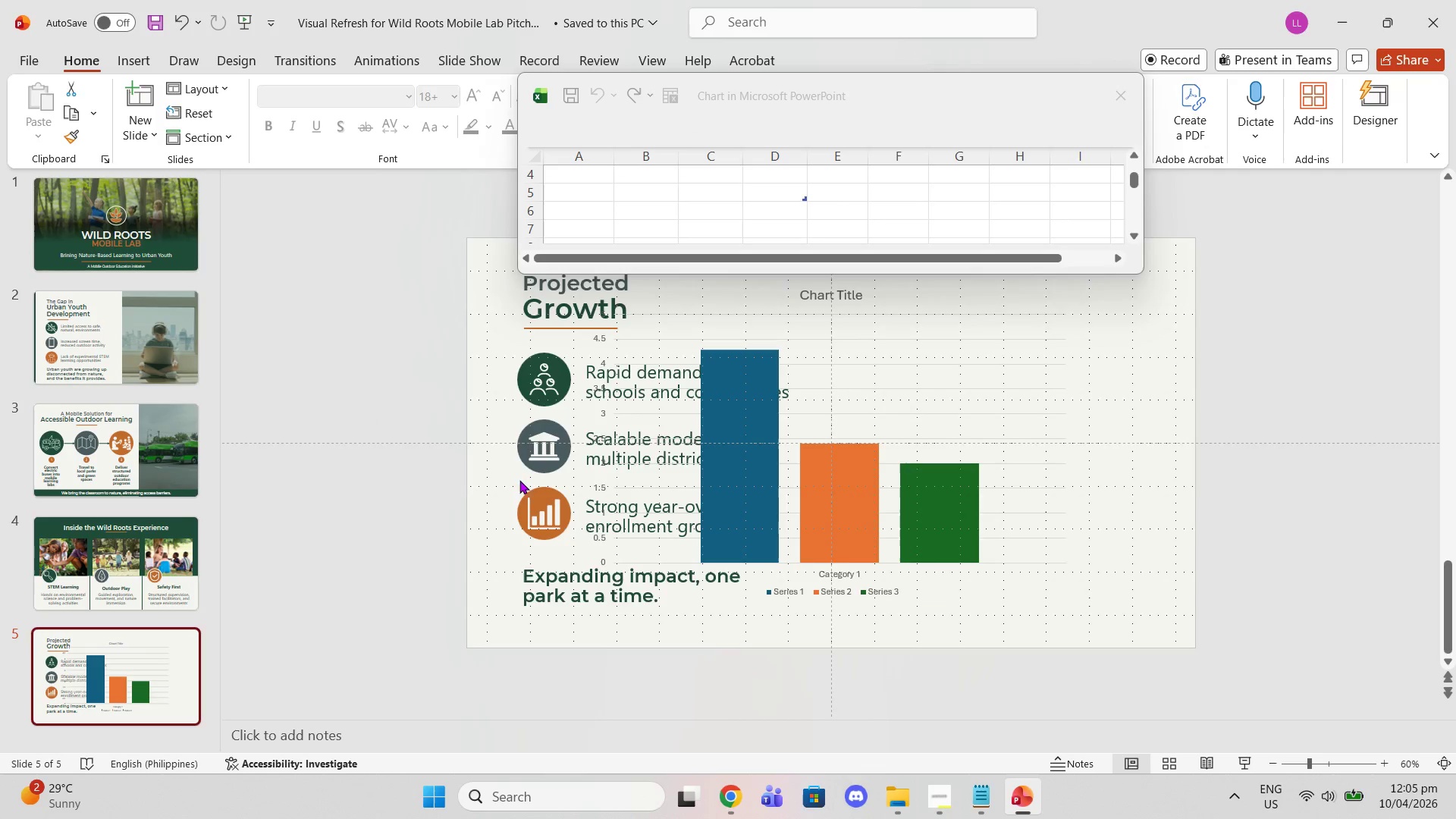 
scroll: coordinate [698, 442], scroll_direction: up, amount: 1.0
 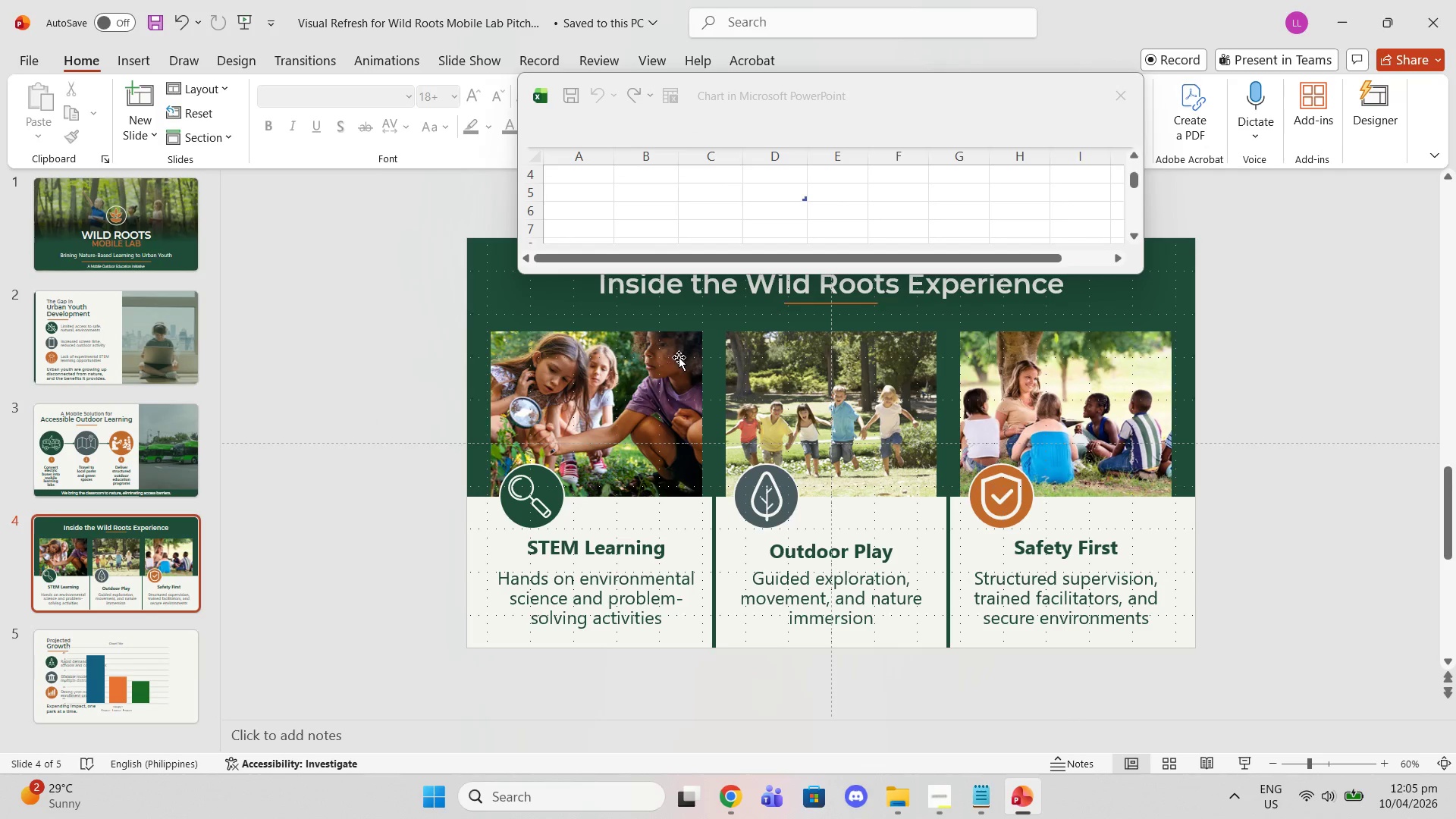 
scroll: coordinate [672, 388], scroll_direction: down, amount: 2.0
 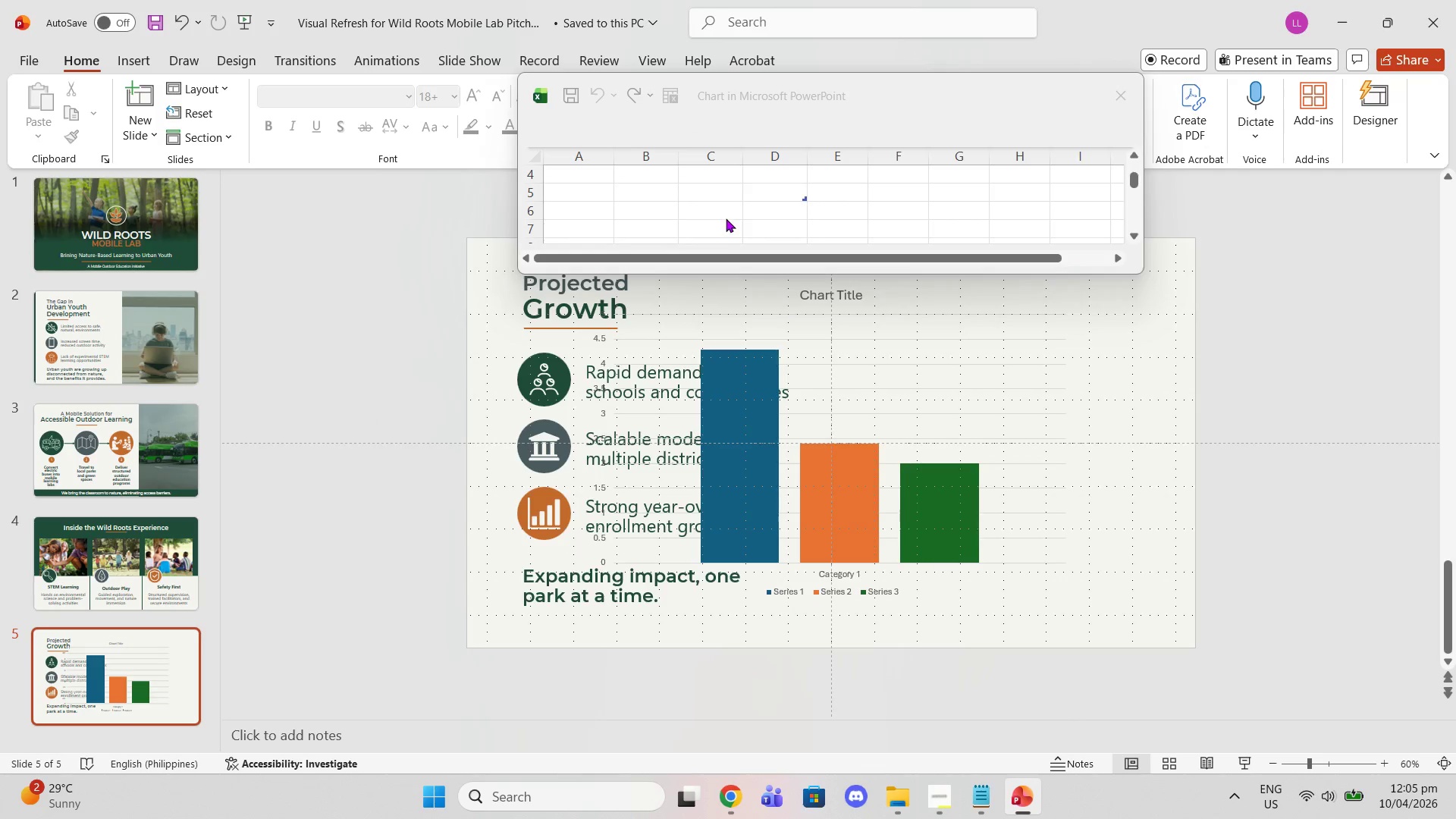 
scroll: coordinate [725, 214], scroll_direction: up, amount: 4.0
 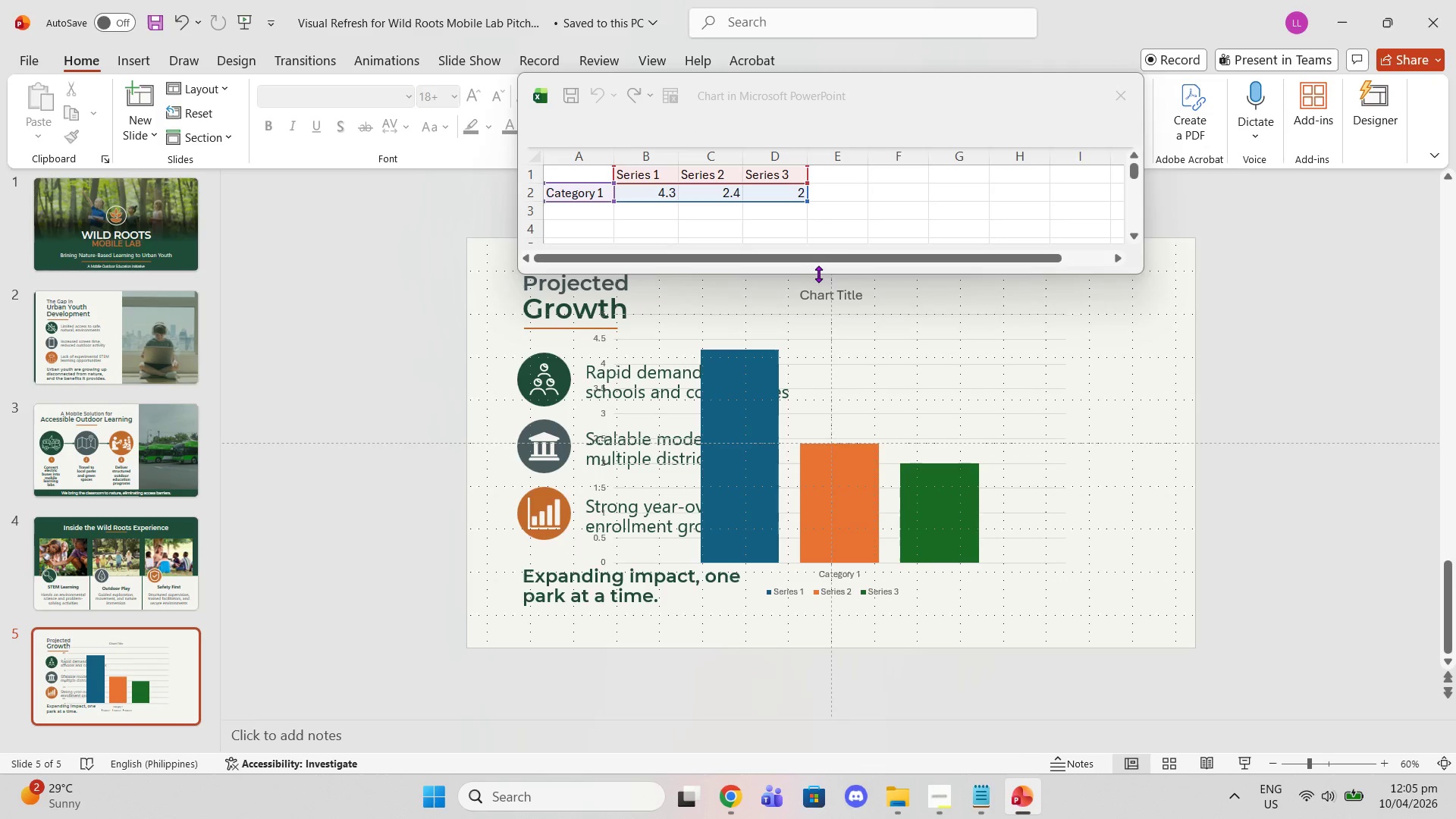 
left_click_drag(start_coordinate=[819, 274], to_coordinate=[835, 482])
 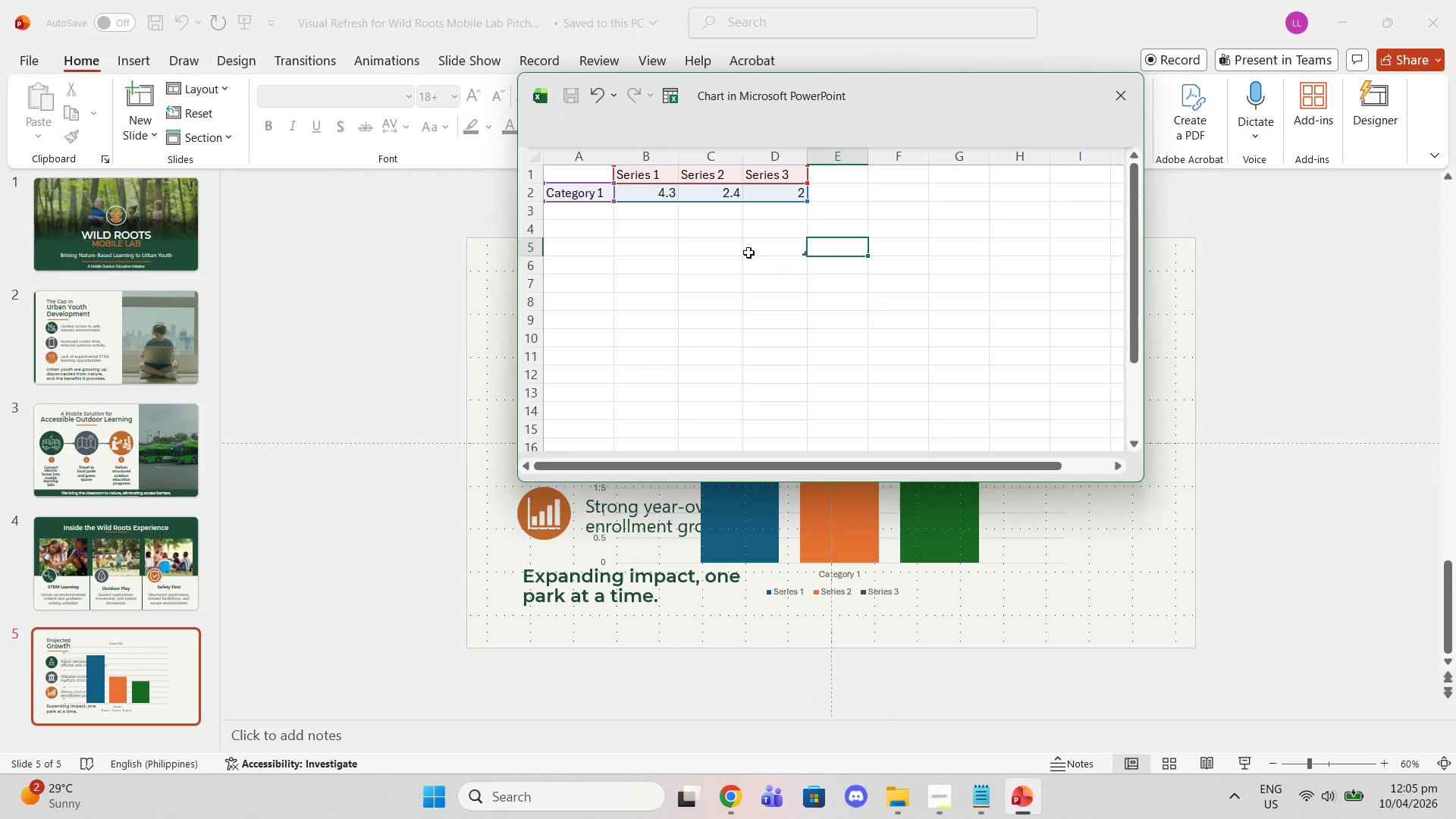 
scroll: coordinate [745, 253], scroll_direction: up, amount: 1.0
 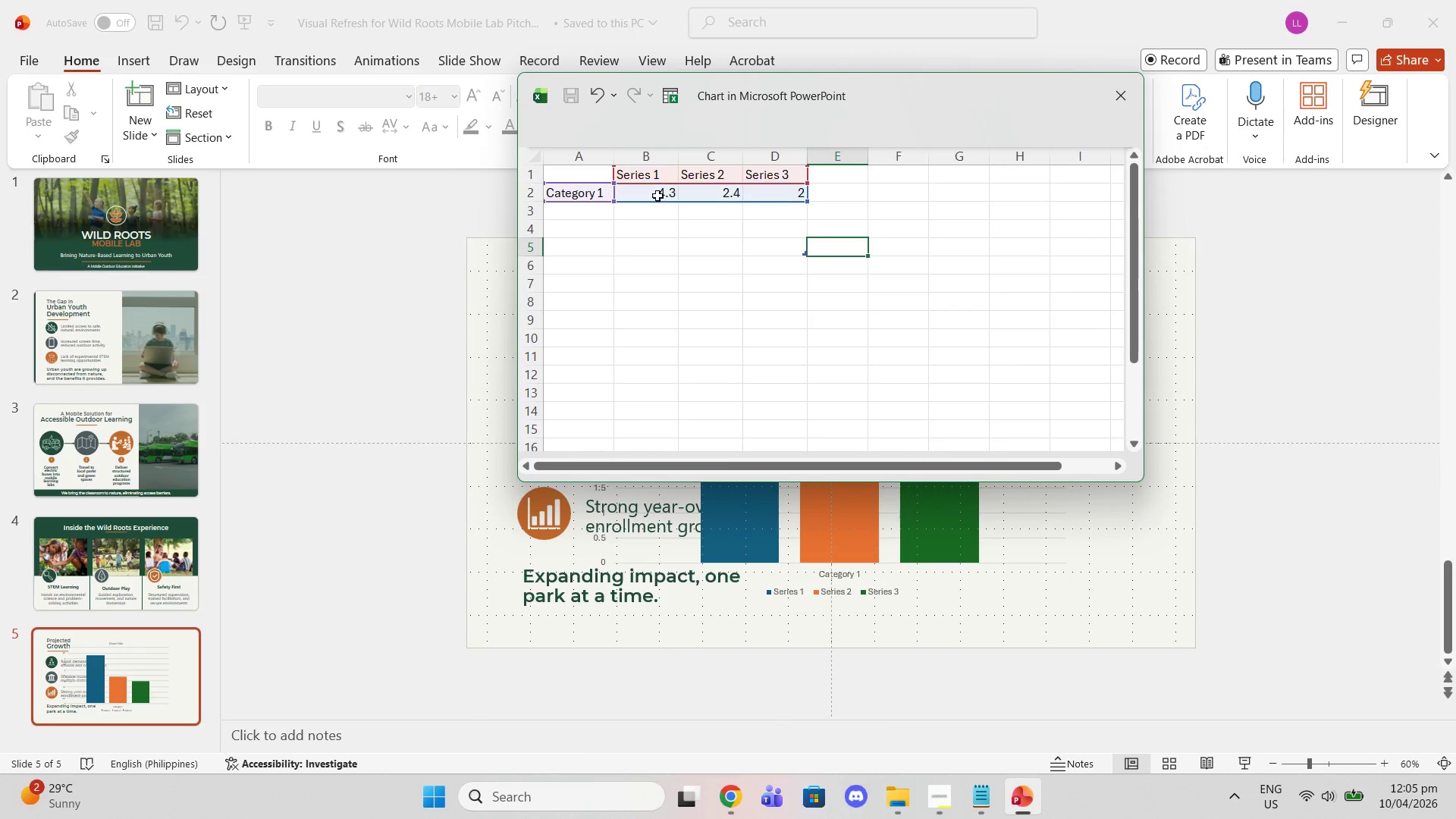 
left_click([657, 196])
 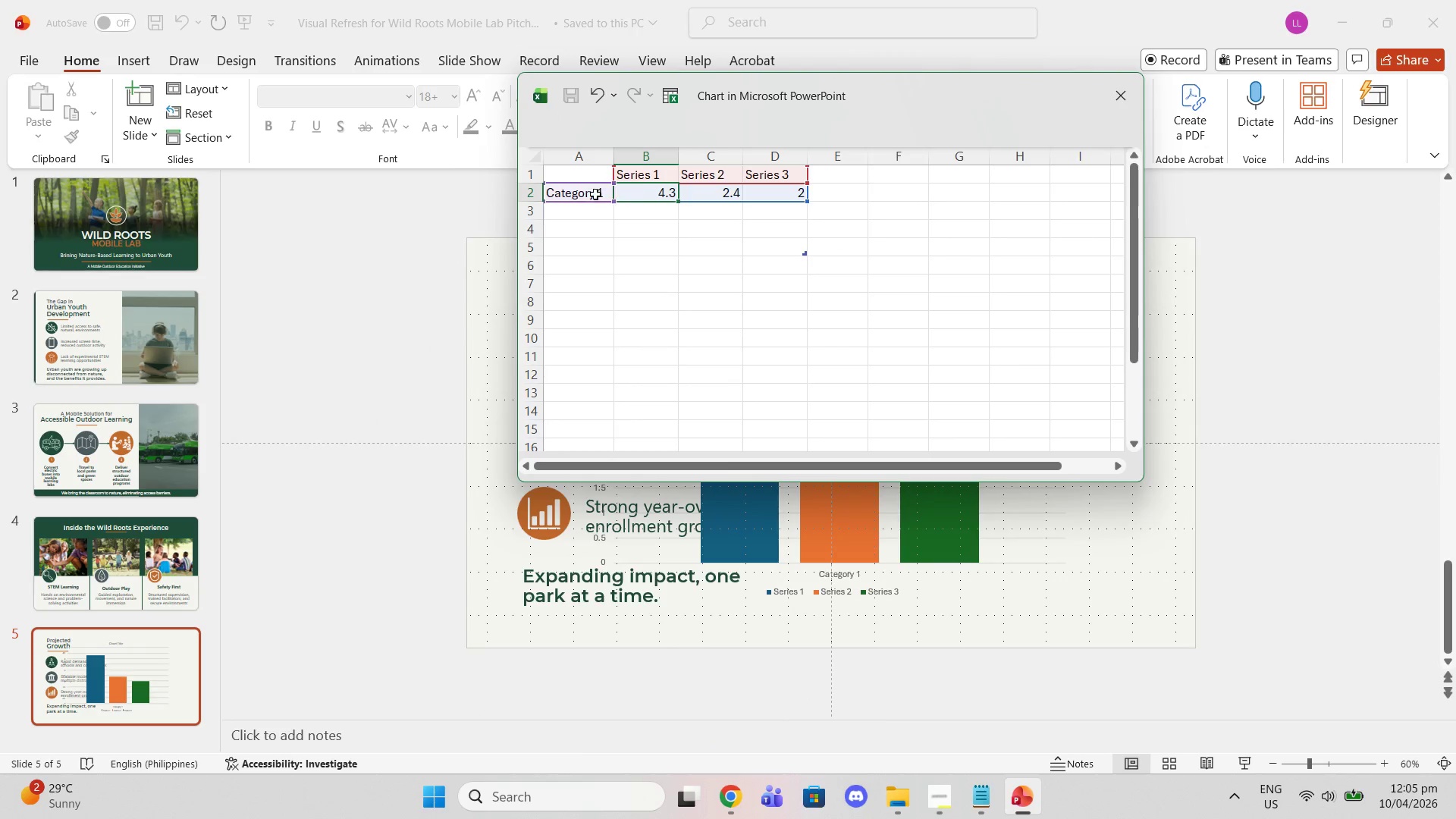 
double_click([595, 194])
 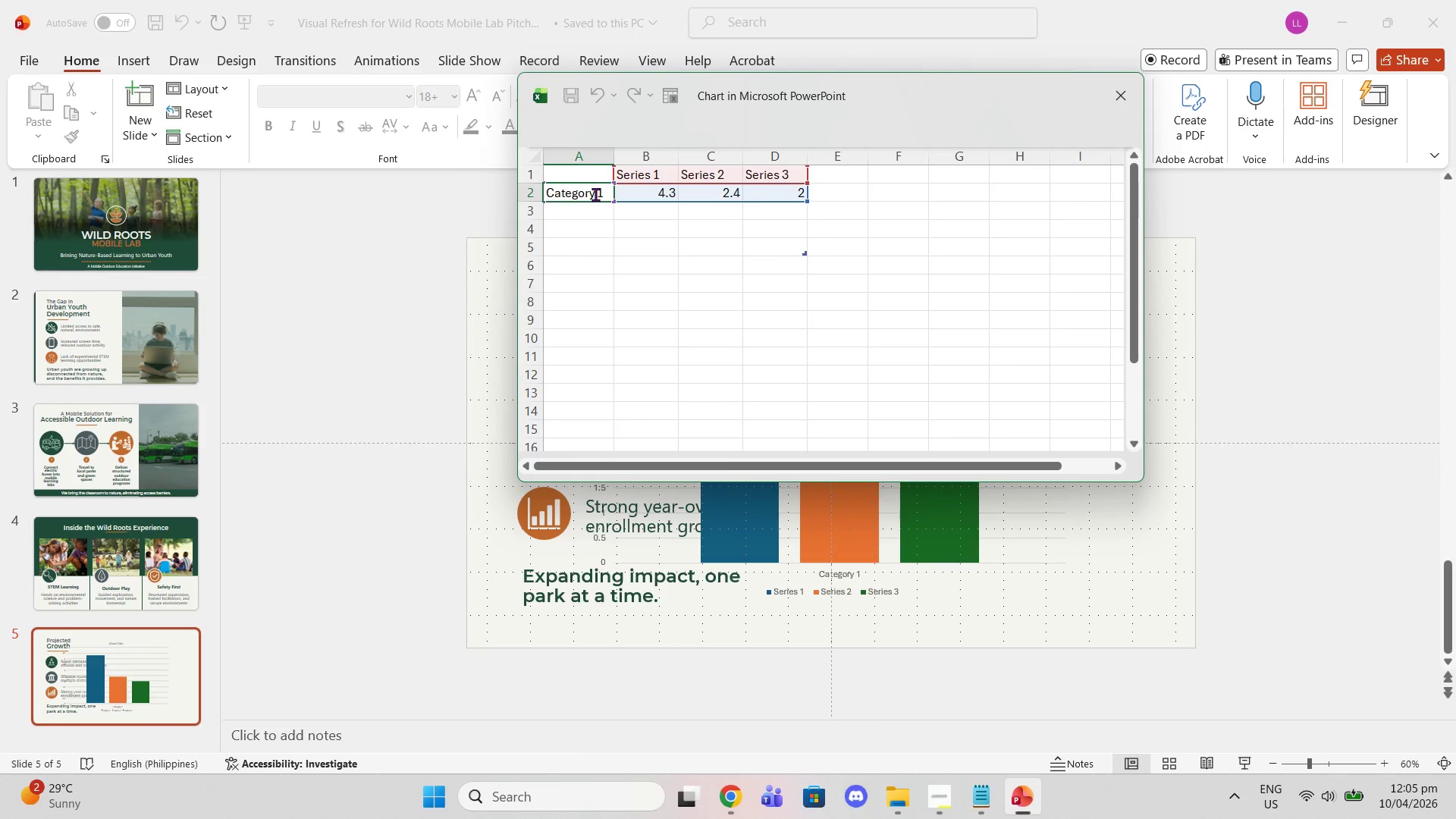 
triple_click([595, 194])
 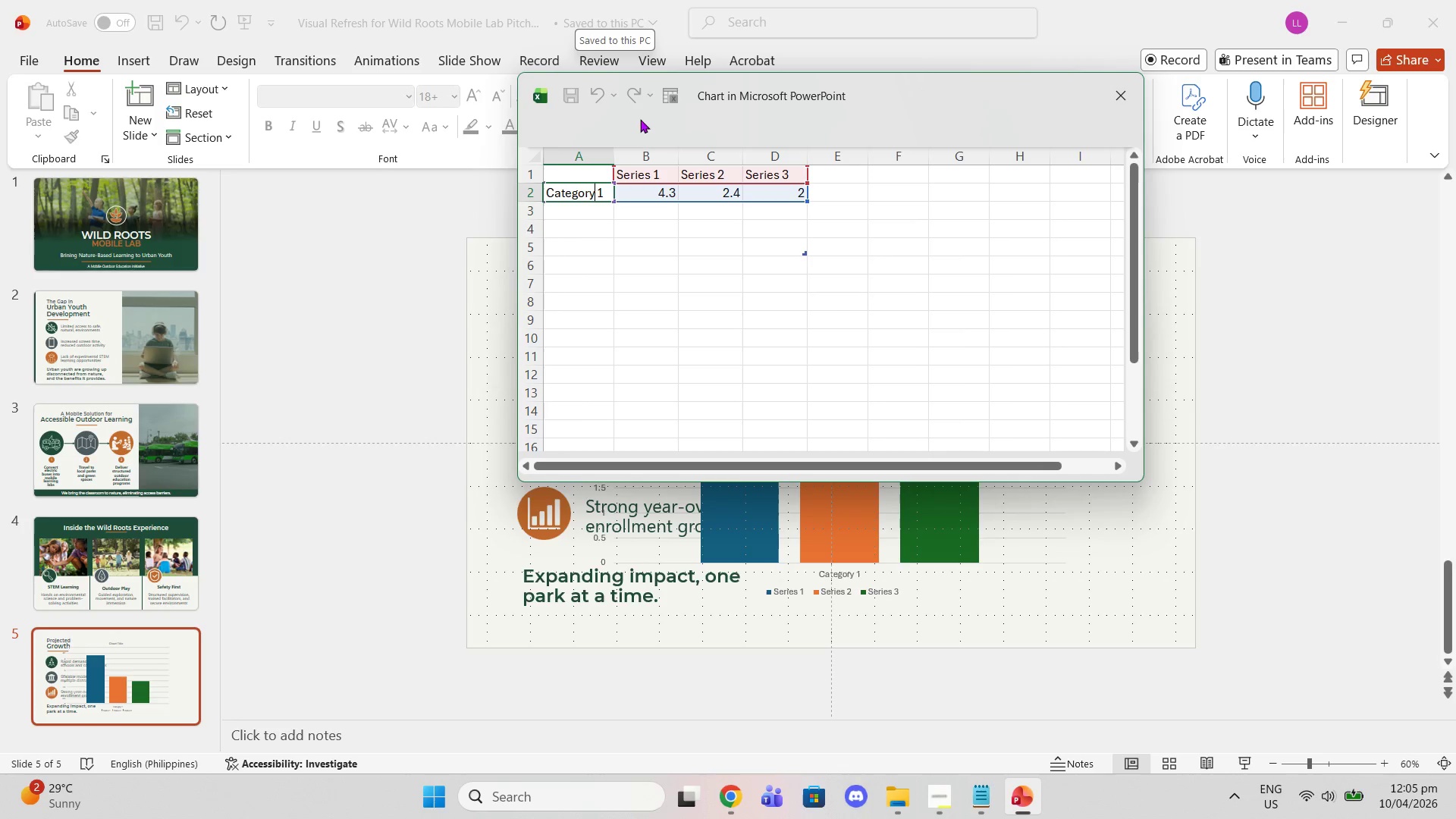 
double_click([639, 176])
 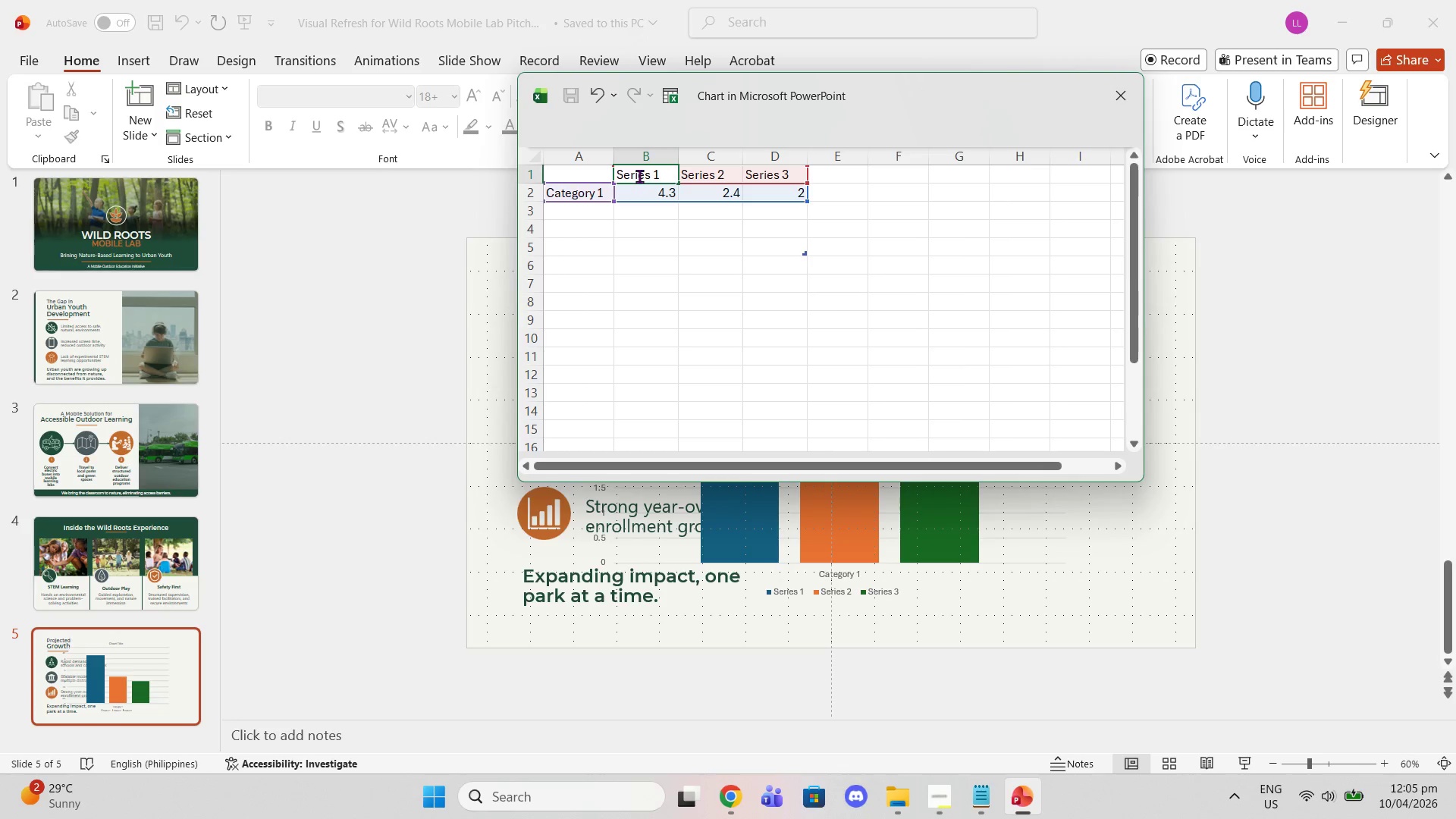 
triple_click([639, 176])
 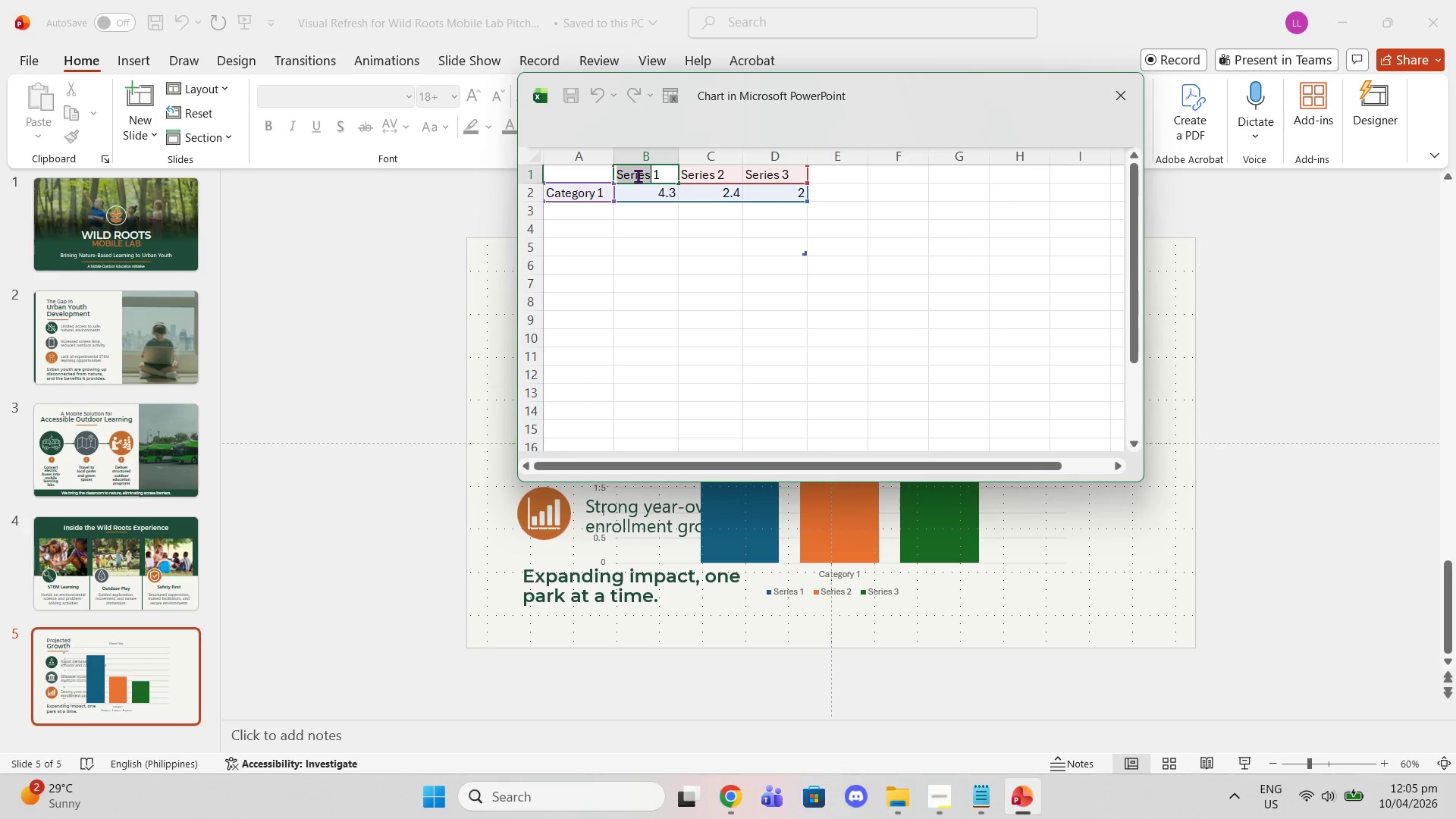 
type(Year)
 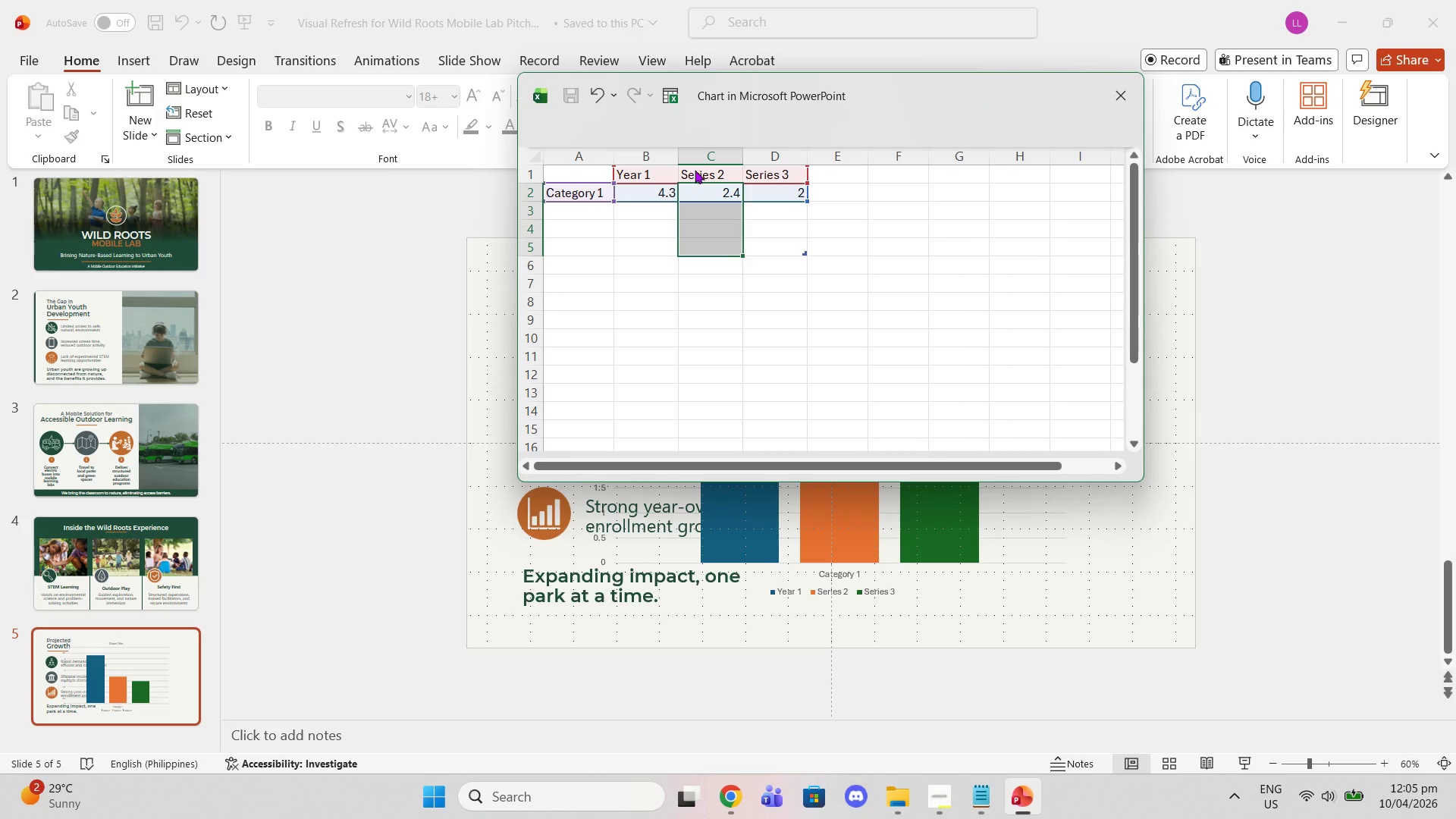 
double_click([693, 181])
 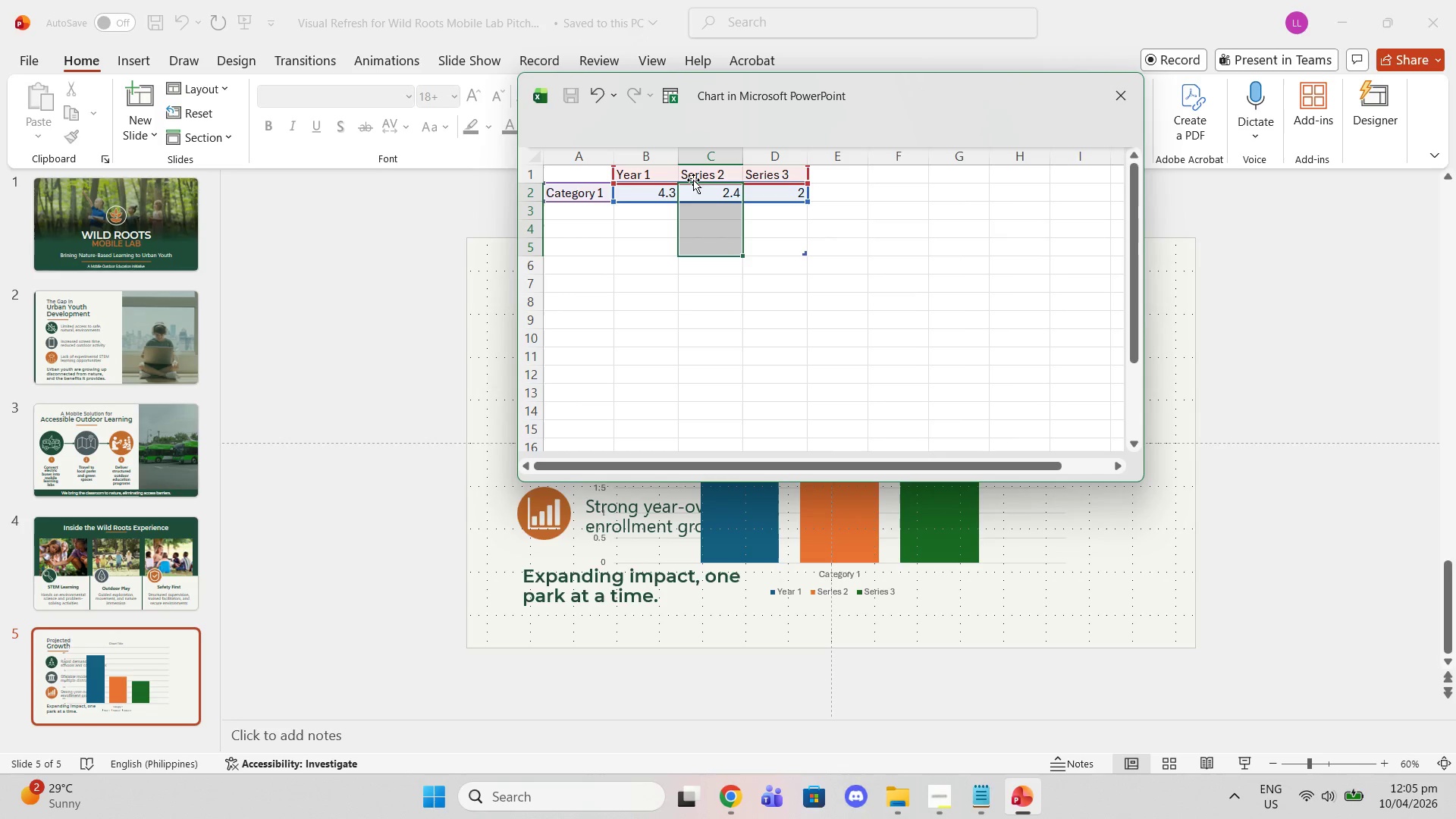 
triple_click([693, 180])
 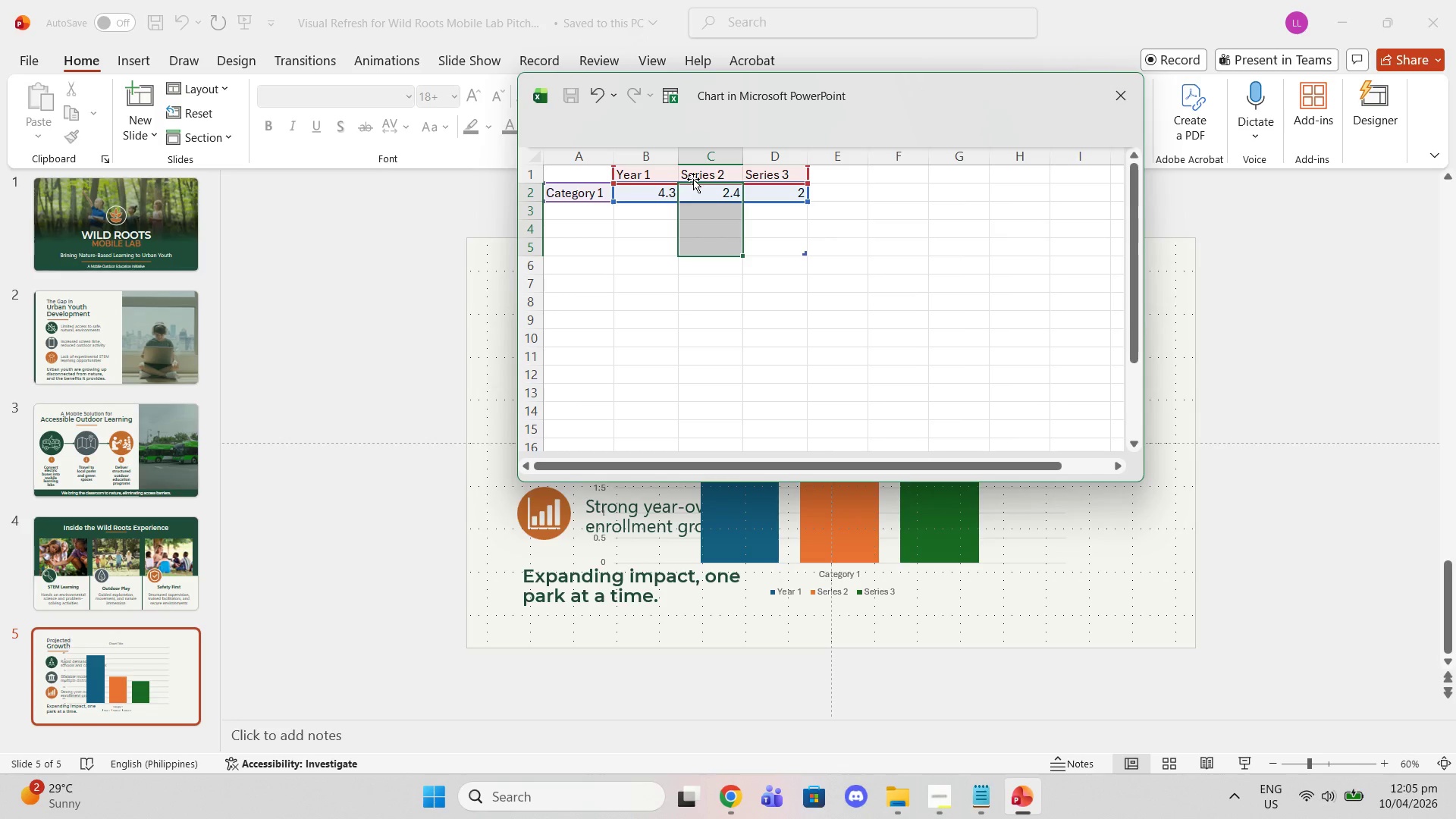 
triple_click([693, 179])
 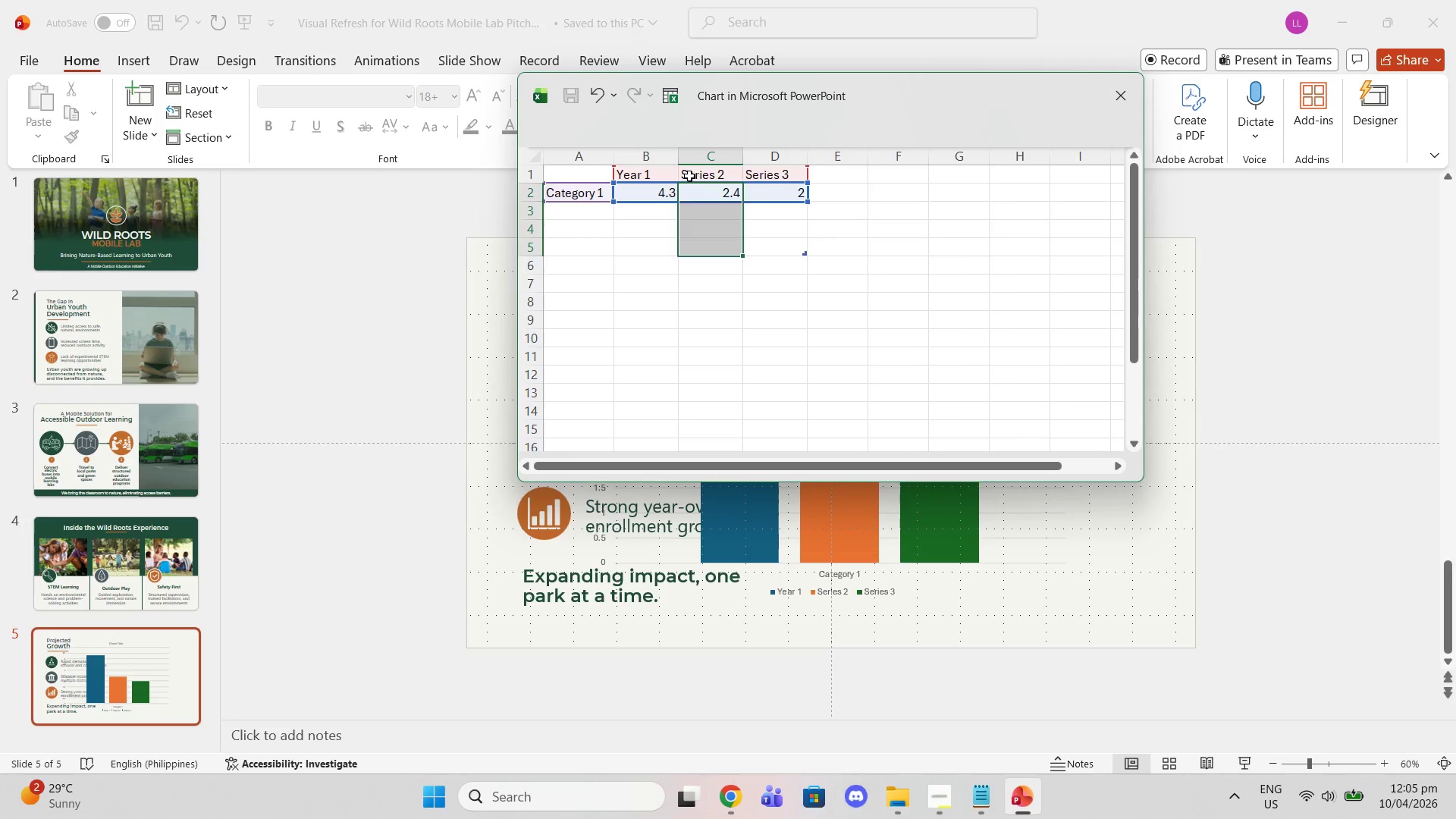 
triple_click([689, 176])
 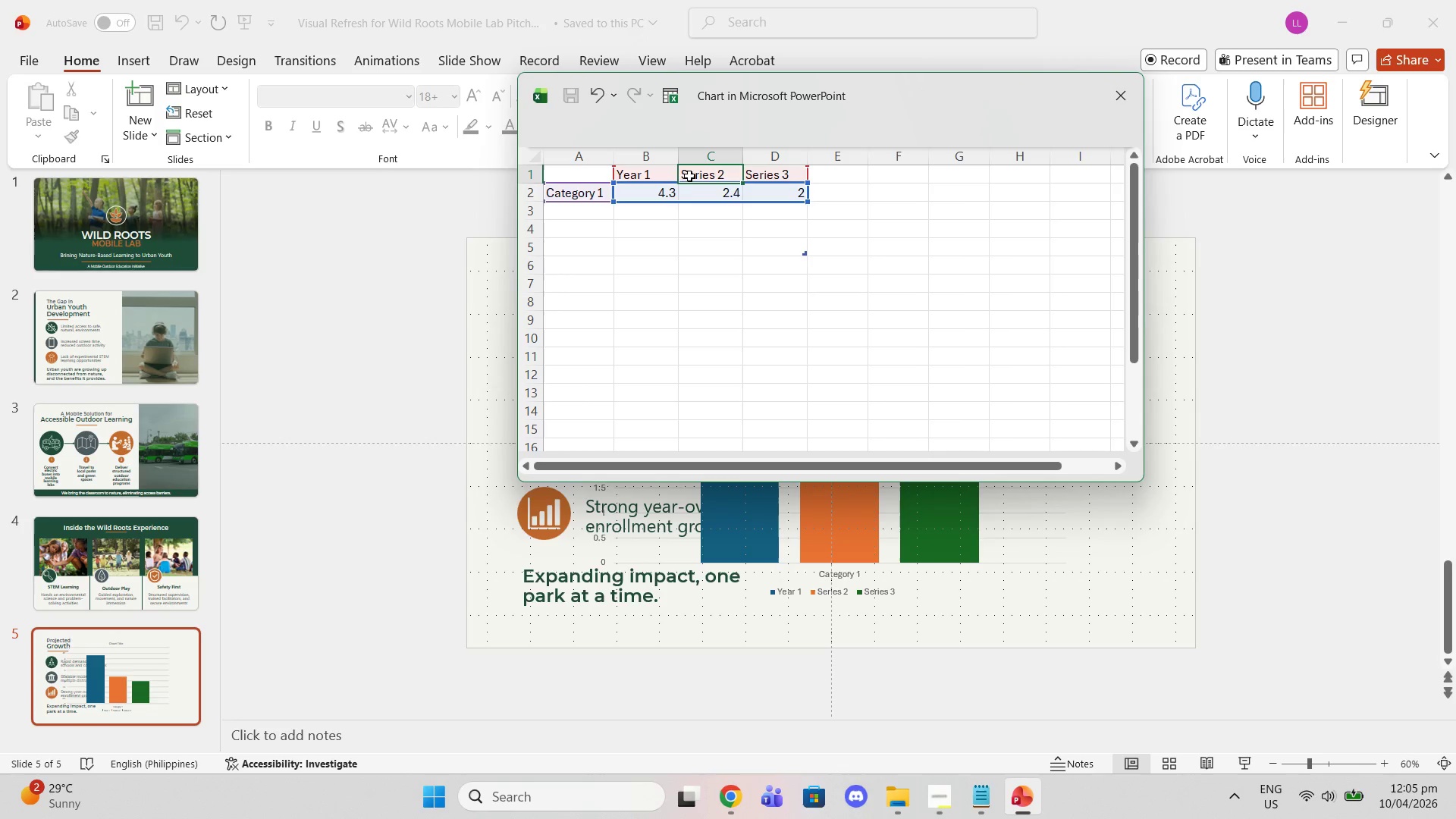 
triple_click([689, 176])
 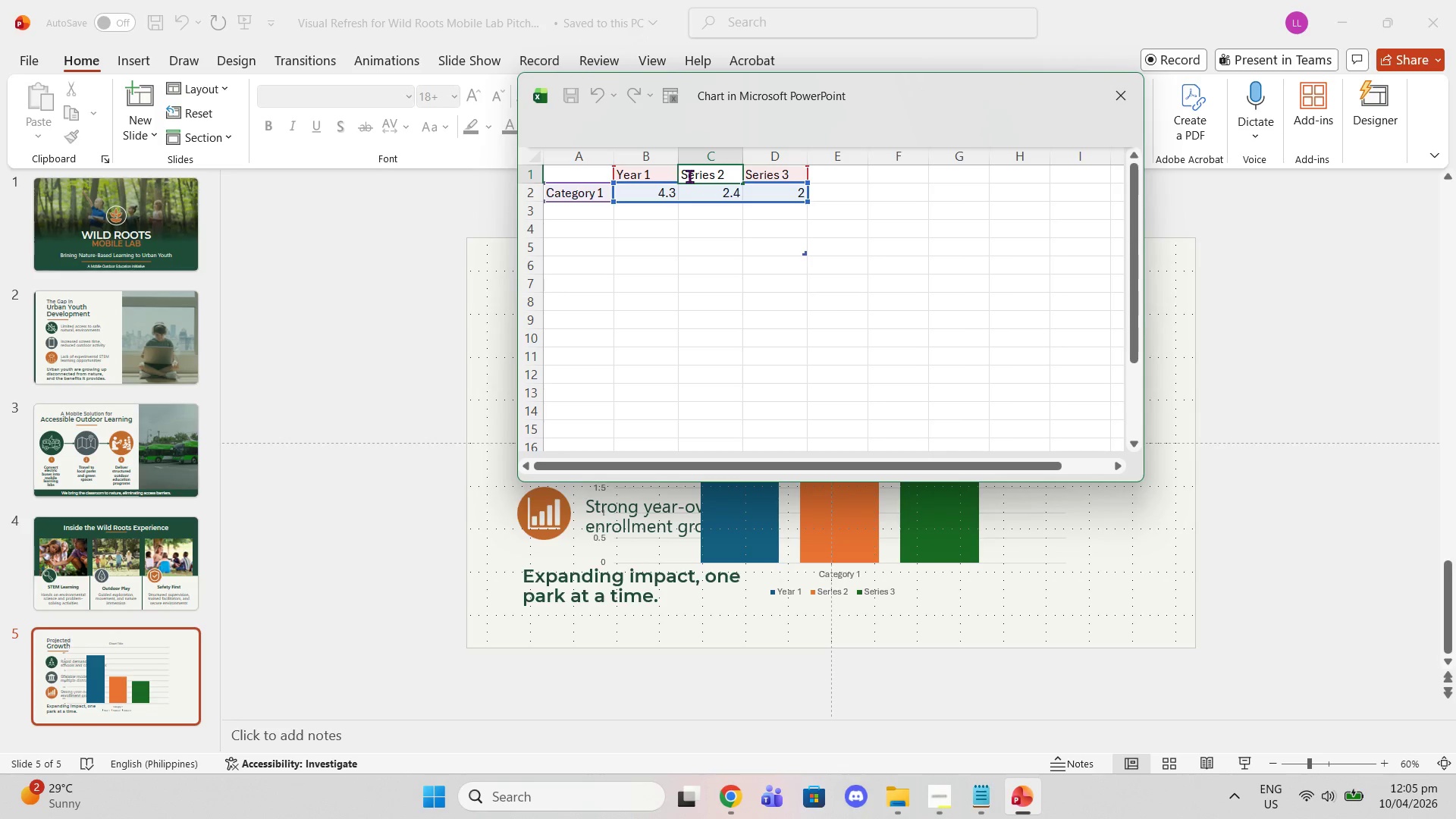 
triple_click([689, 176])
 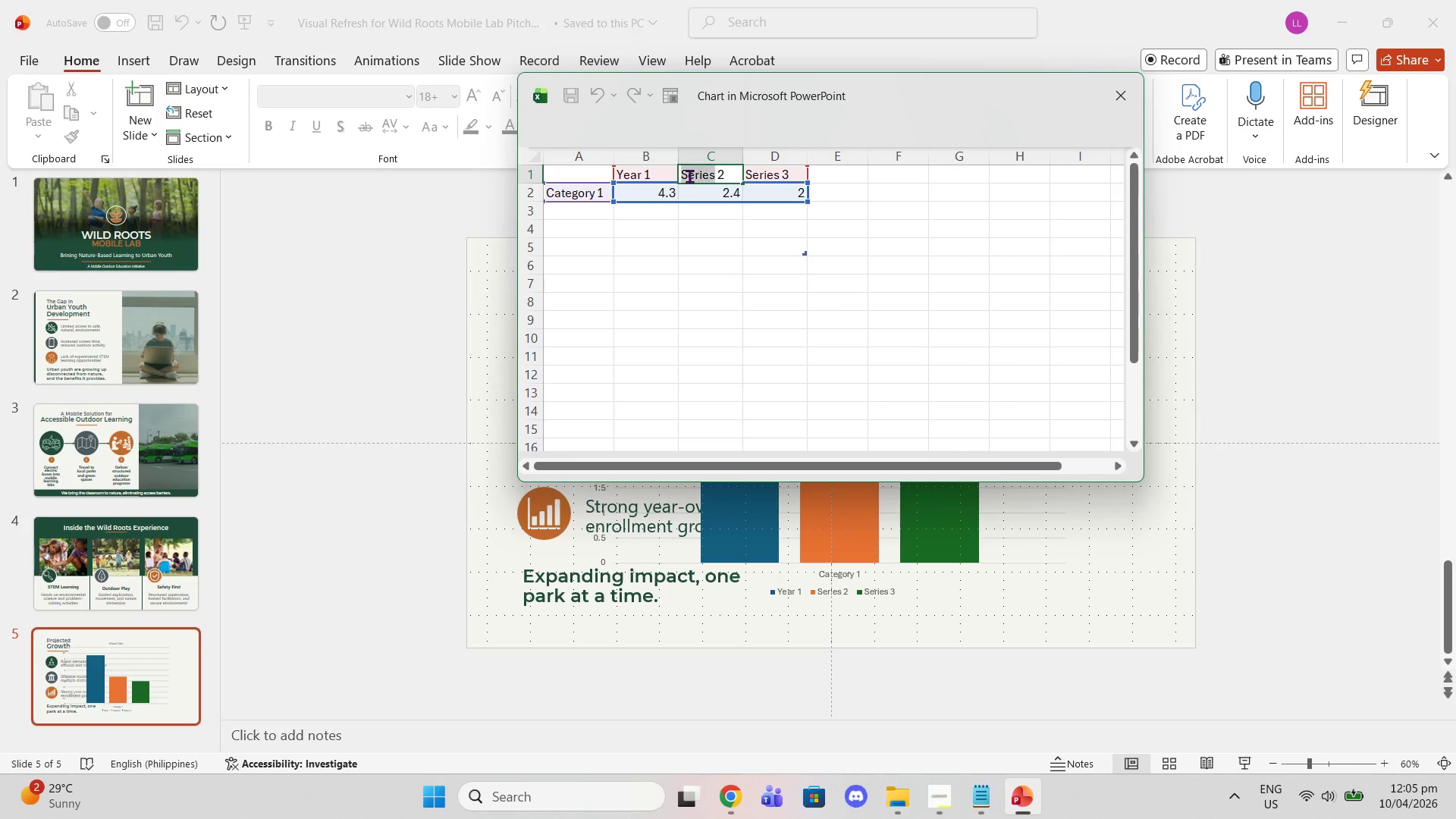 
triple_click([689, 176])
 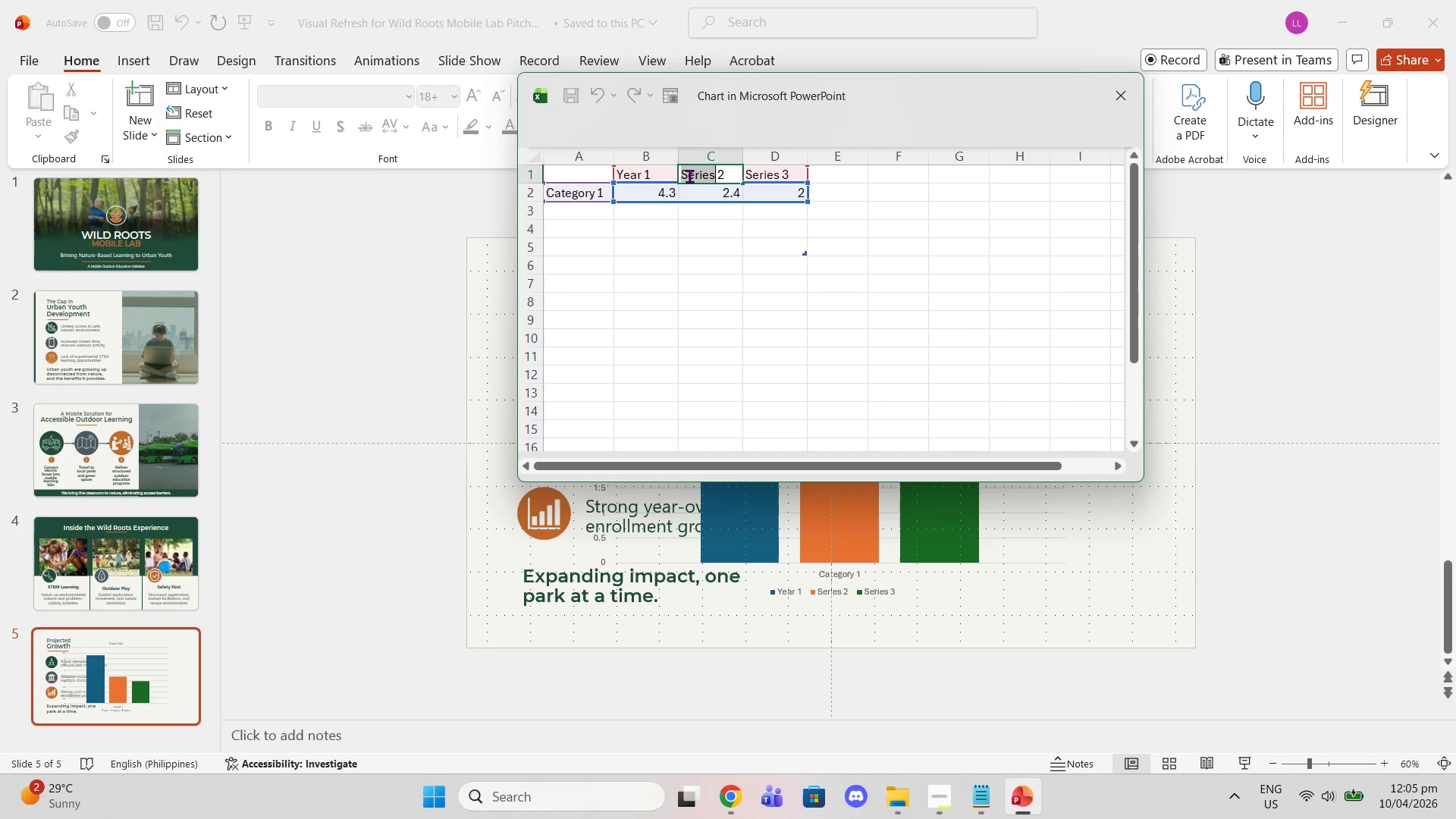 
type(Year)
 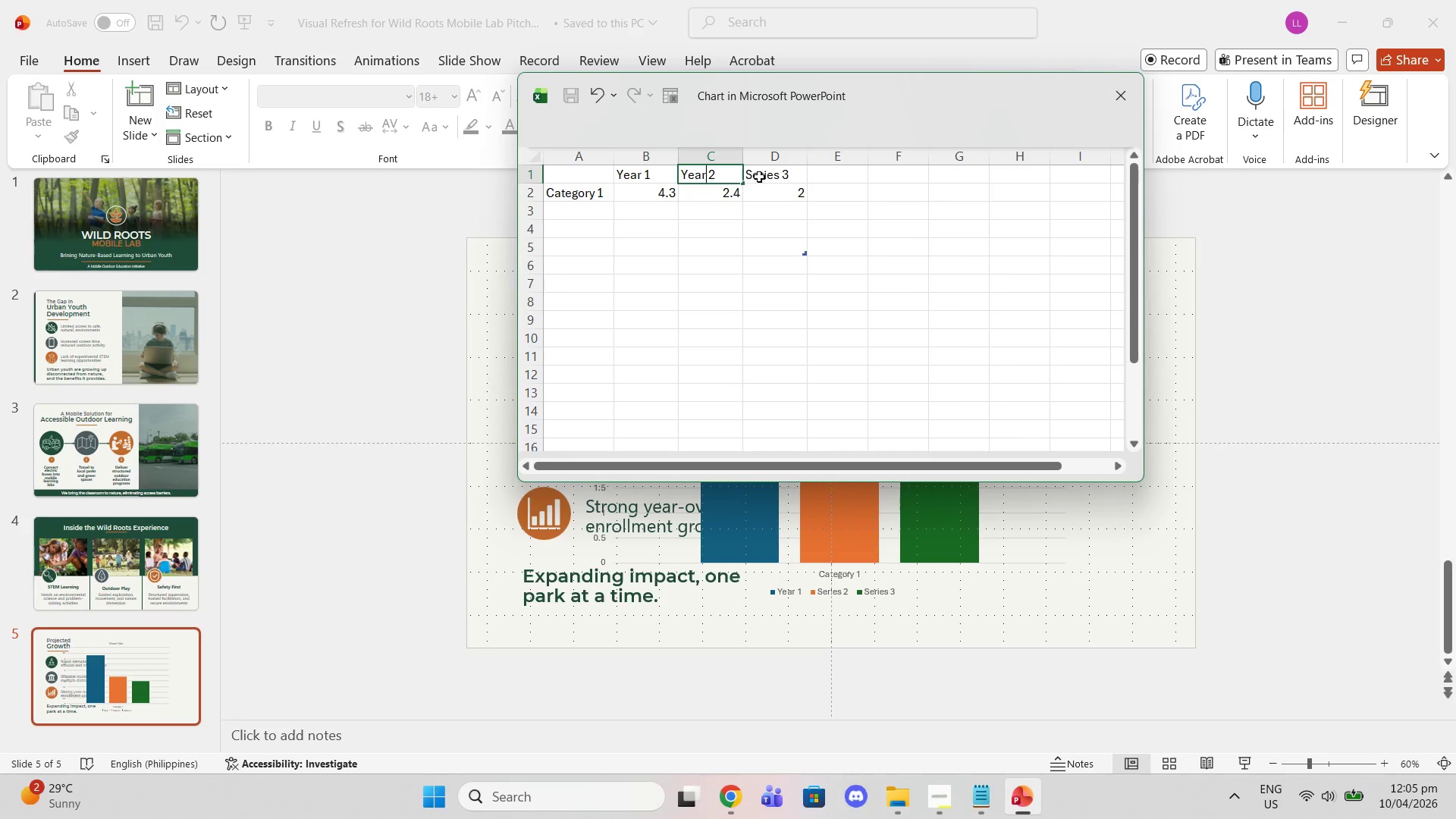 
double_click([768, 177])
 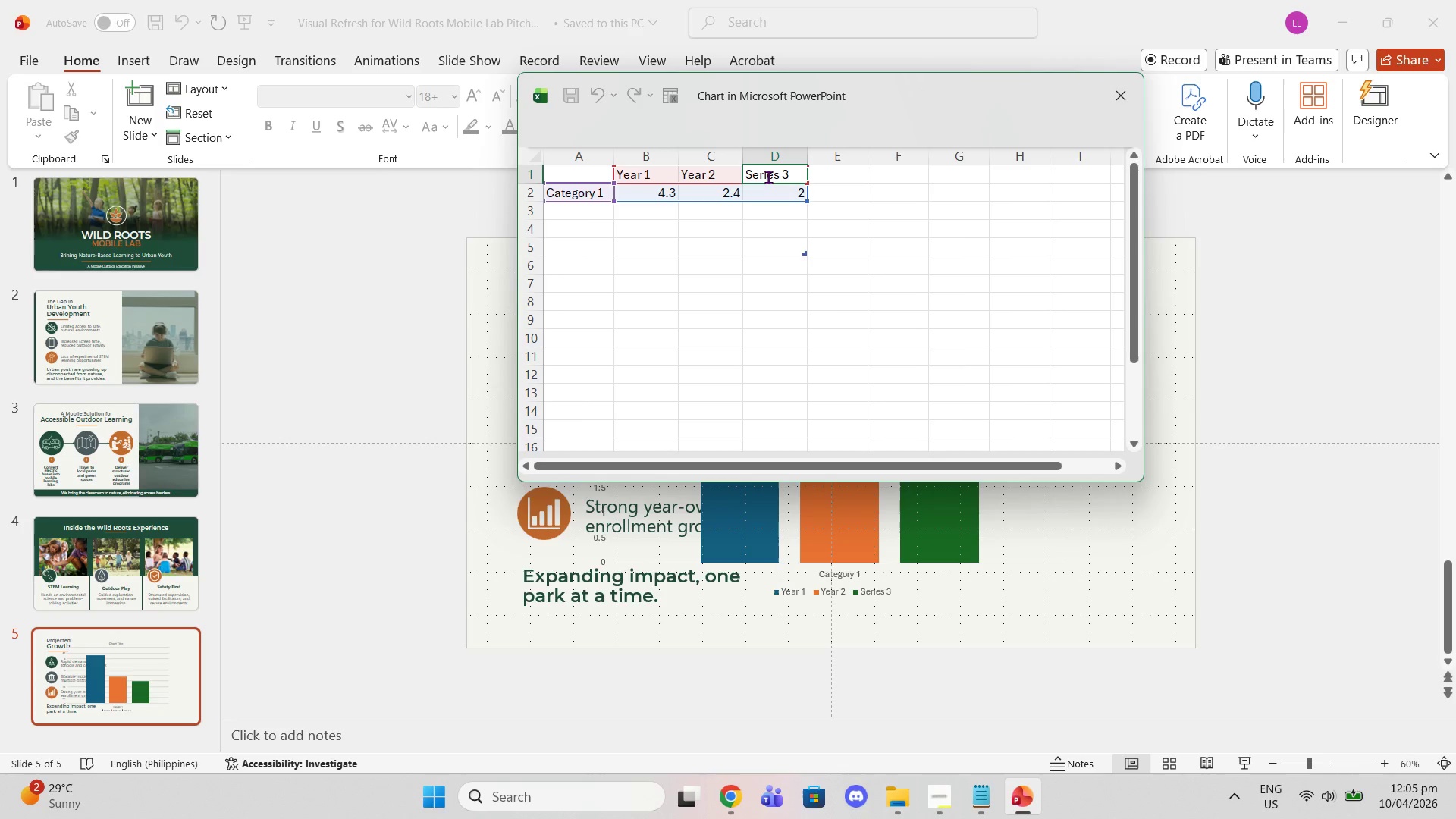 
triple_click([768, 177])
 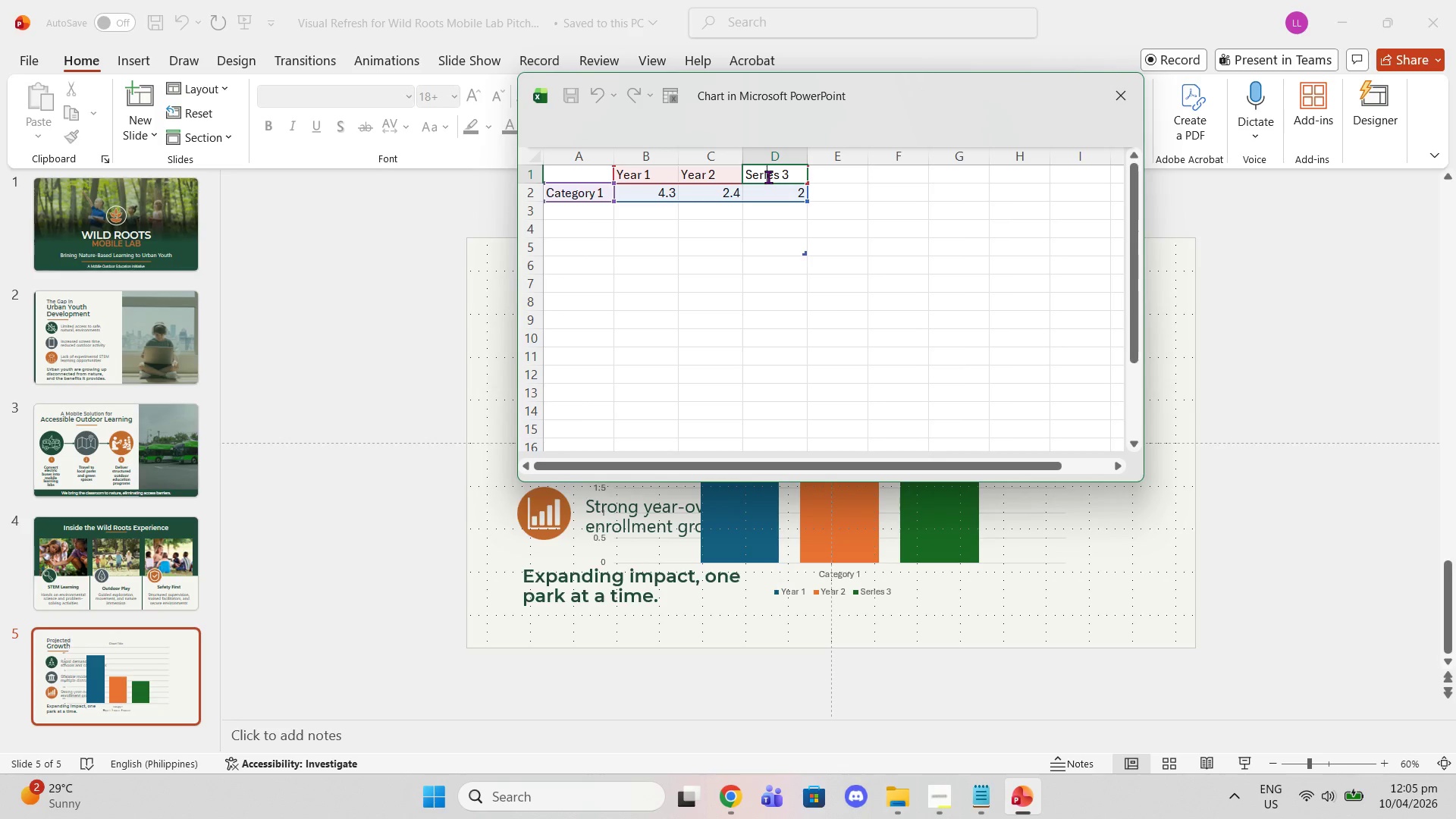 
triple_click([768, 177])
 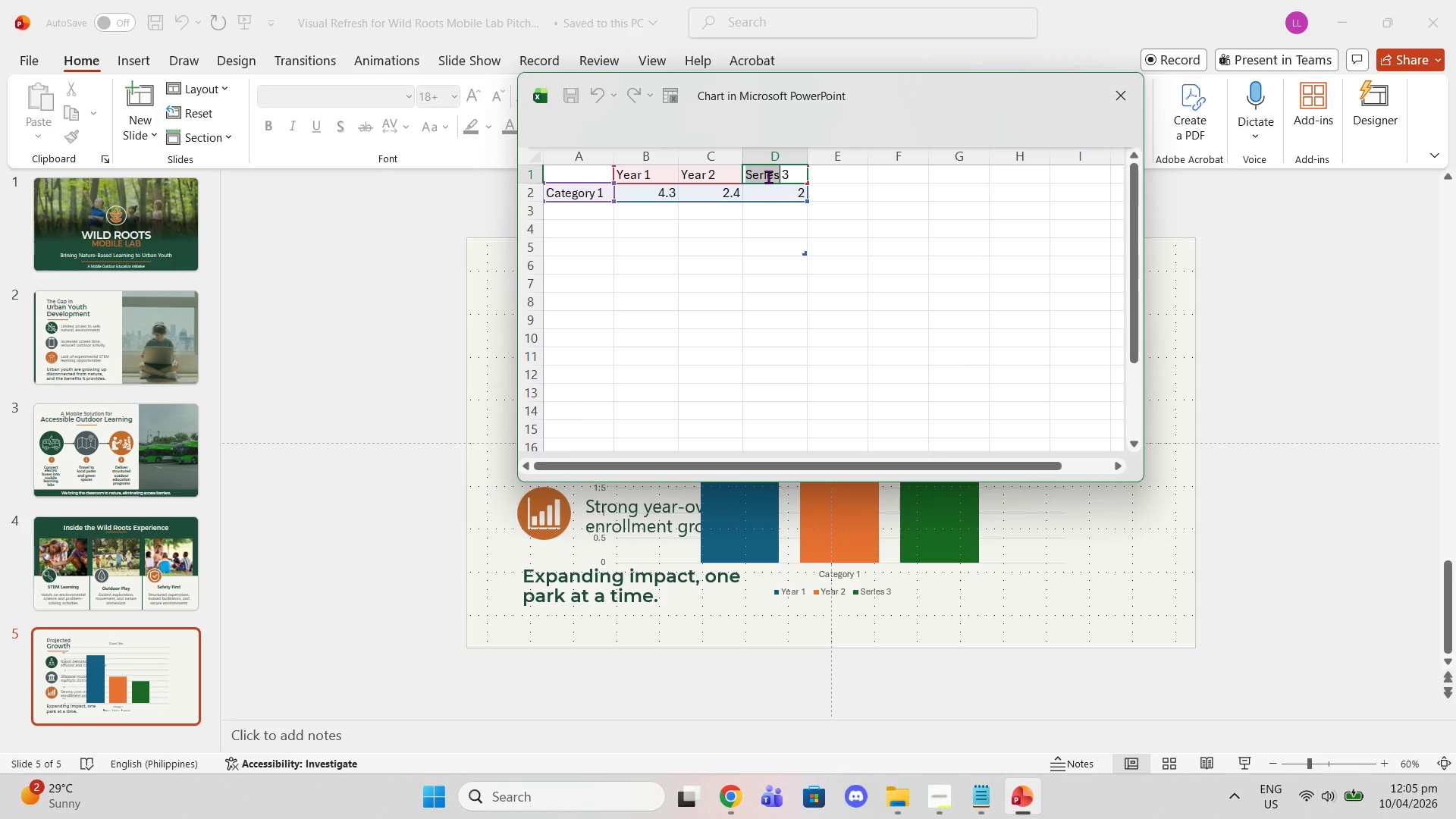 
type(YEar)
key(Backspace)
key(Backspace)
key(Backspace)
type(ear)
 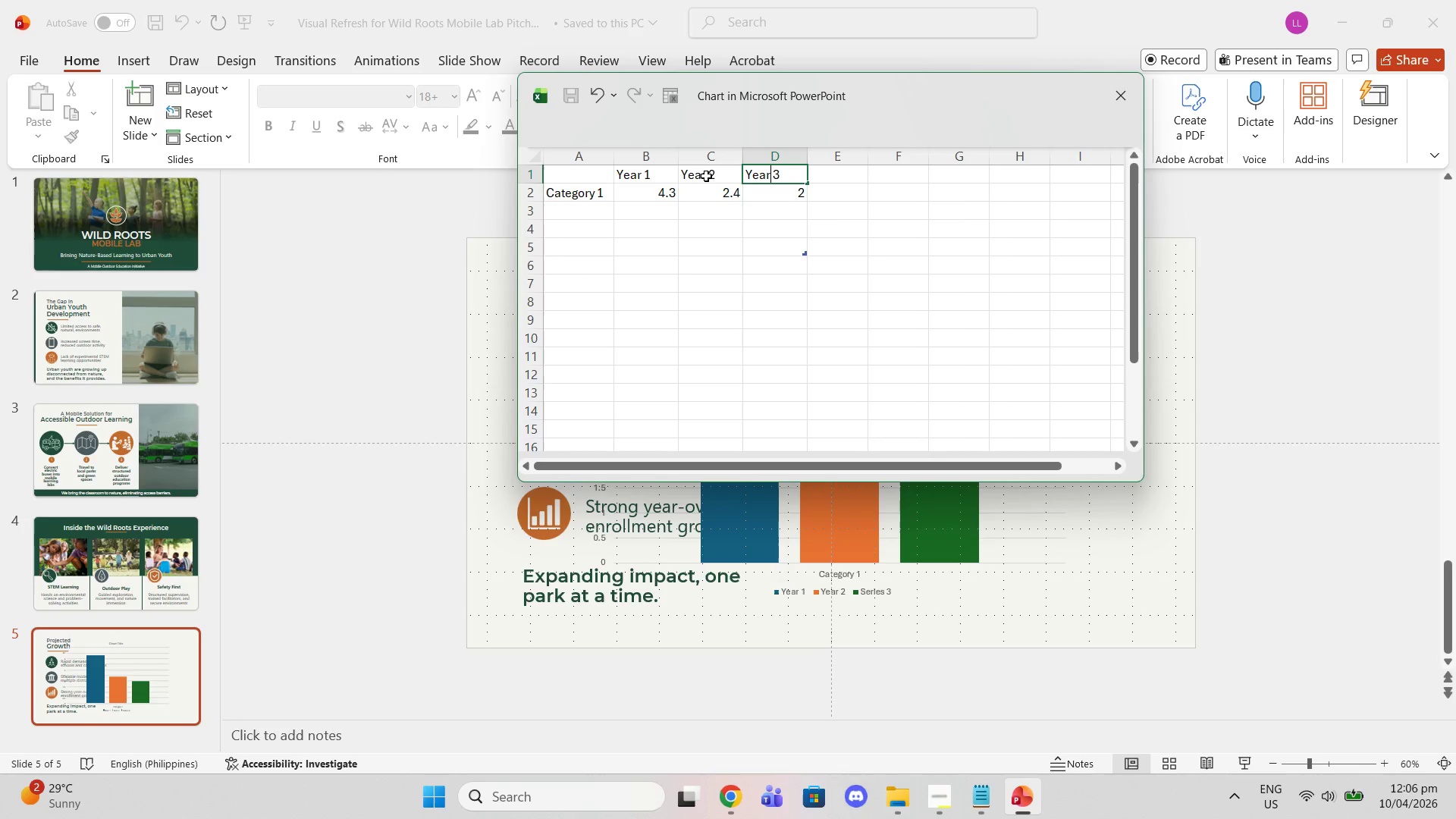 
left_click([591, 195])
 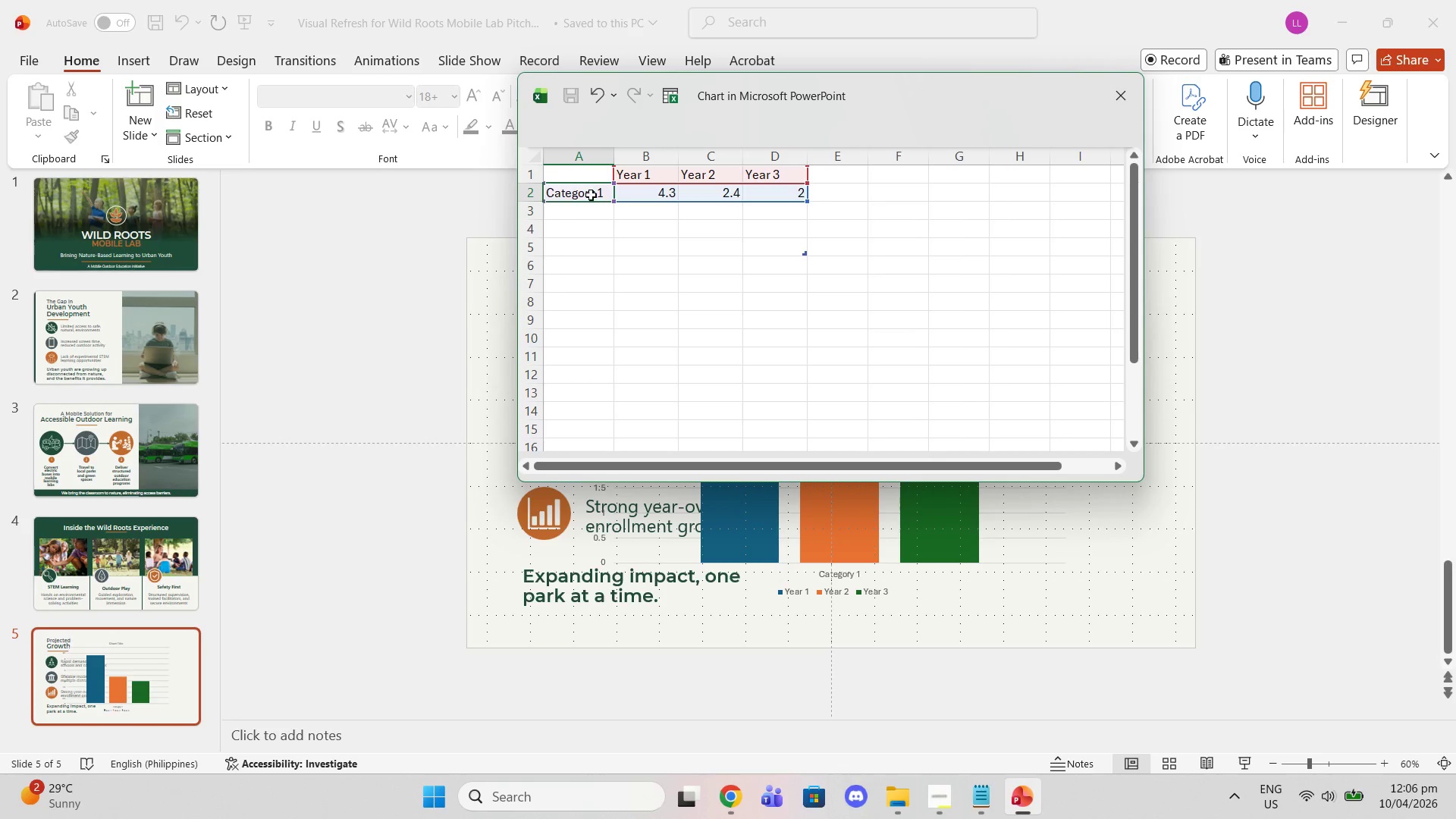 
double_click([591, 195])
 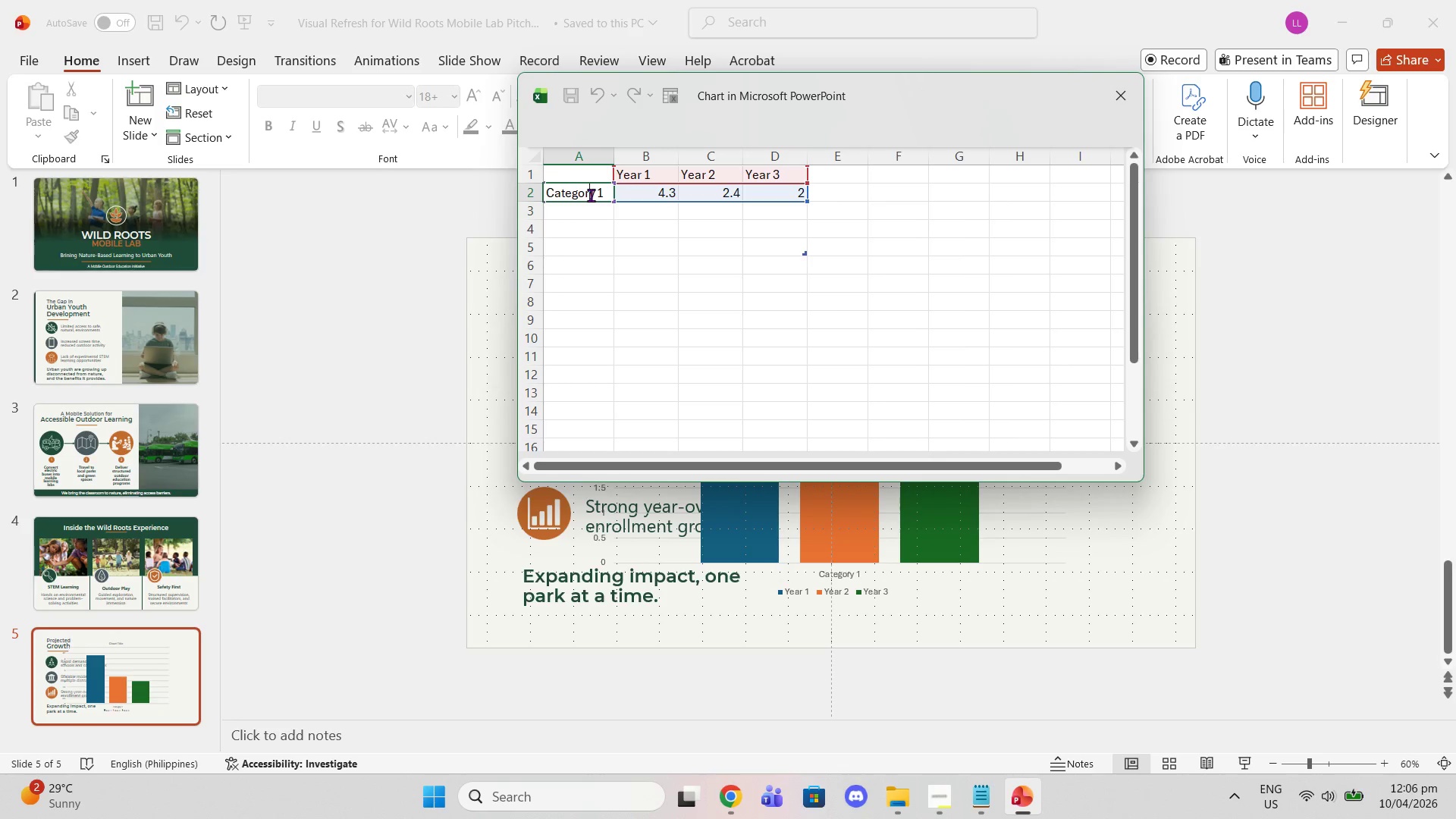 
triple_click([591, 195])
 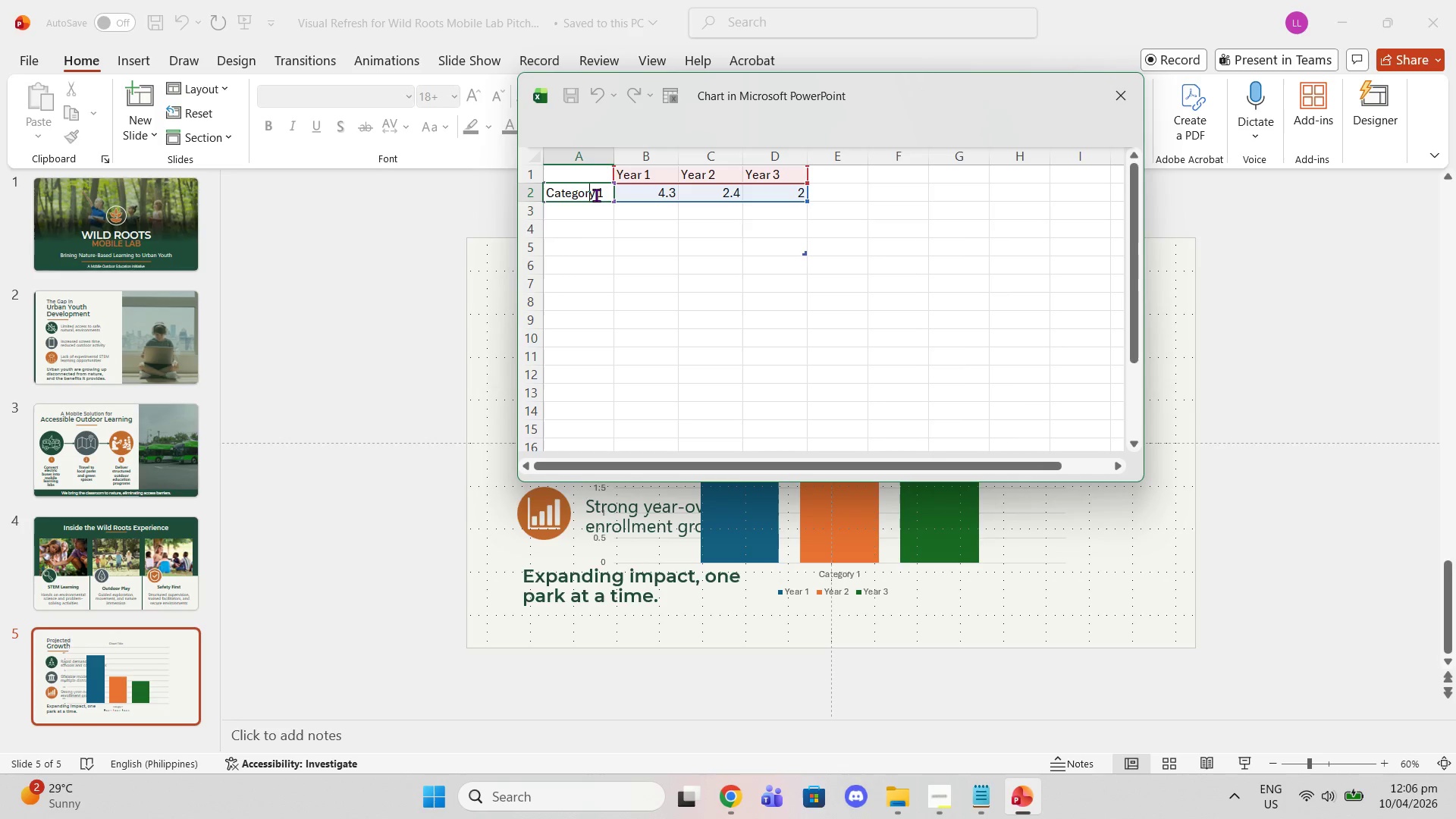 
left_click([981, 799])
 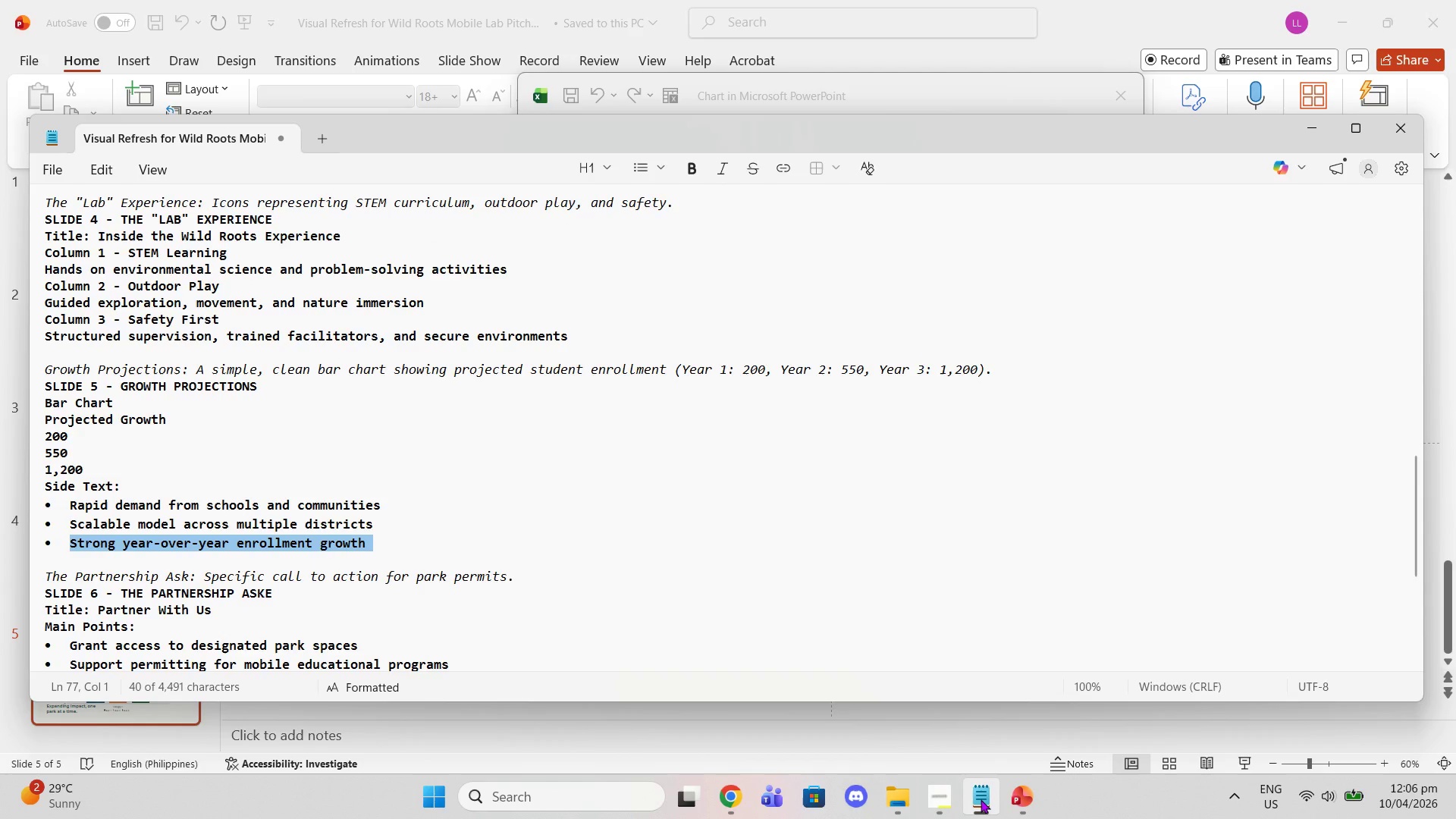 
left_click([981, 799])
 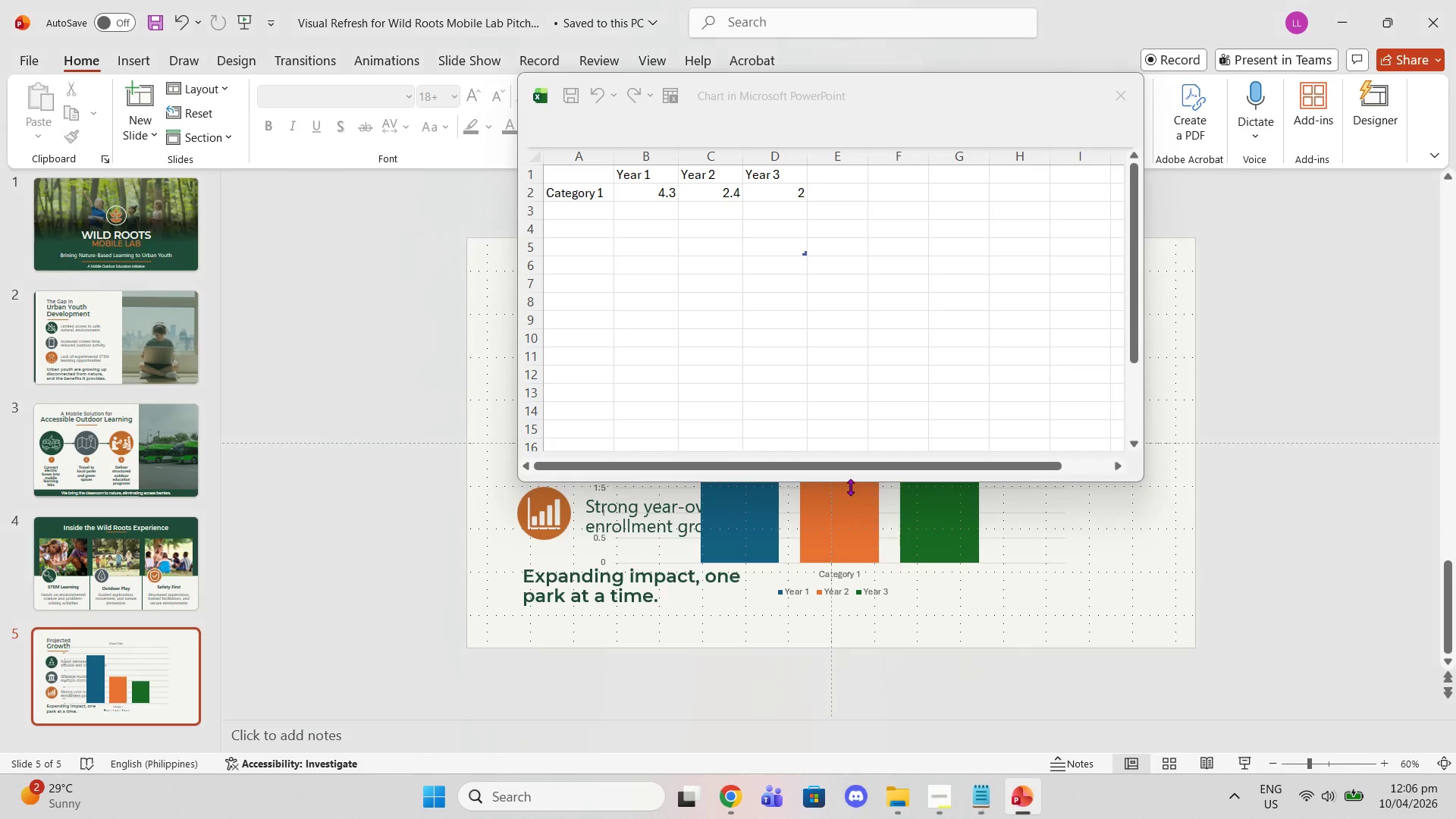 
scroll: coordinate [844, 485], scroll_direction: up, amount: 2.0
 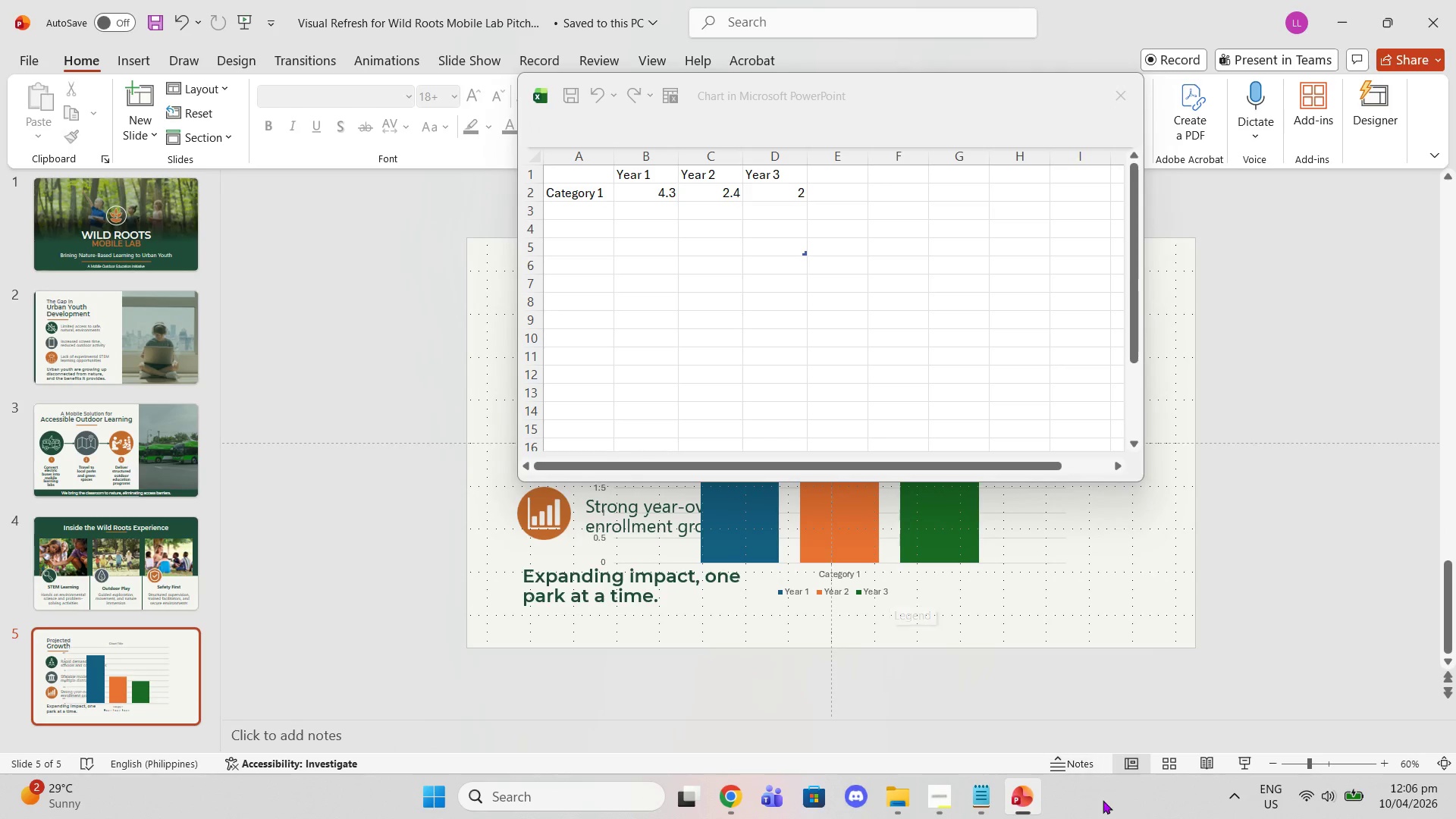 
left_click([986, 797])
 